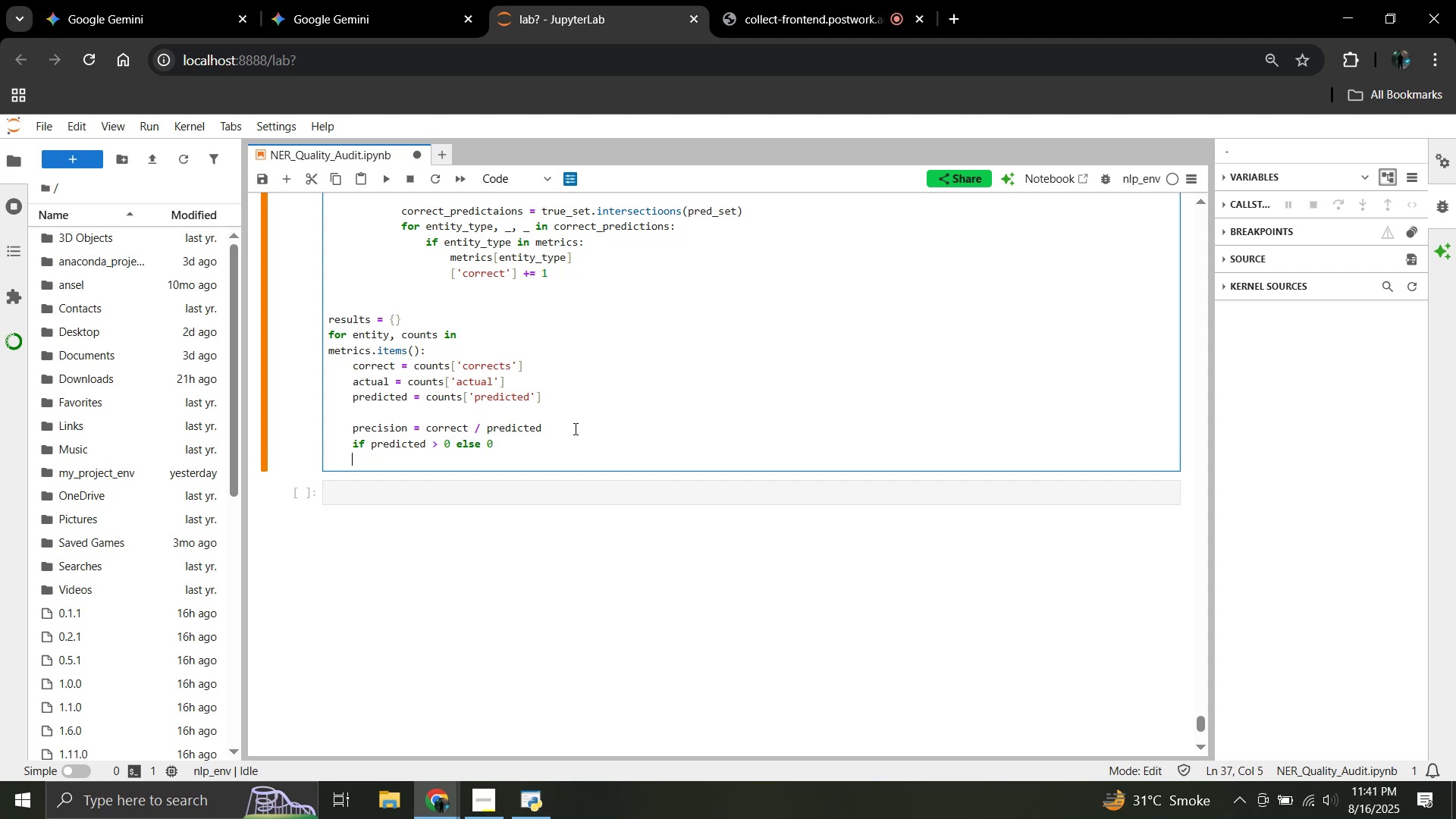 
type(e)
key(Backspace)
type(recall = correct )
 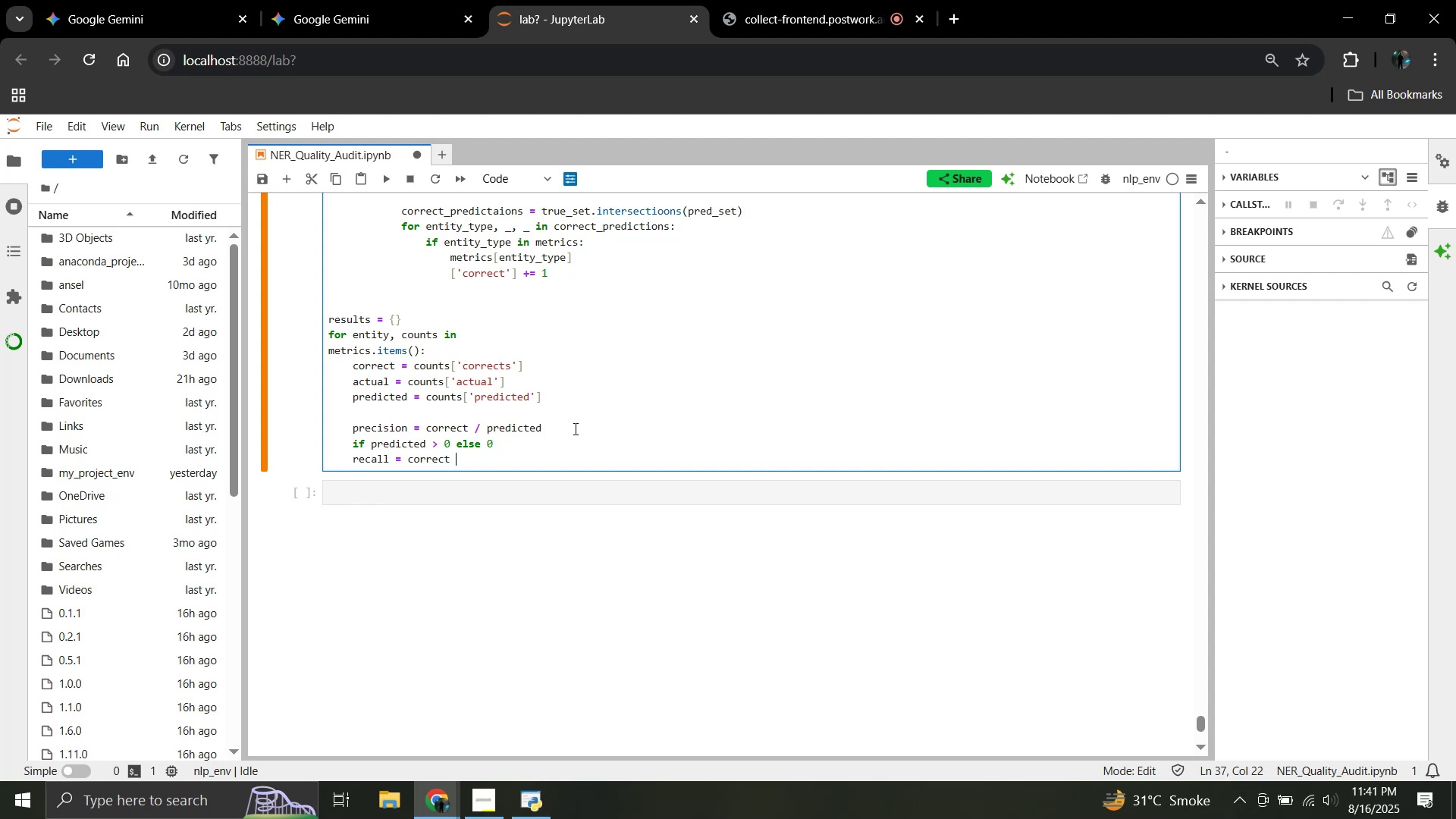 
wait(11.32)
 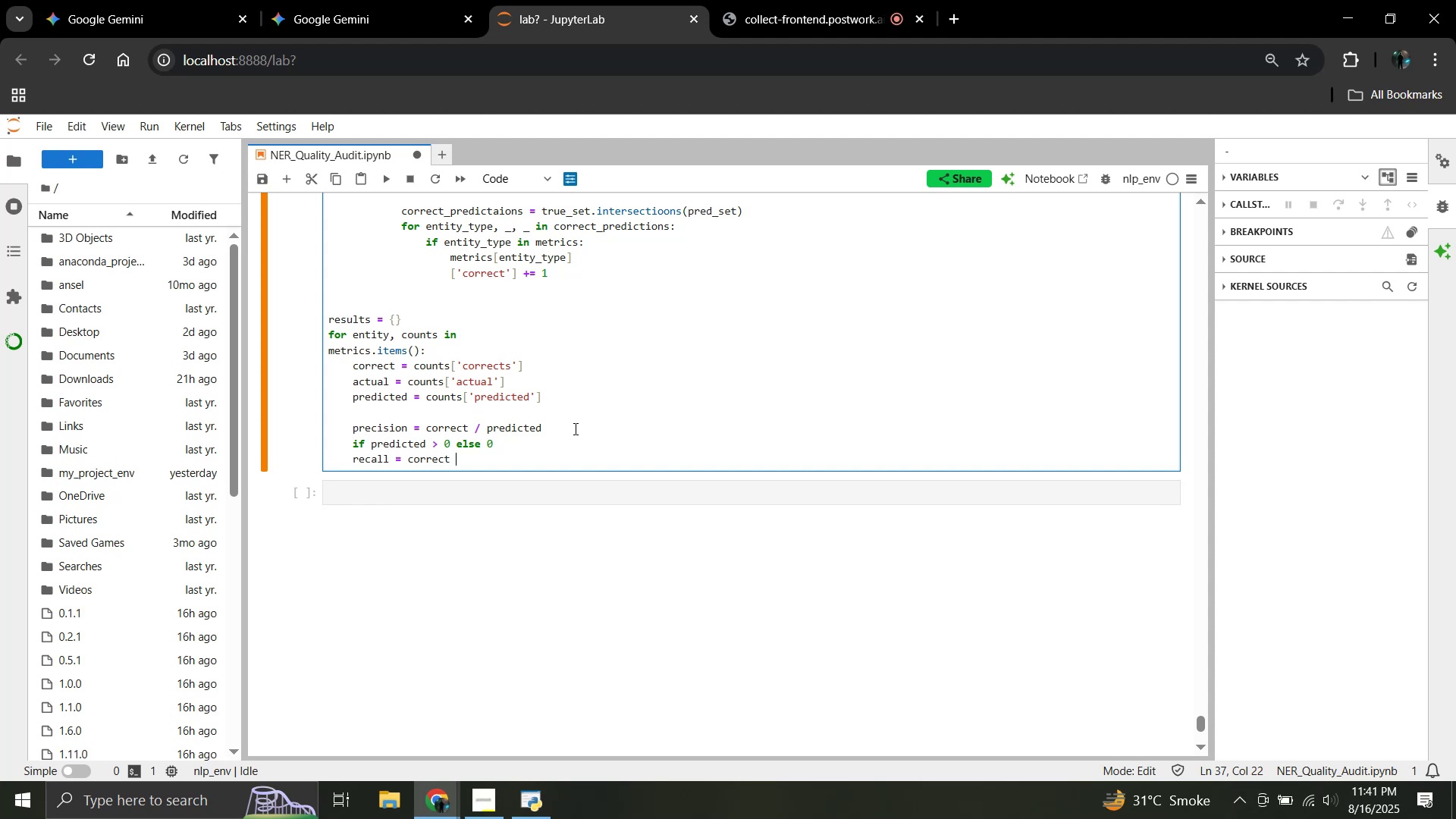 
type(/ actual of)
key(Backspace)
key(Backspace)
type(if actual > 0 else 0)
 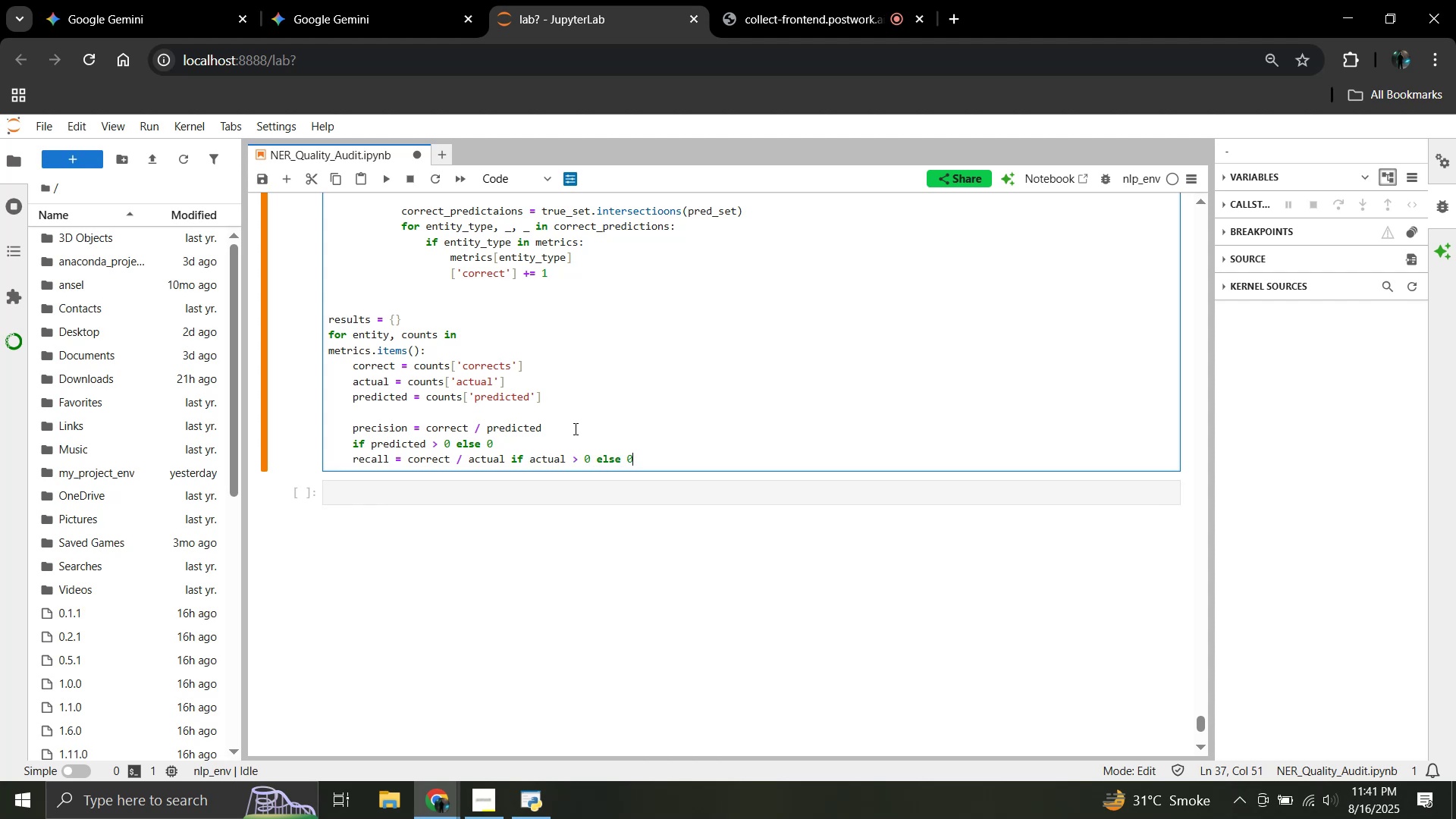 
key(Enter)
 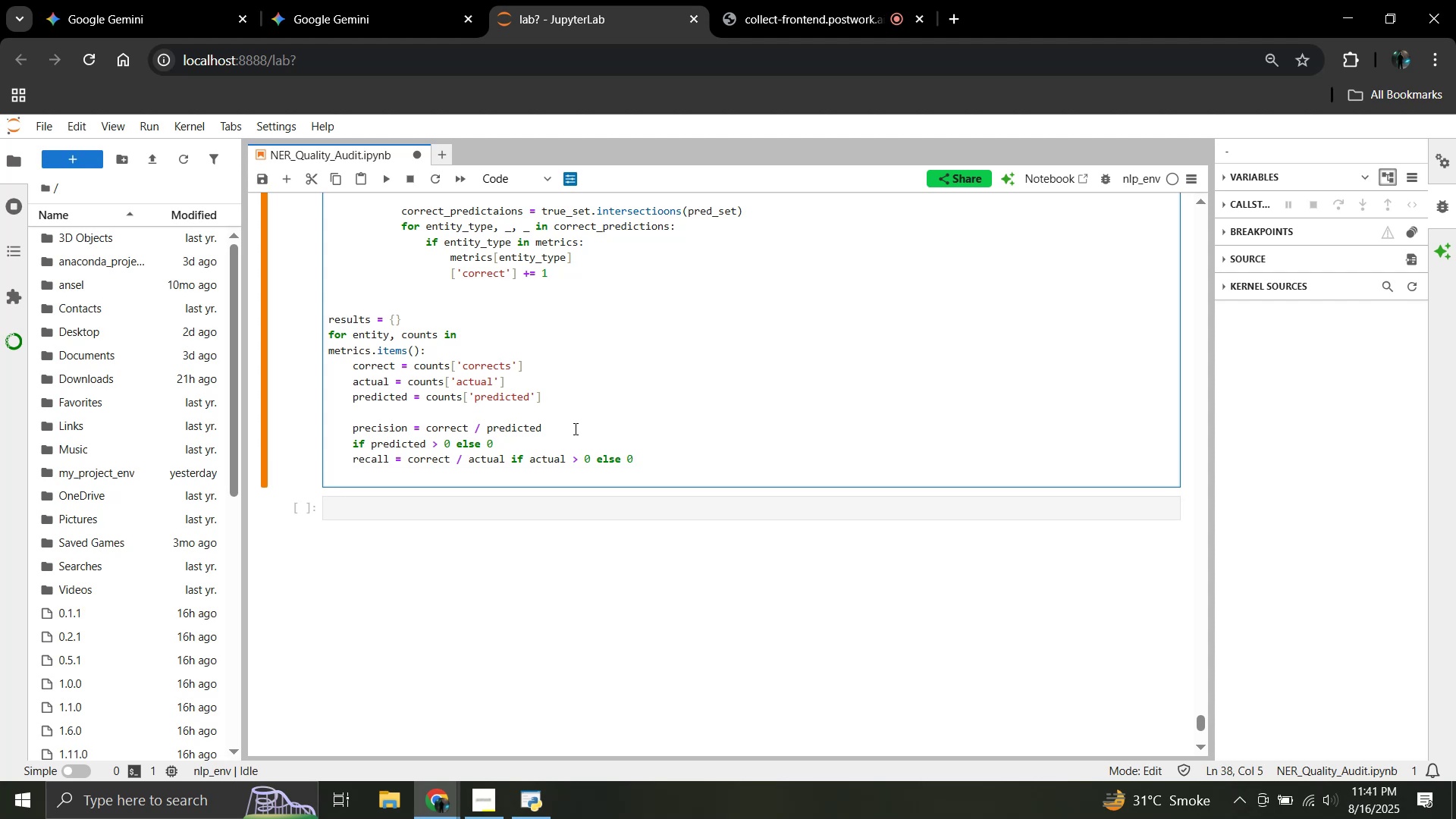 
type(f1_score = 2*)
key(Backspace)
type( * (precision * recall) / prec)
key(Backspace)
key(Backspace)
key(Backspace)
key(Backspace)
type((precision )
 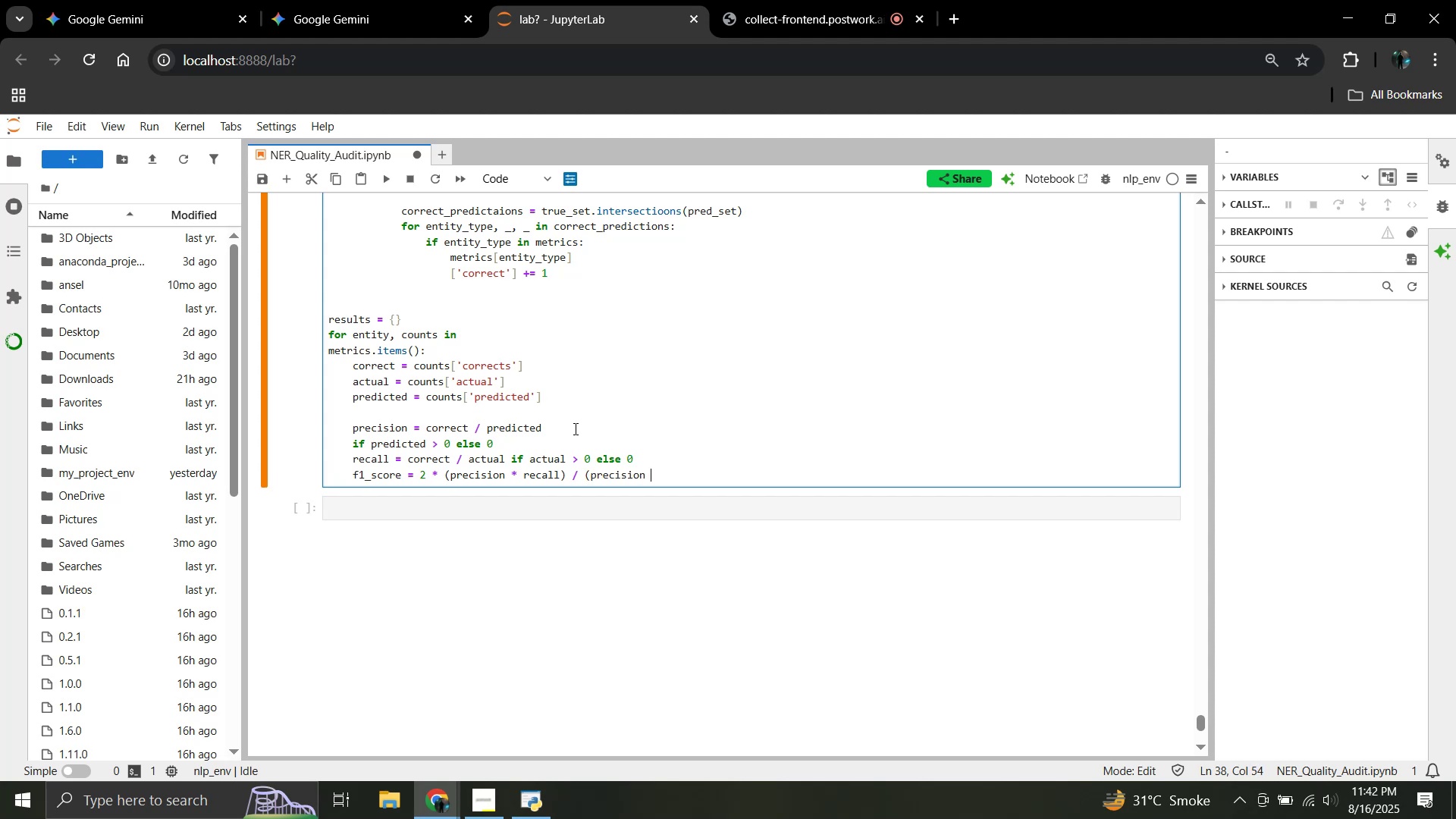 
type(+ recall) if (precision + recall) > o)
key(Backspace)
type(0 else 0)
 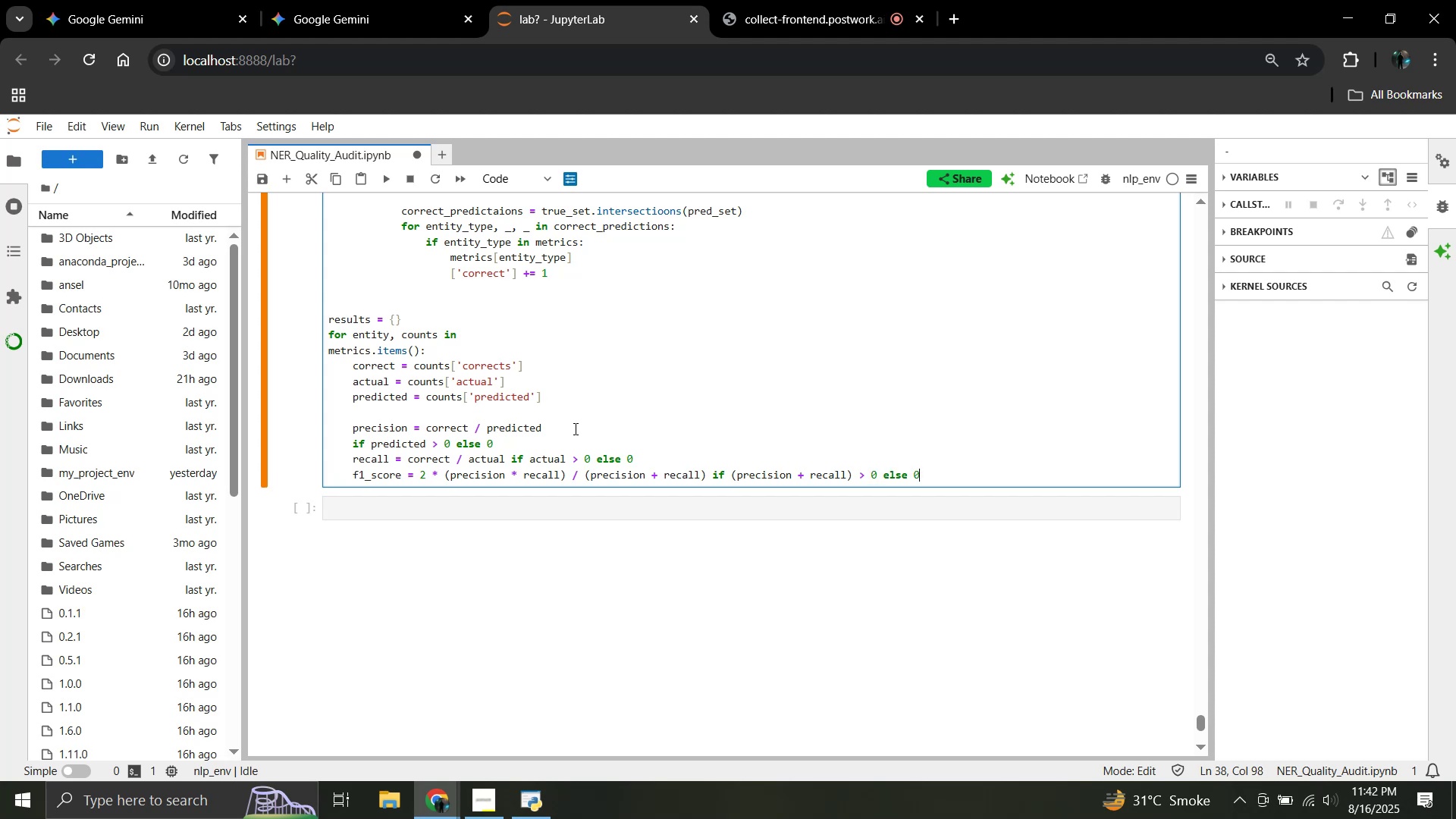 
key(Enter)
 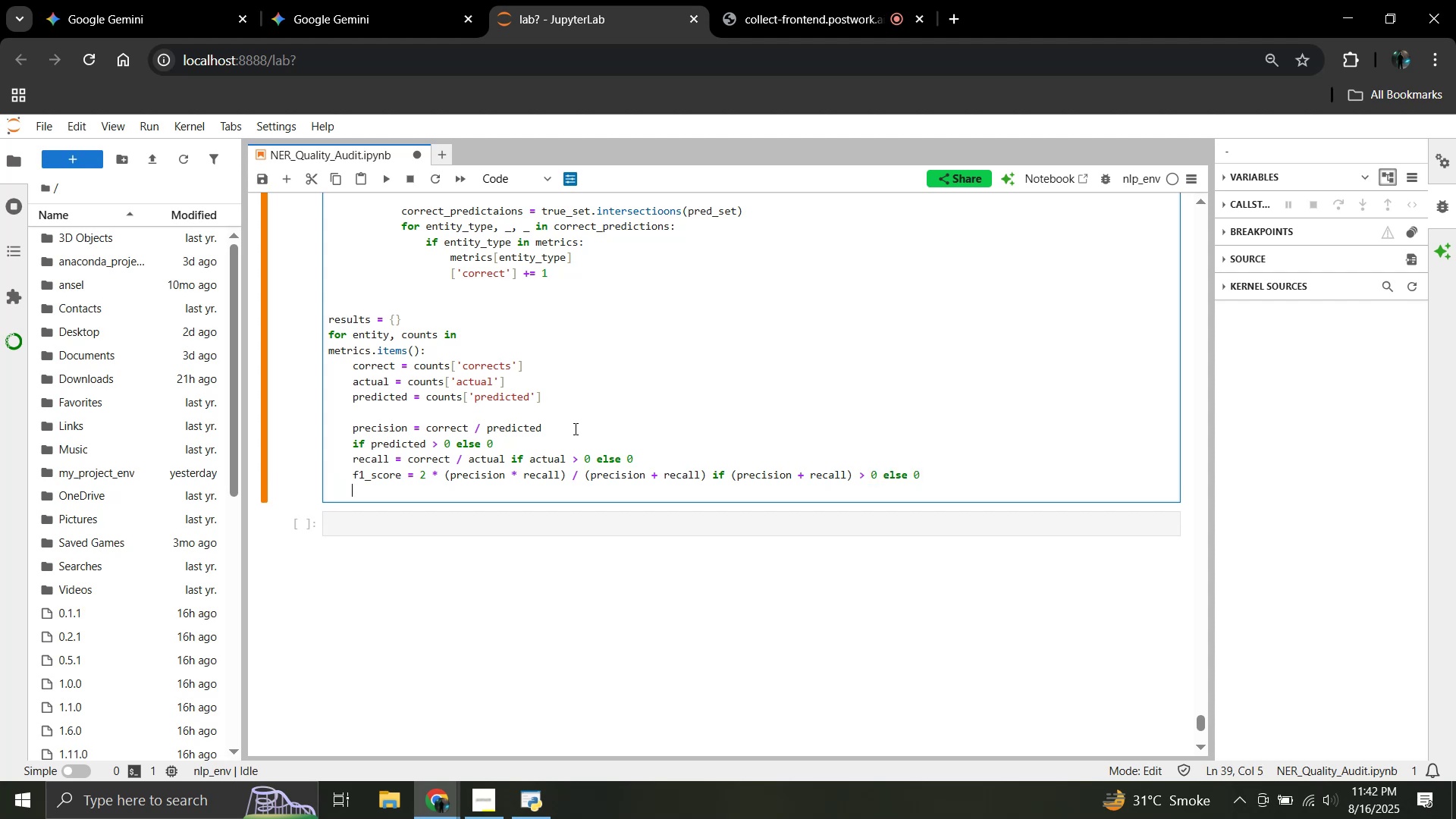 
key(Enter)
 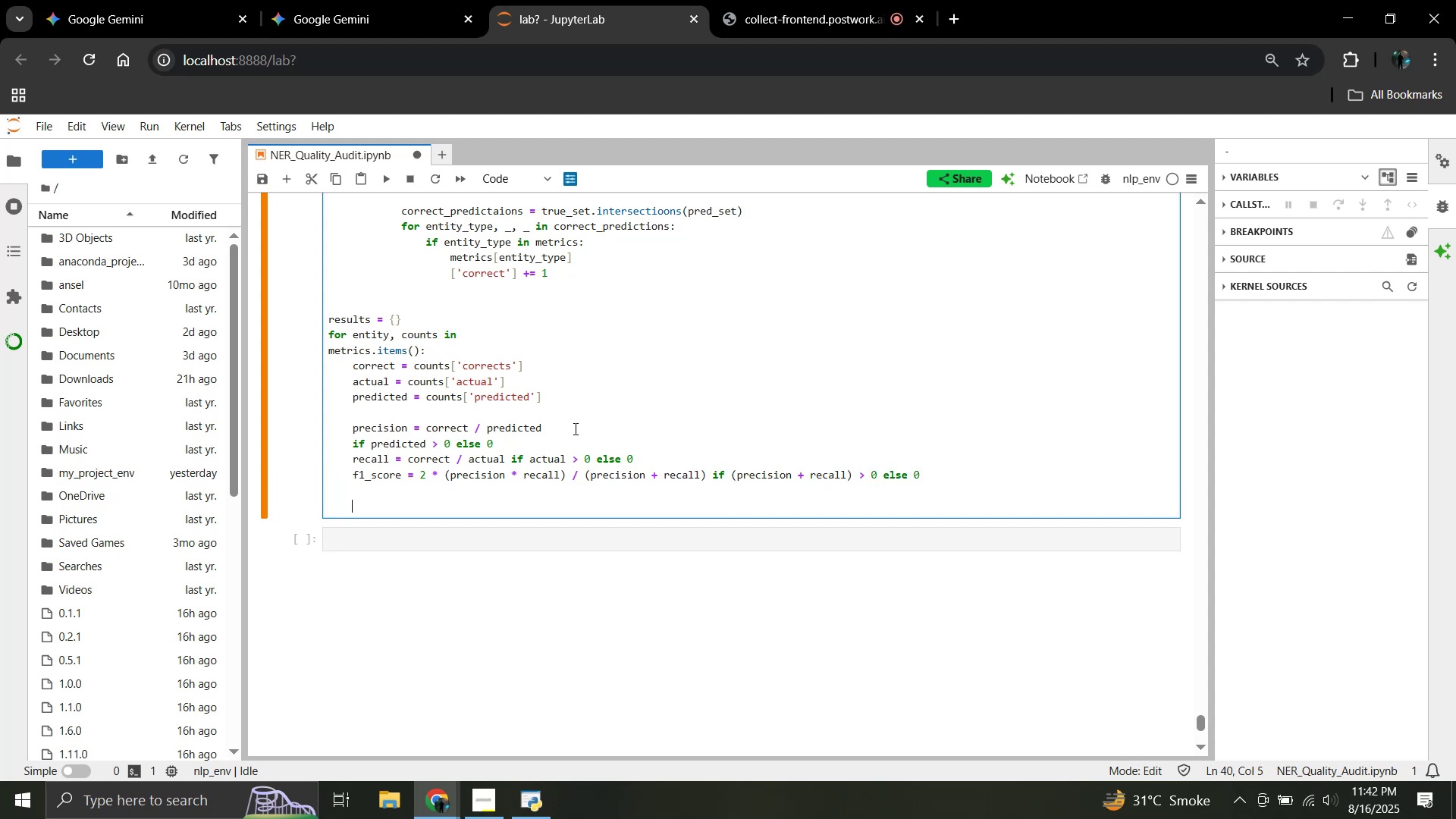 
type(results[entity] = {)
 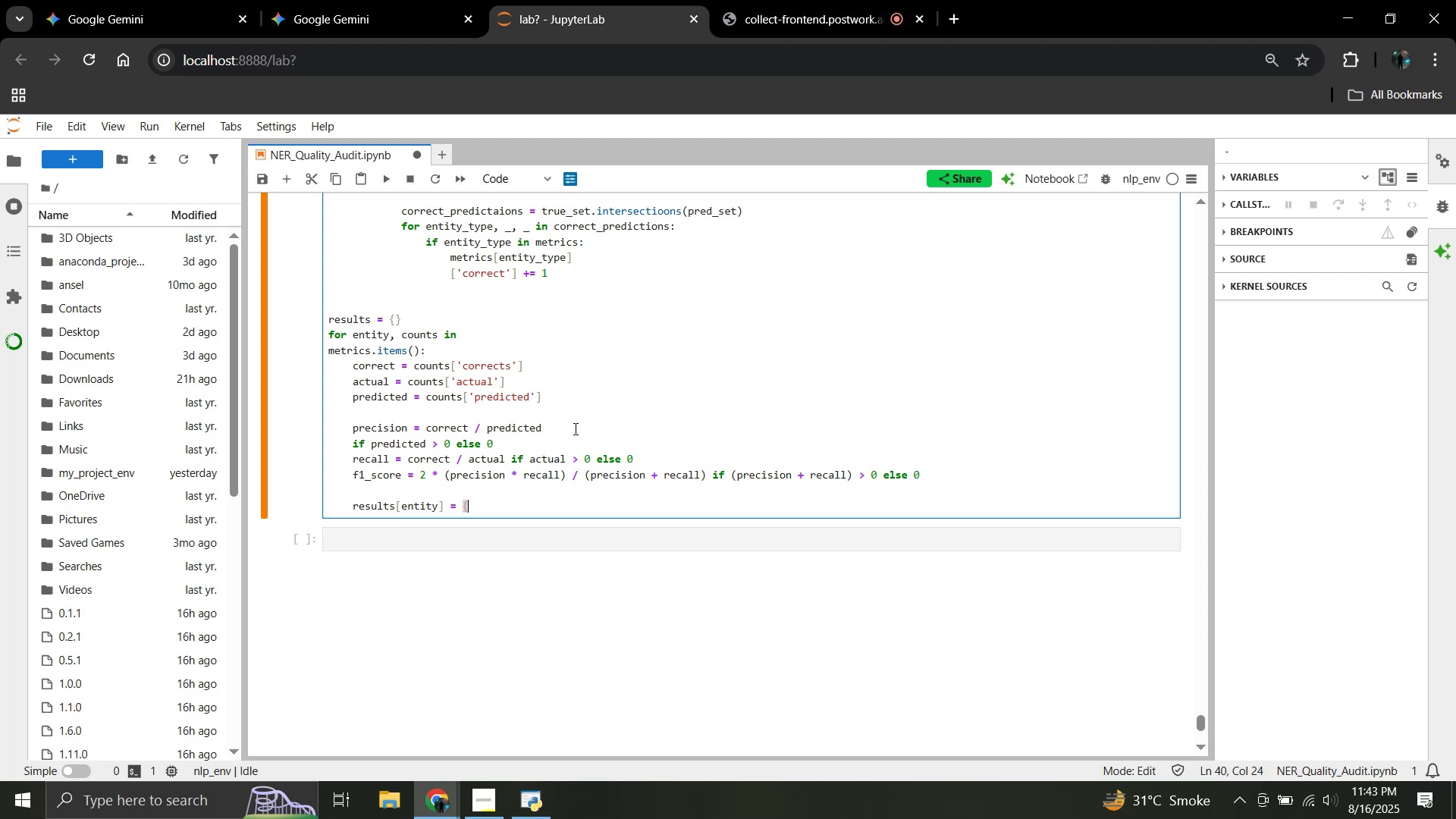 
key(Enter)
 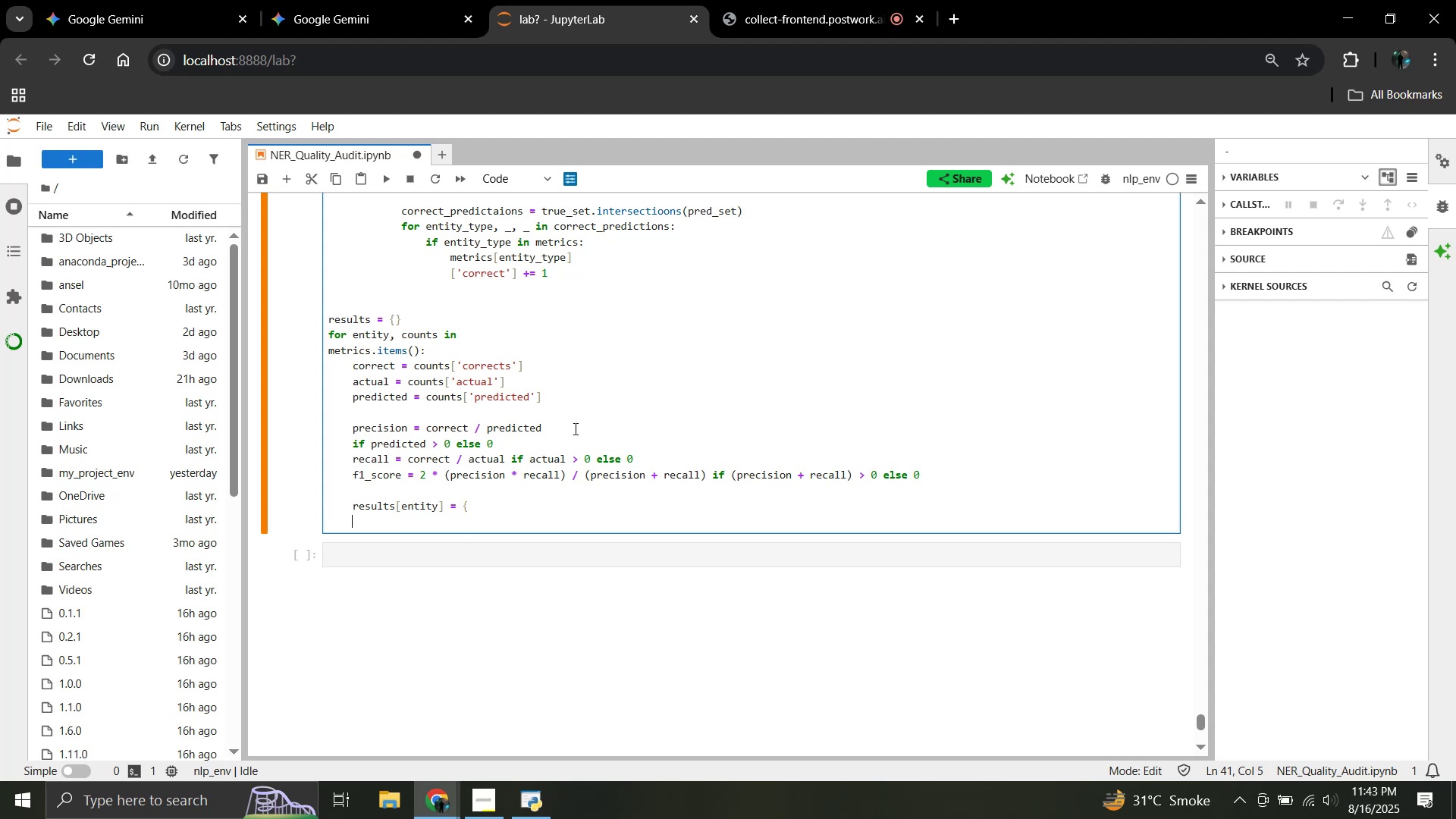 
type('Precision' : precision)
 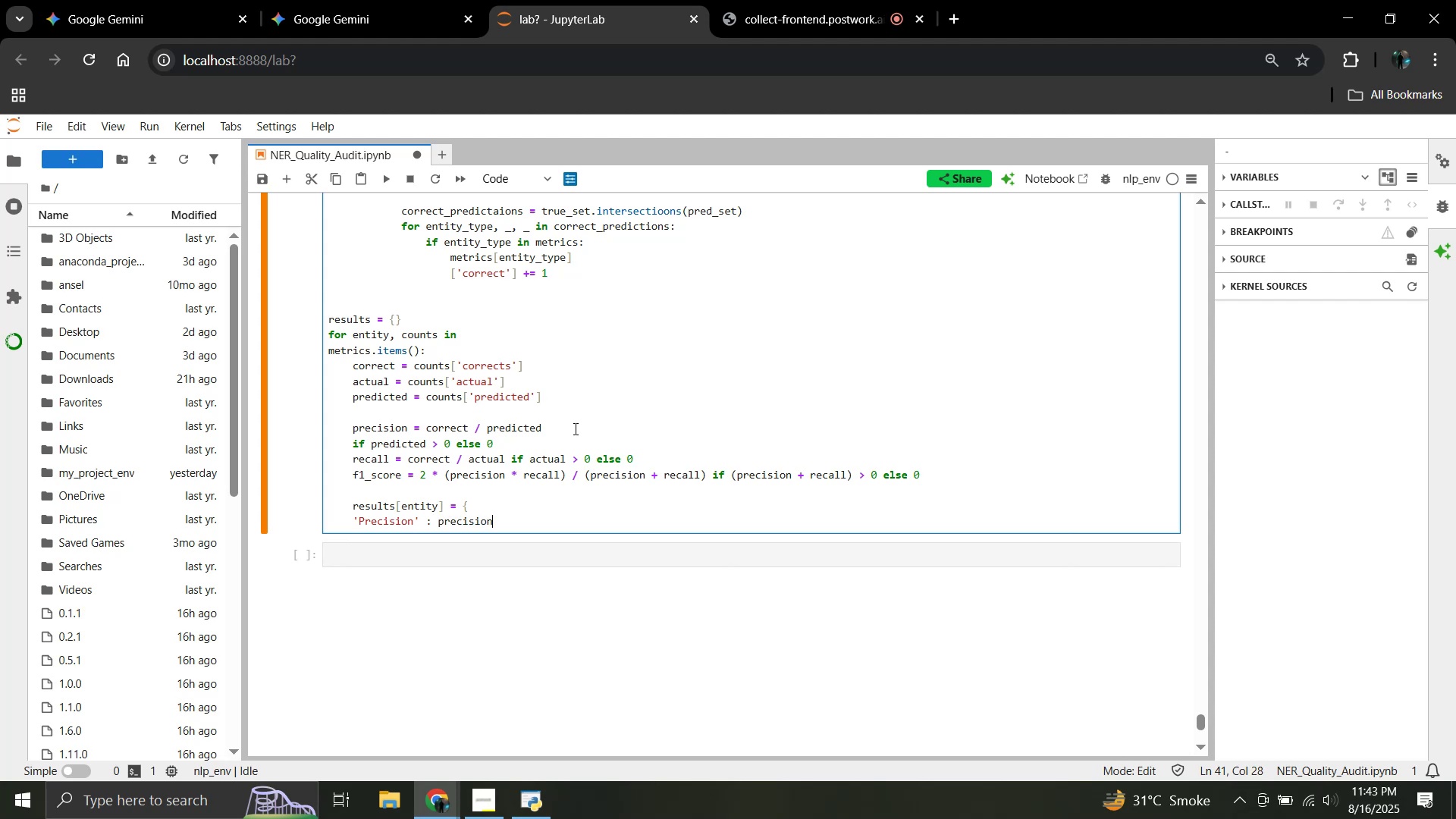 
wait(7.05)
 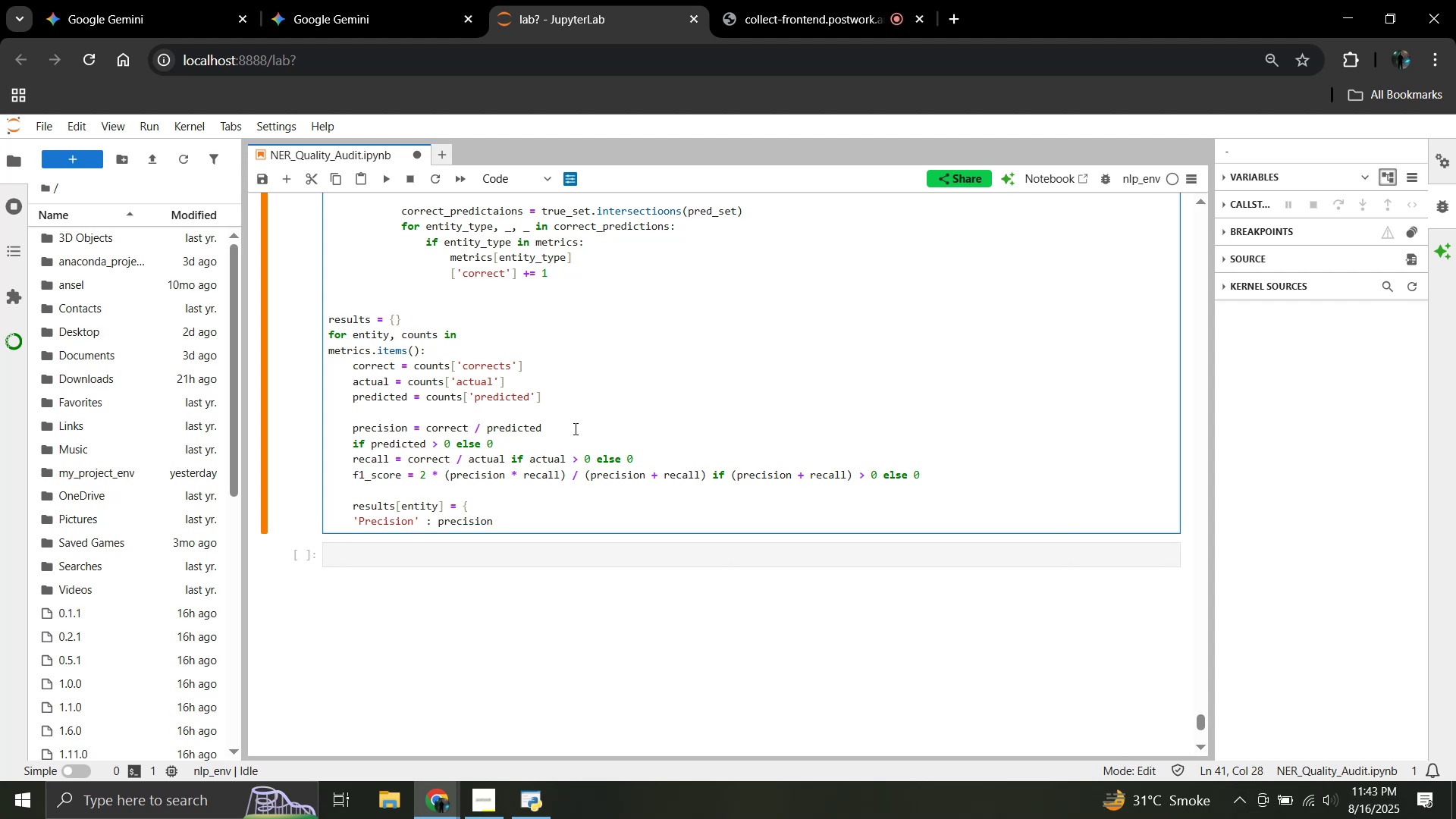 
key(Comma)
 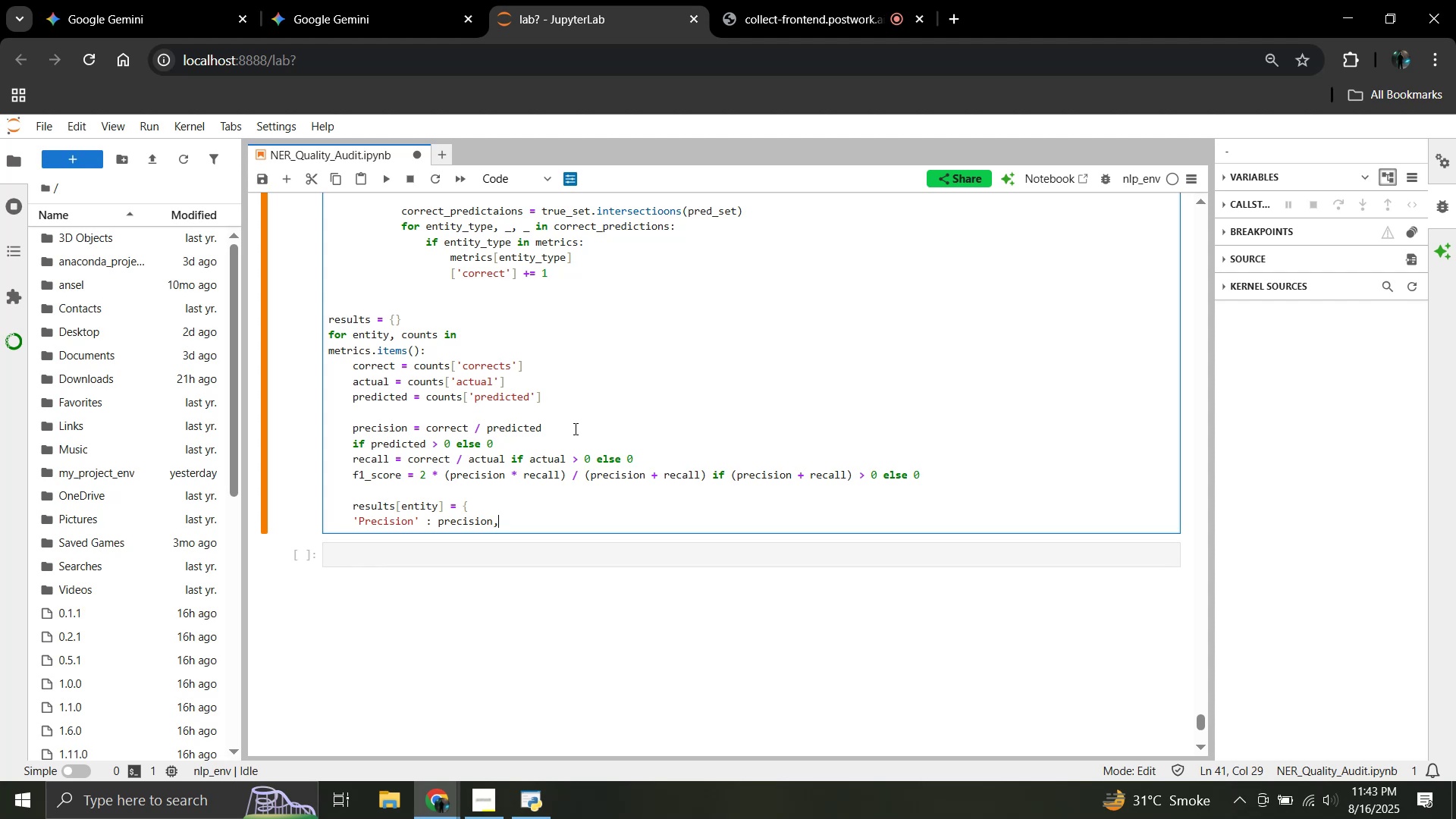 
key(Enter)
 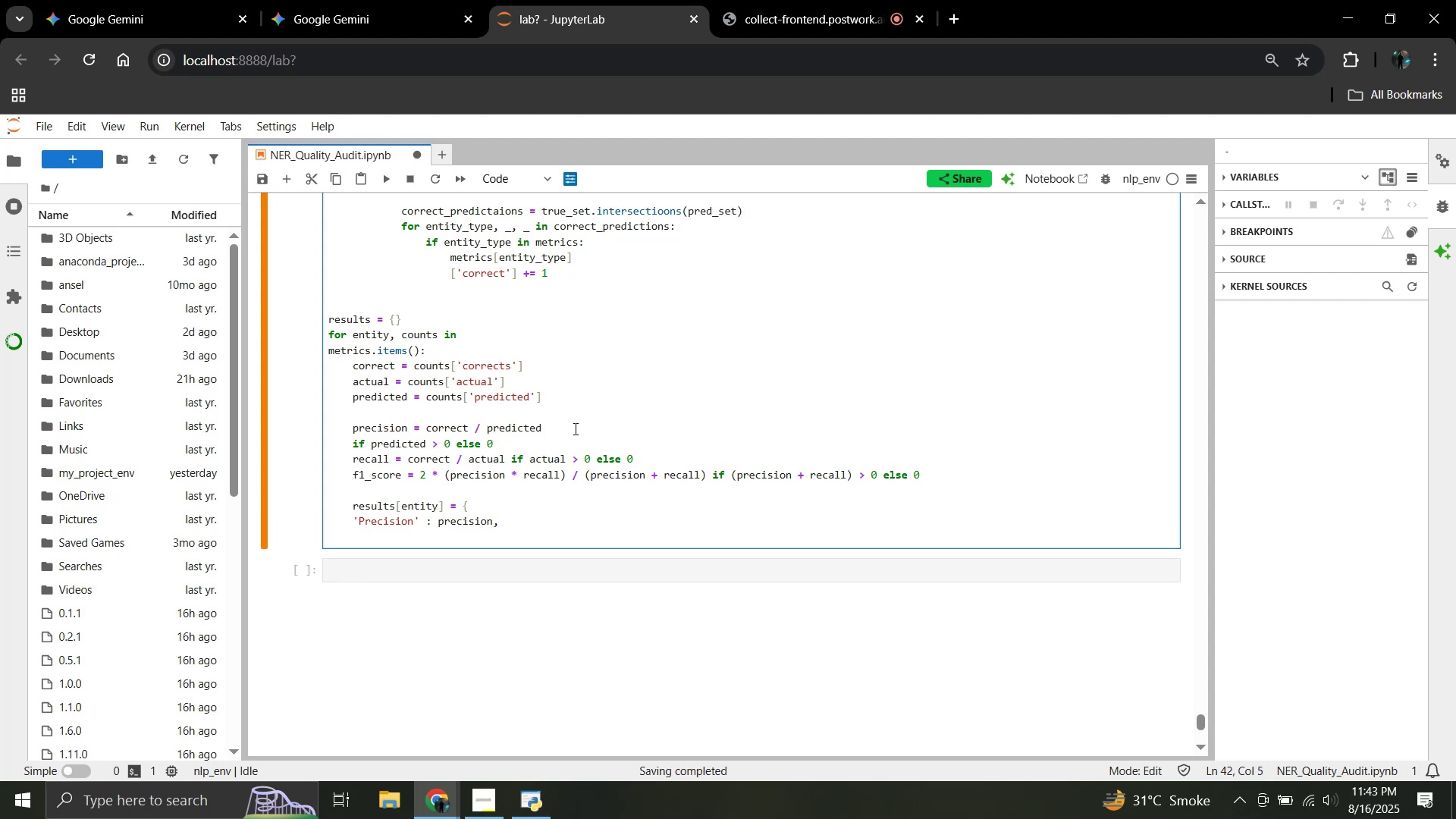 
type('Recall' L)
key(Backspace)
type(: recall,)
 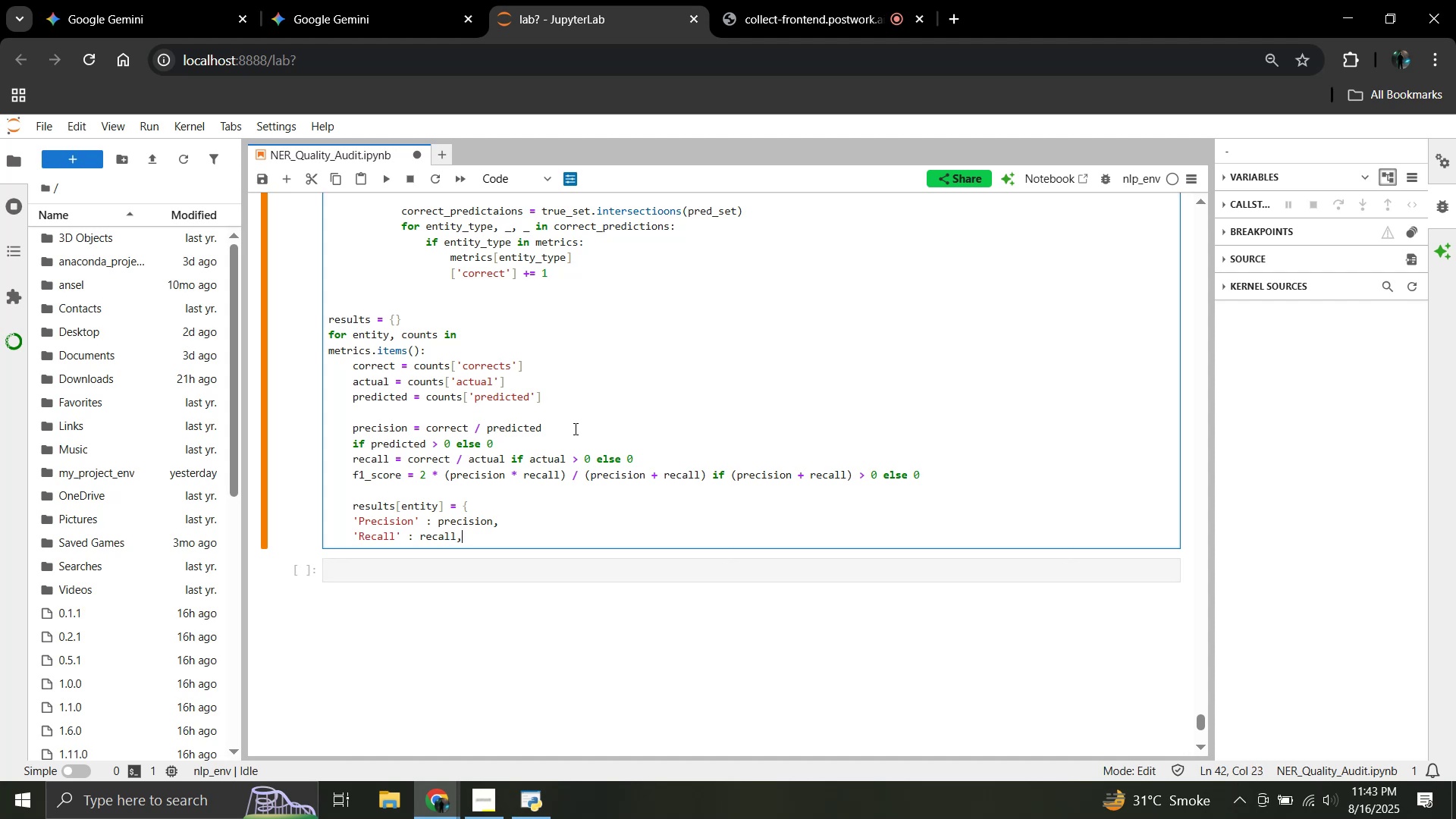 
wait(63.17)
 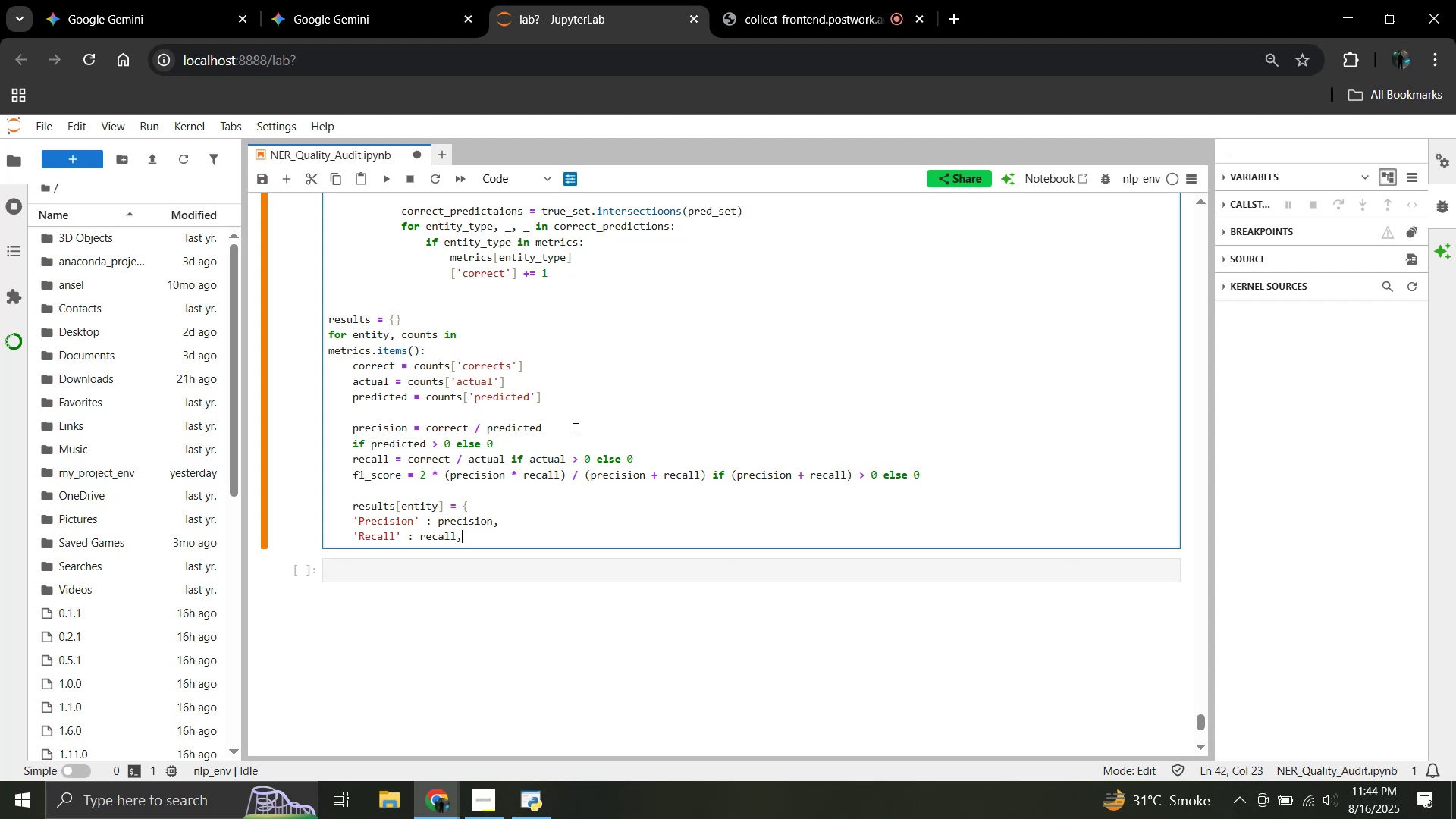 
key(Comma)
 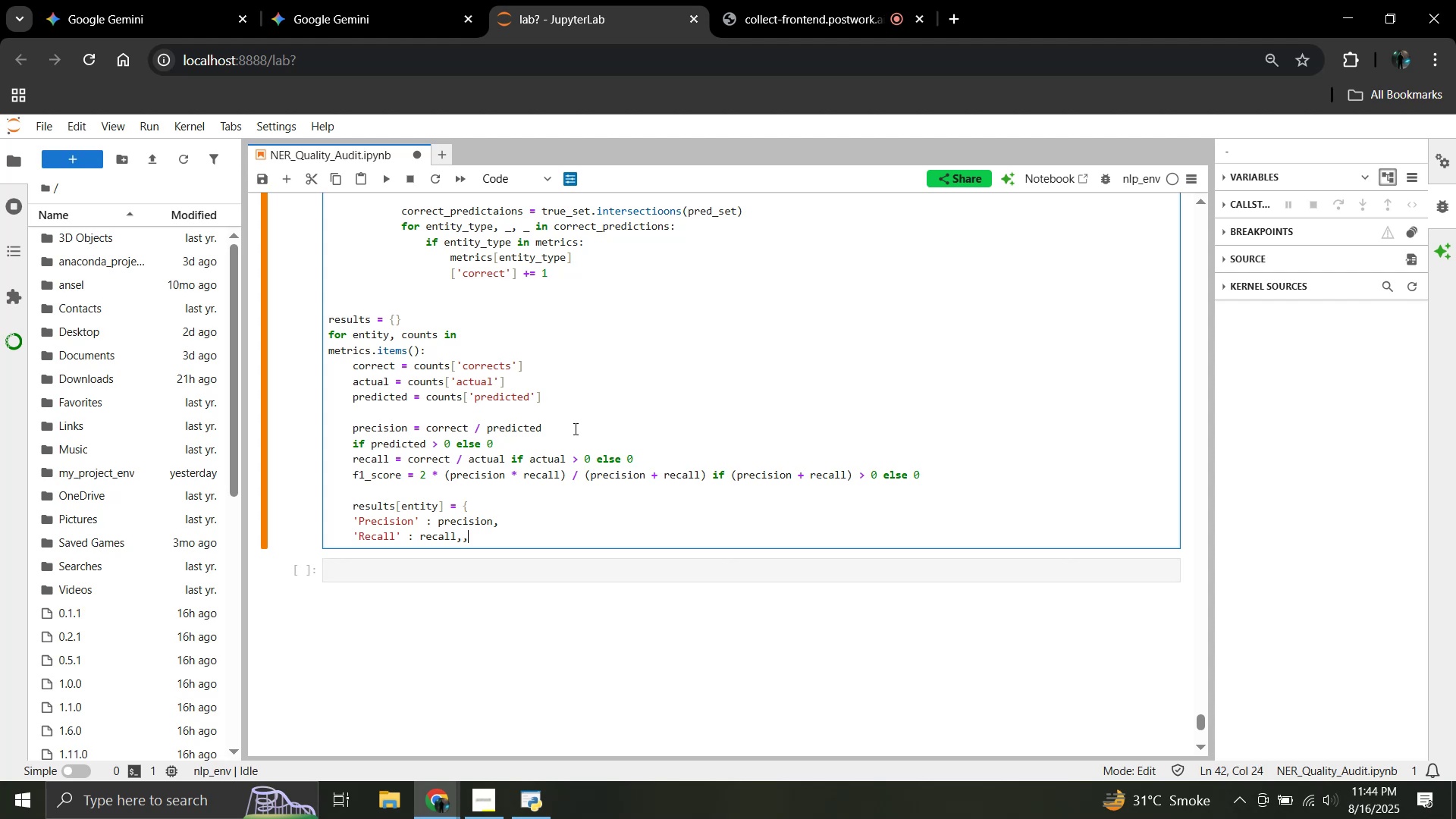 
key(Backspace)
 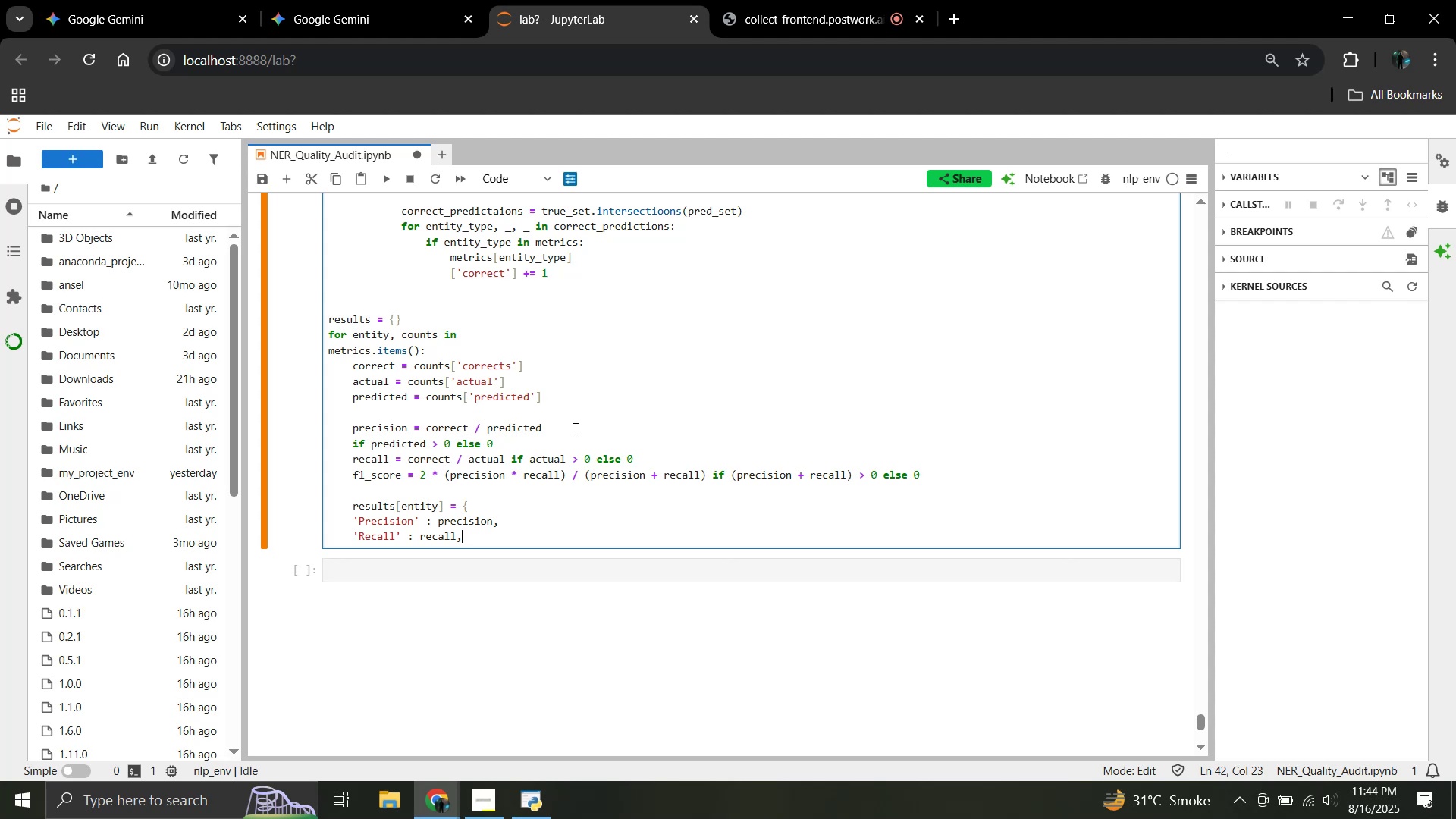 
key(Enter)
 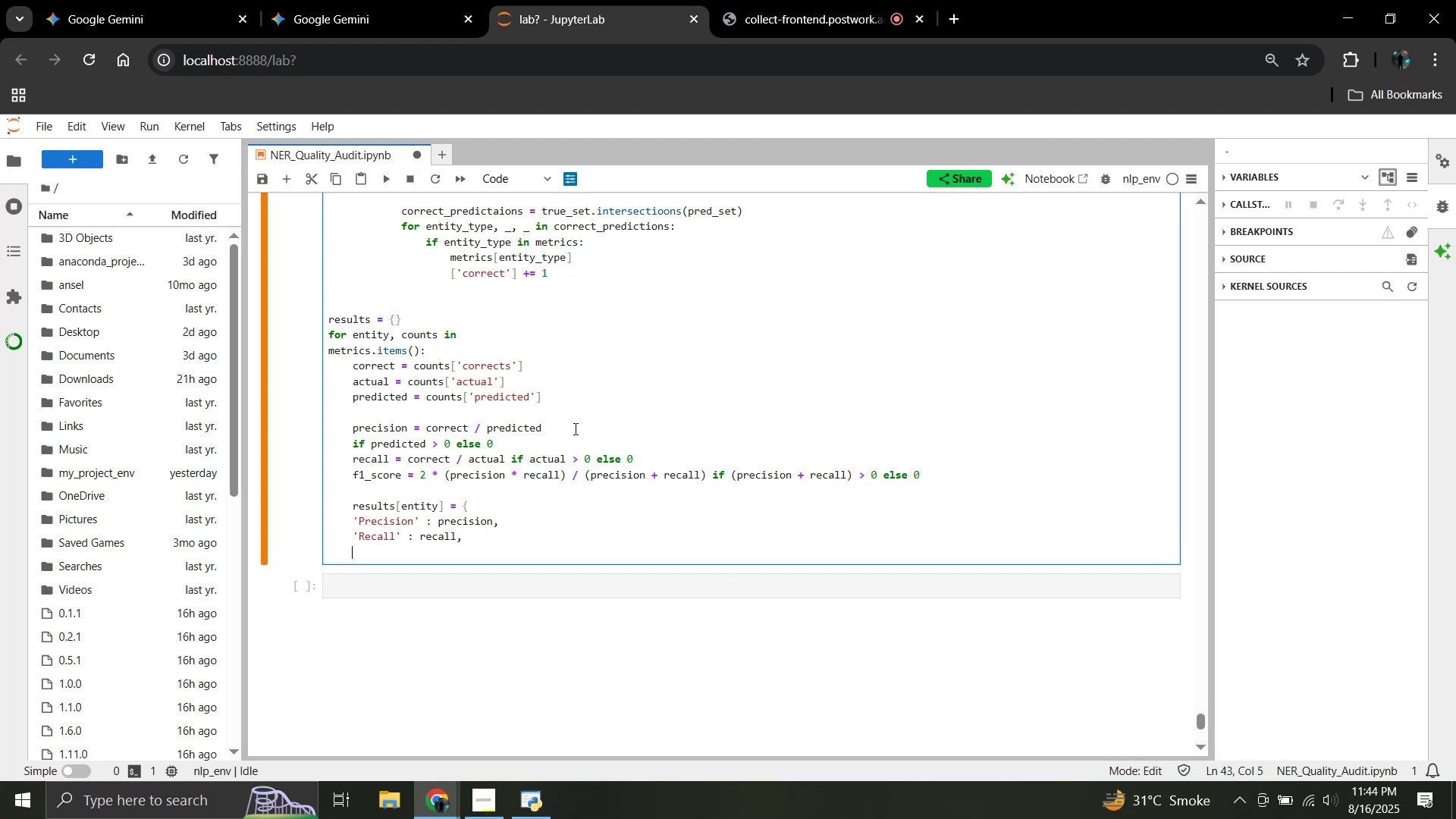 
key(Quote)
 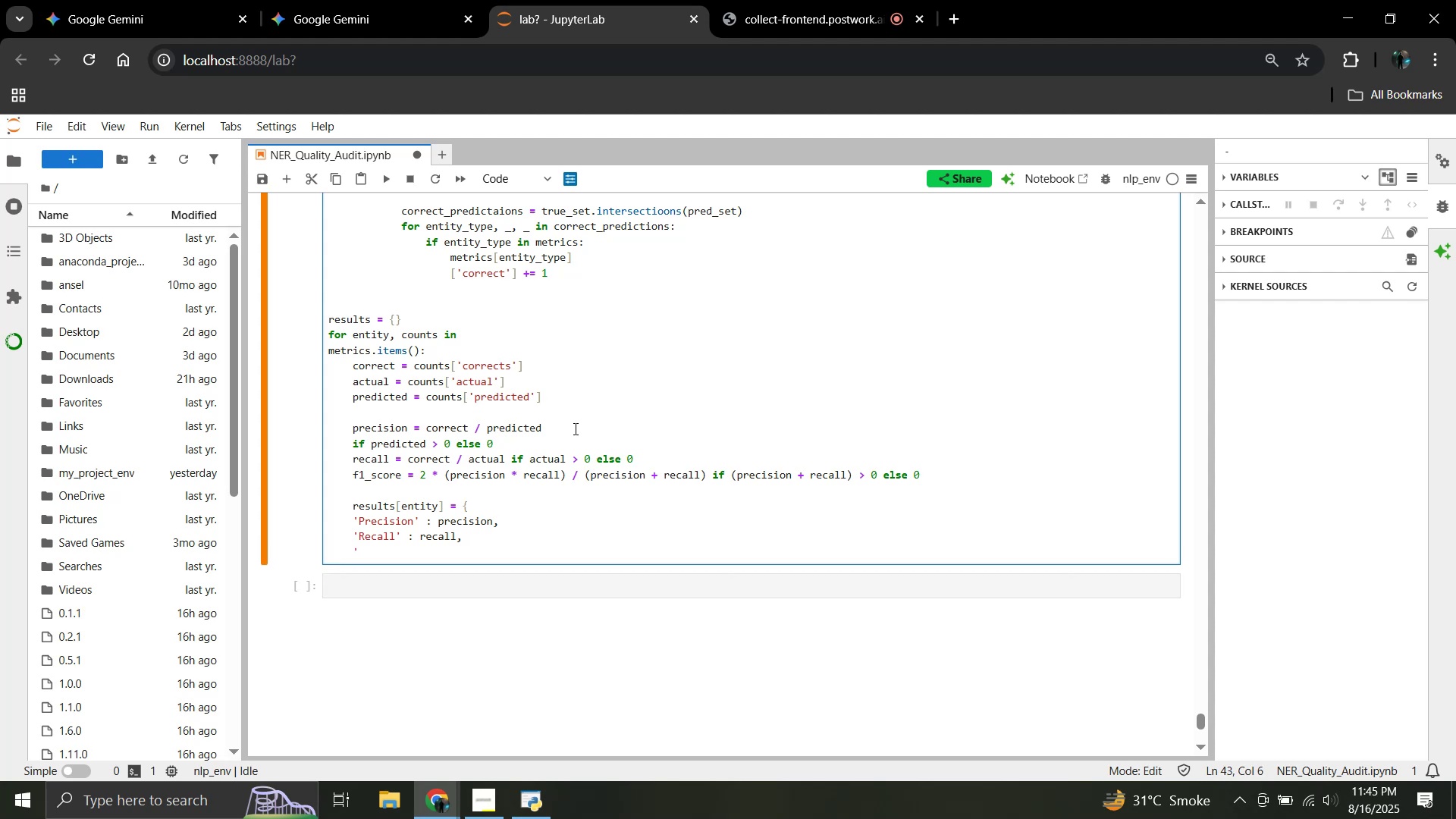 
type(F1)
 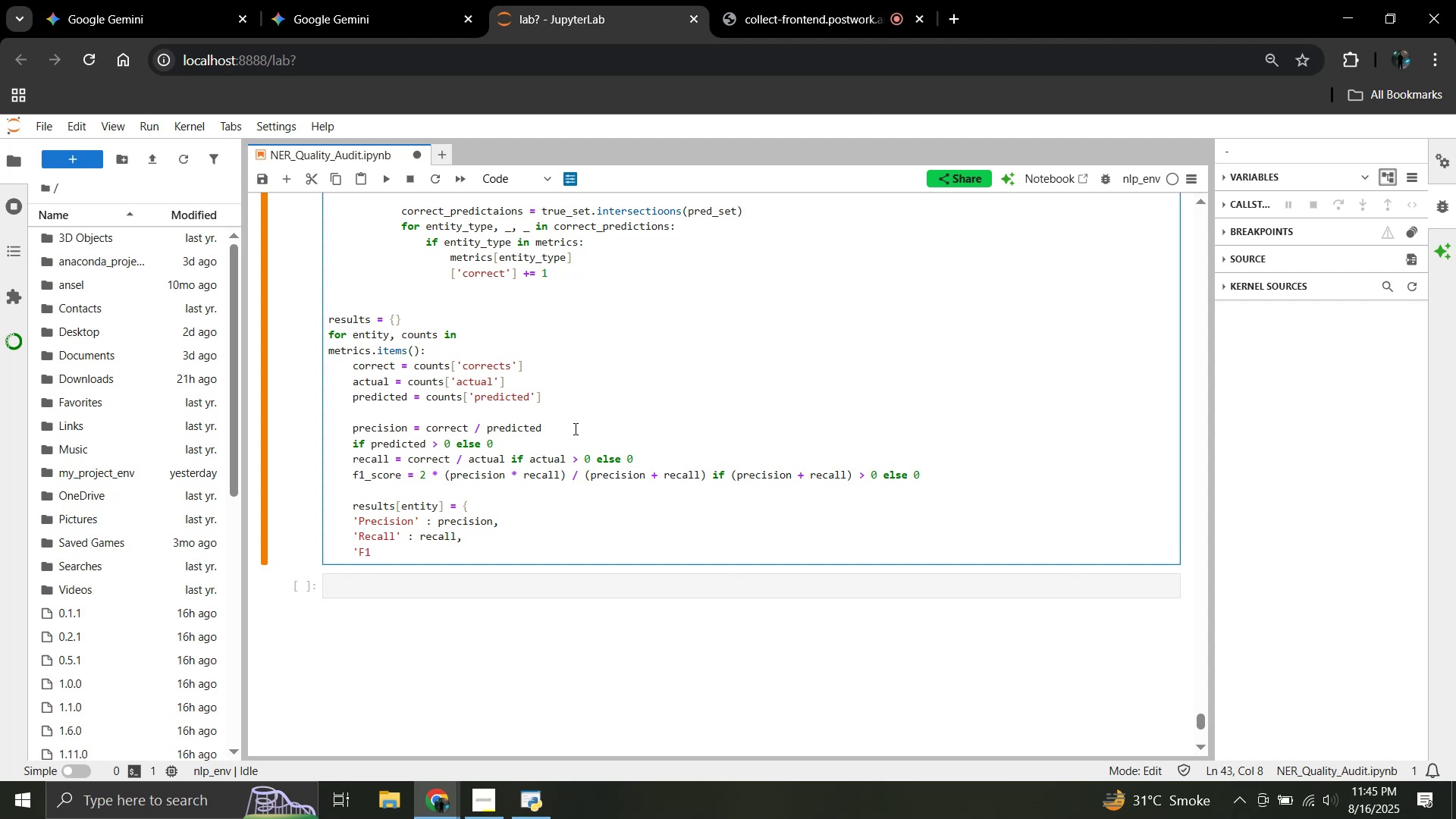 
type(-Scoe)
key(Backspace)
type(re)
 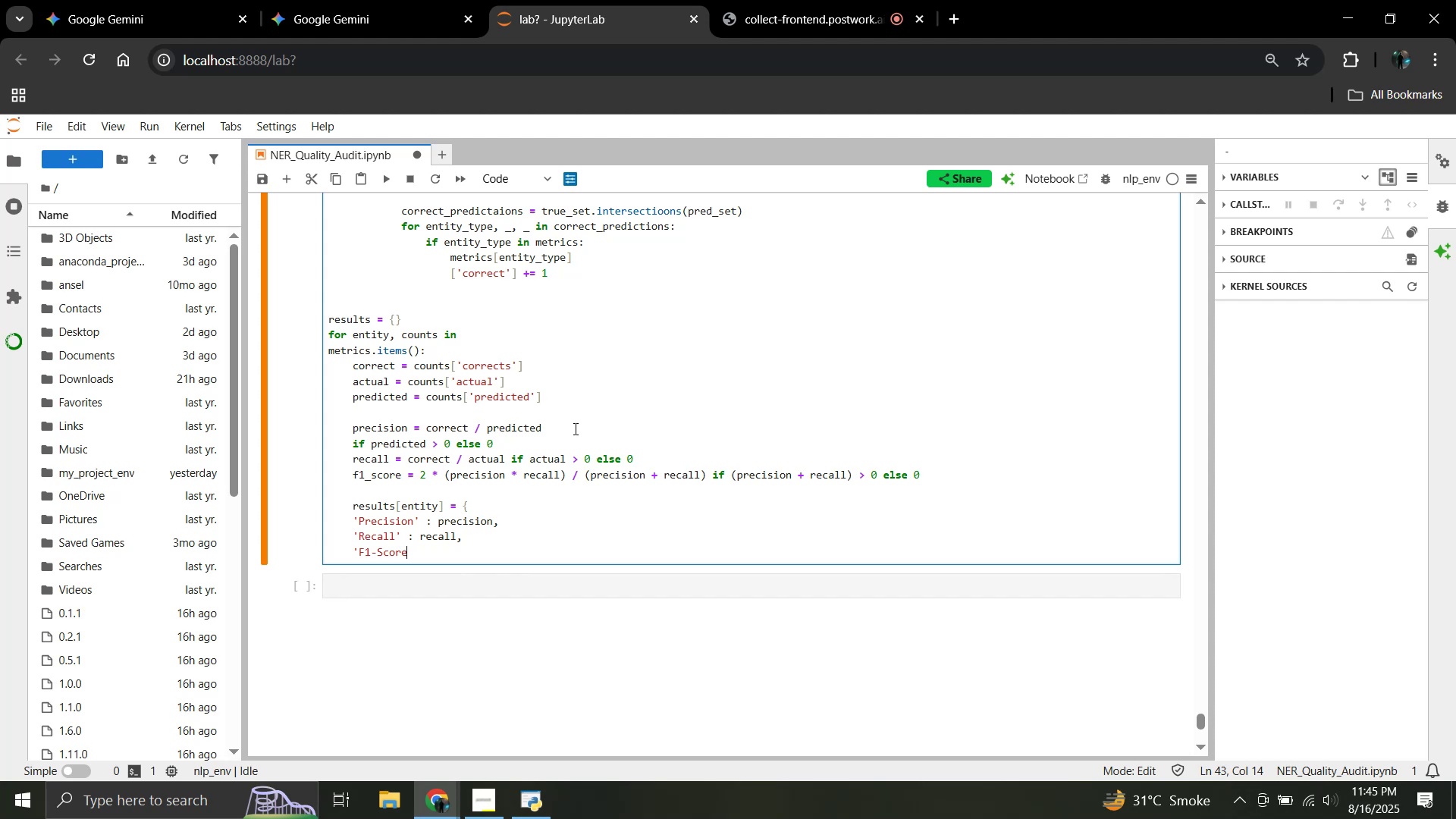 
wait(35.96)
 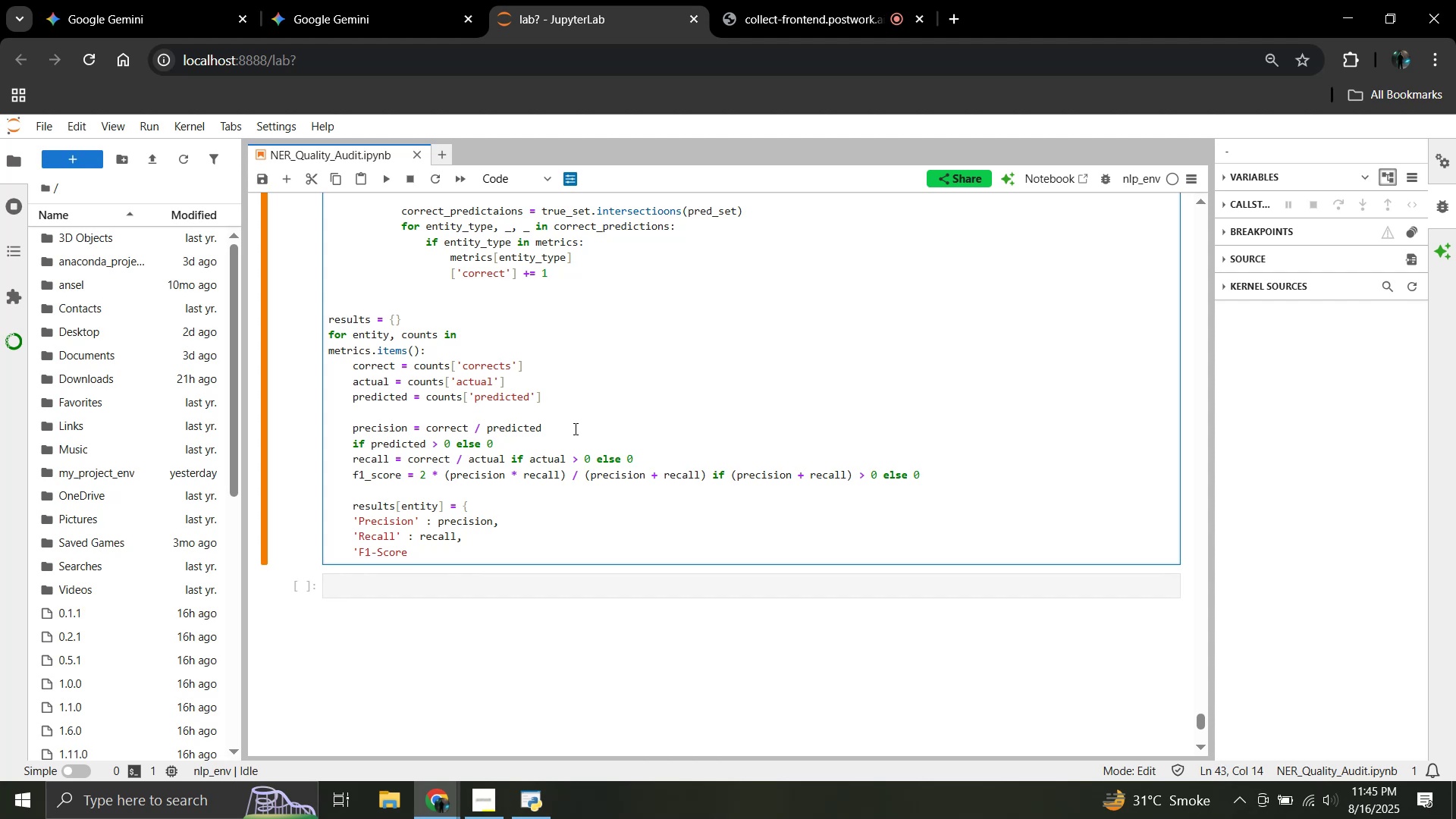 
type(': f1_score,)
 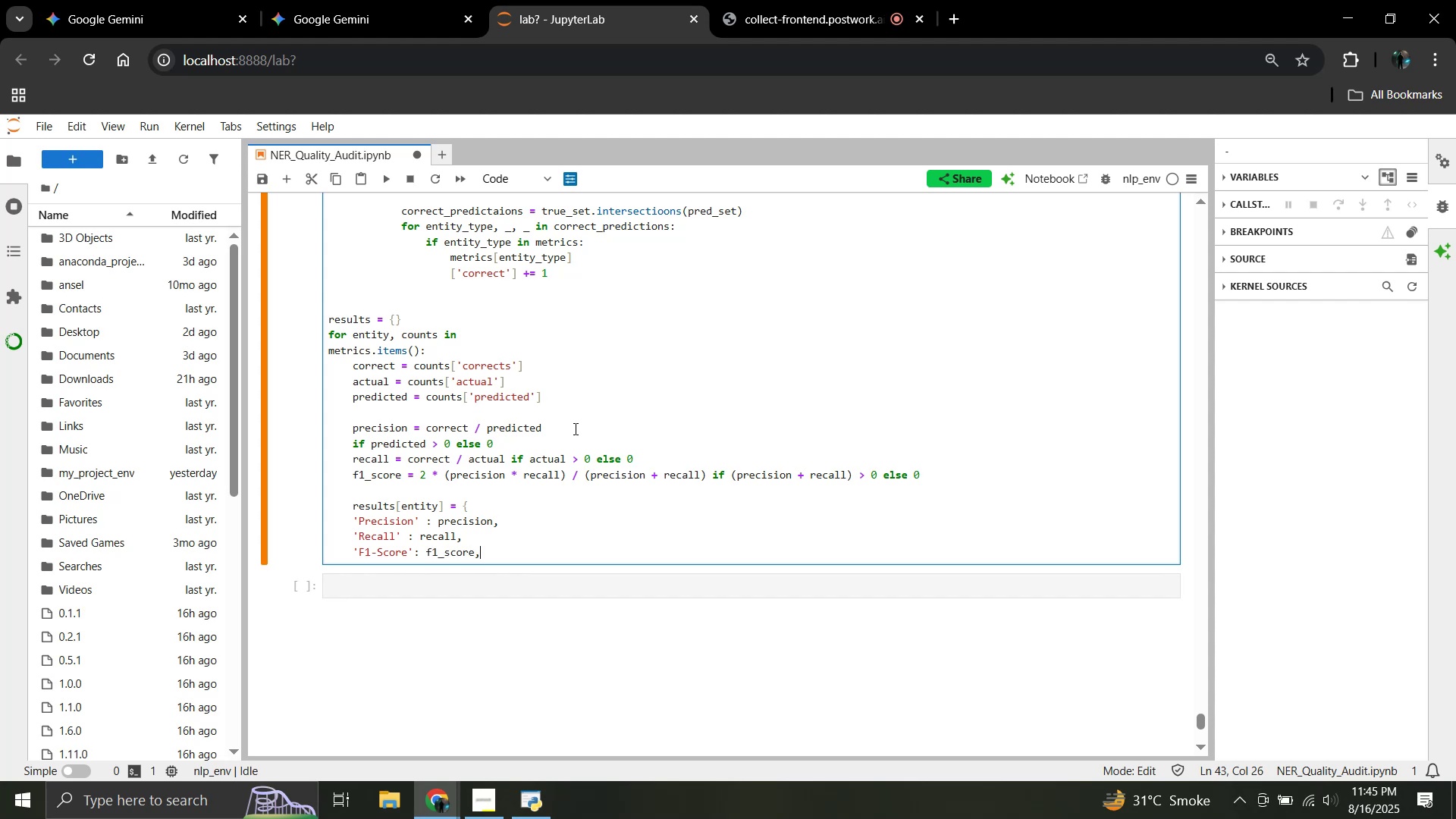 
key(Enter)
 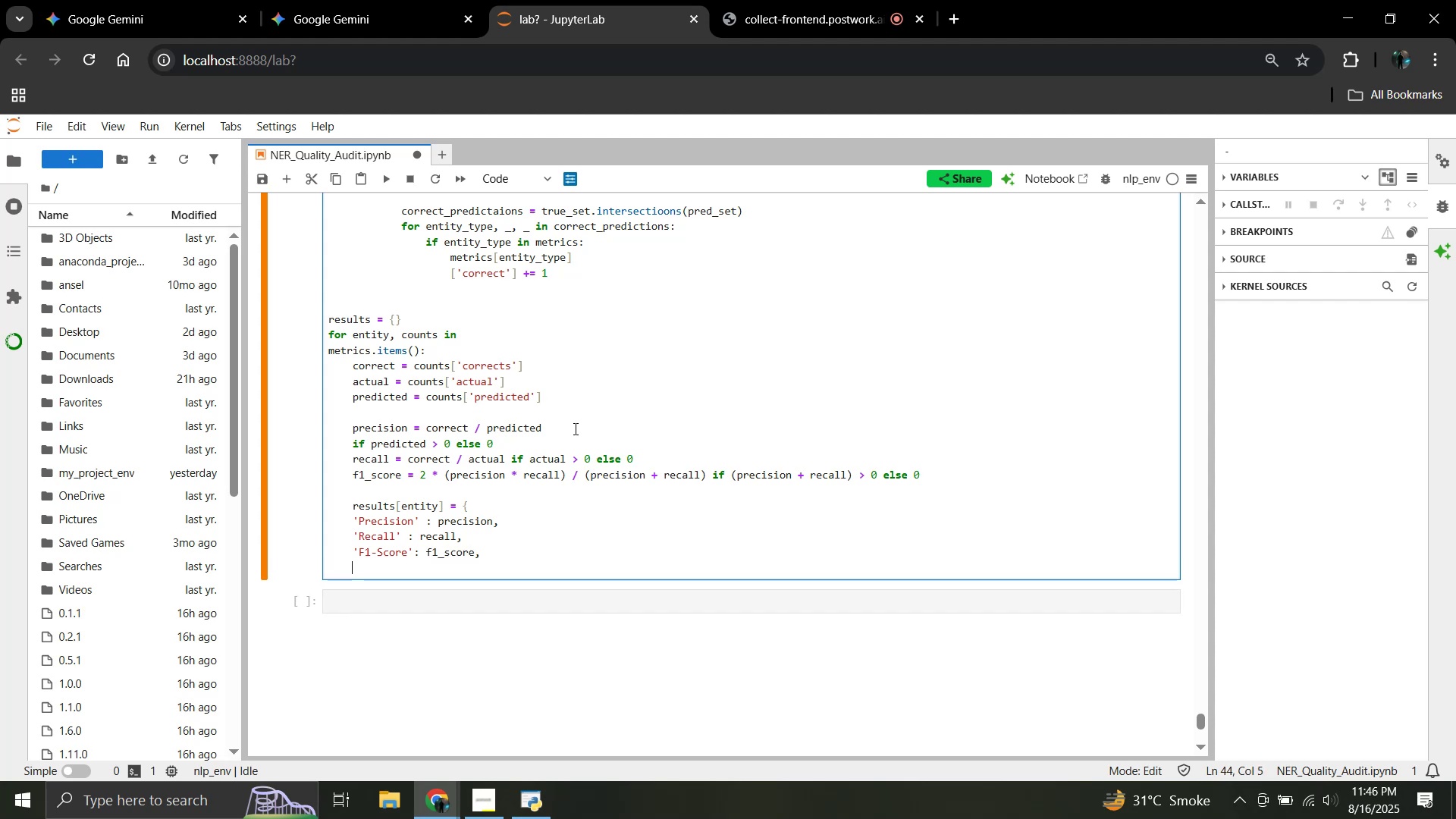 
type('Correct': correct,)
 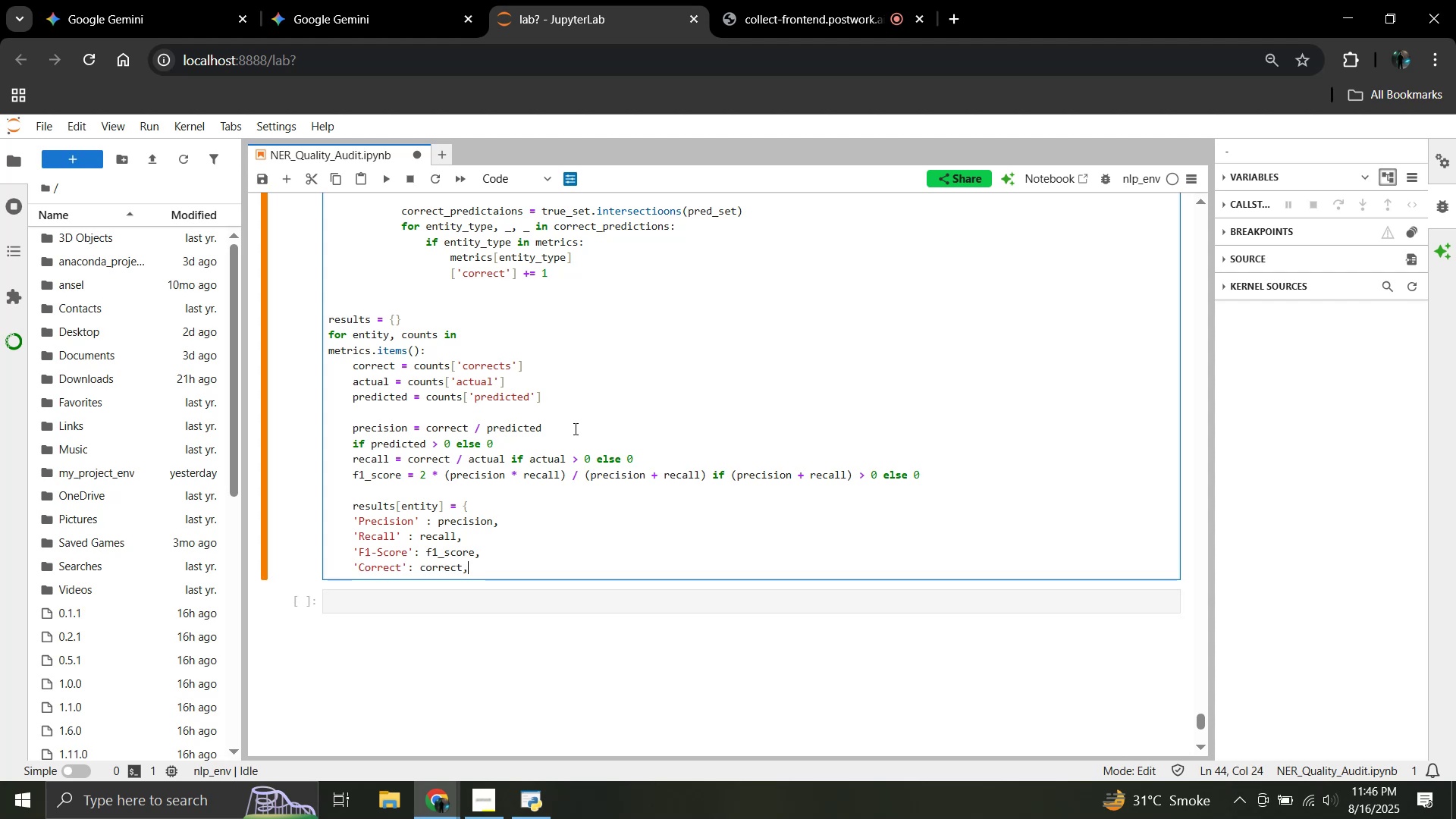 
key(Enter)
 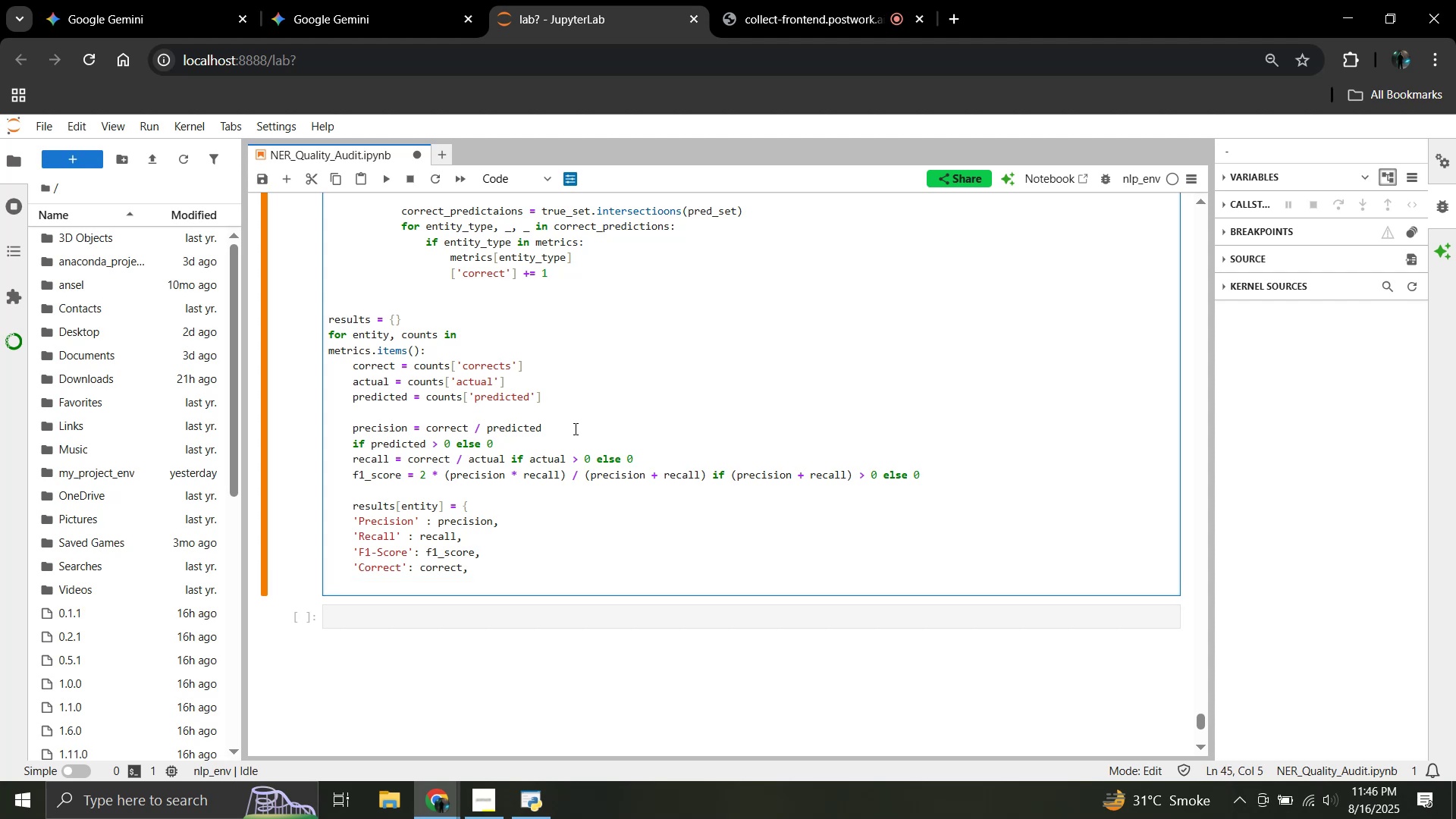 
type('Actual': actual,)
 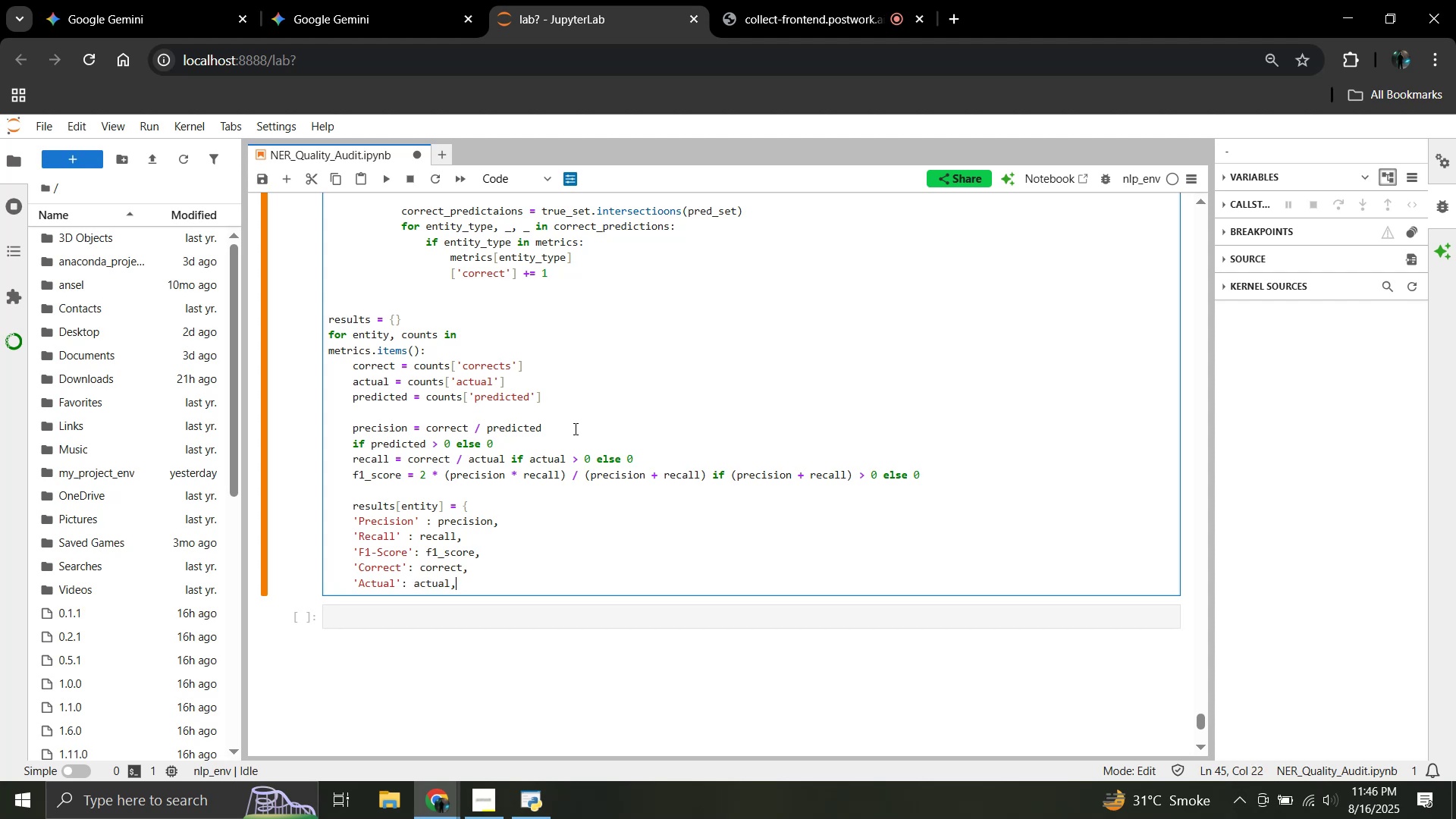 
key(Enter)
 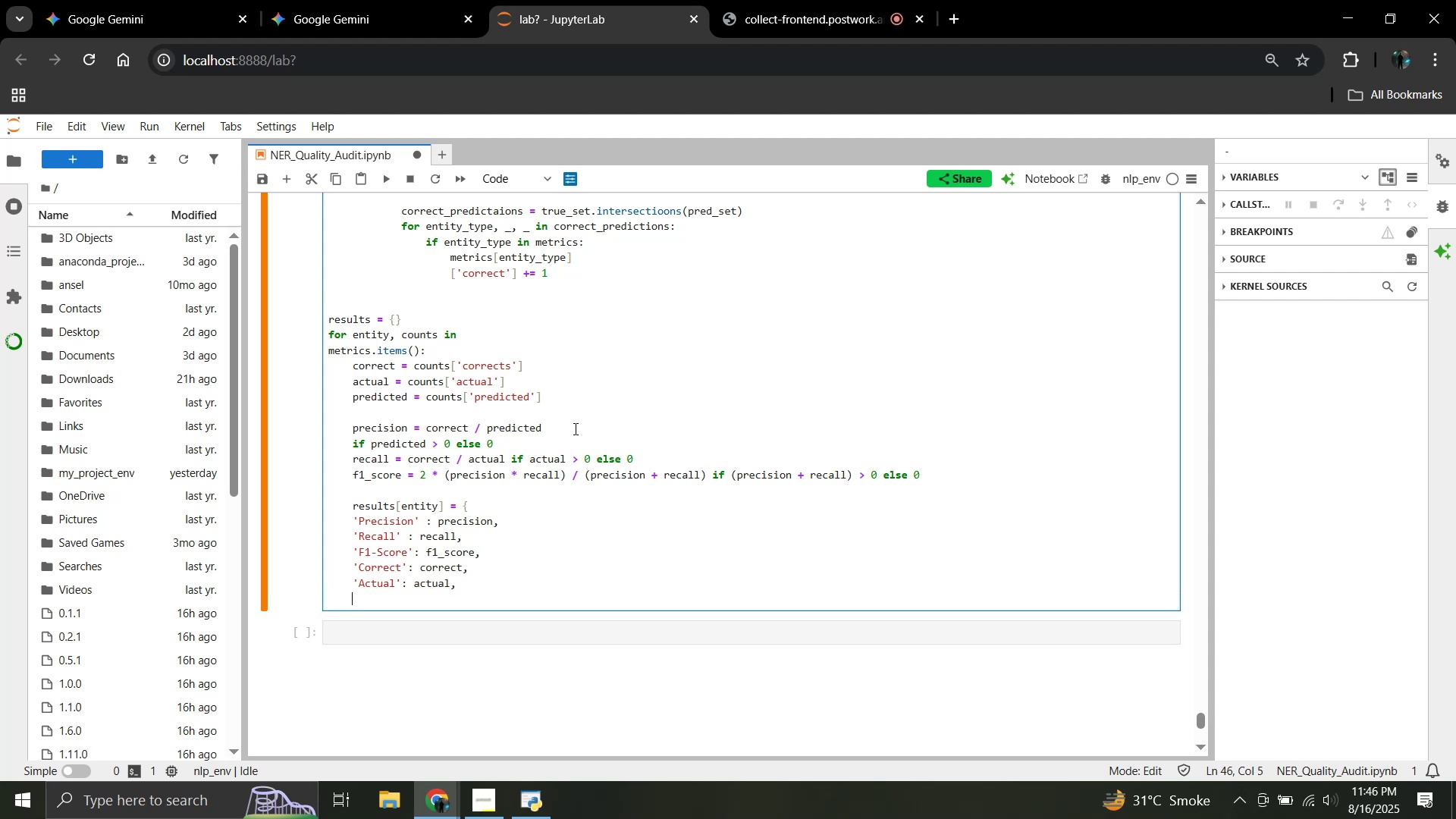 
type('Predicted': predicted)
 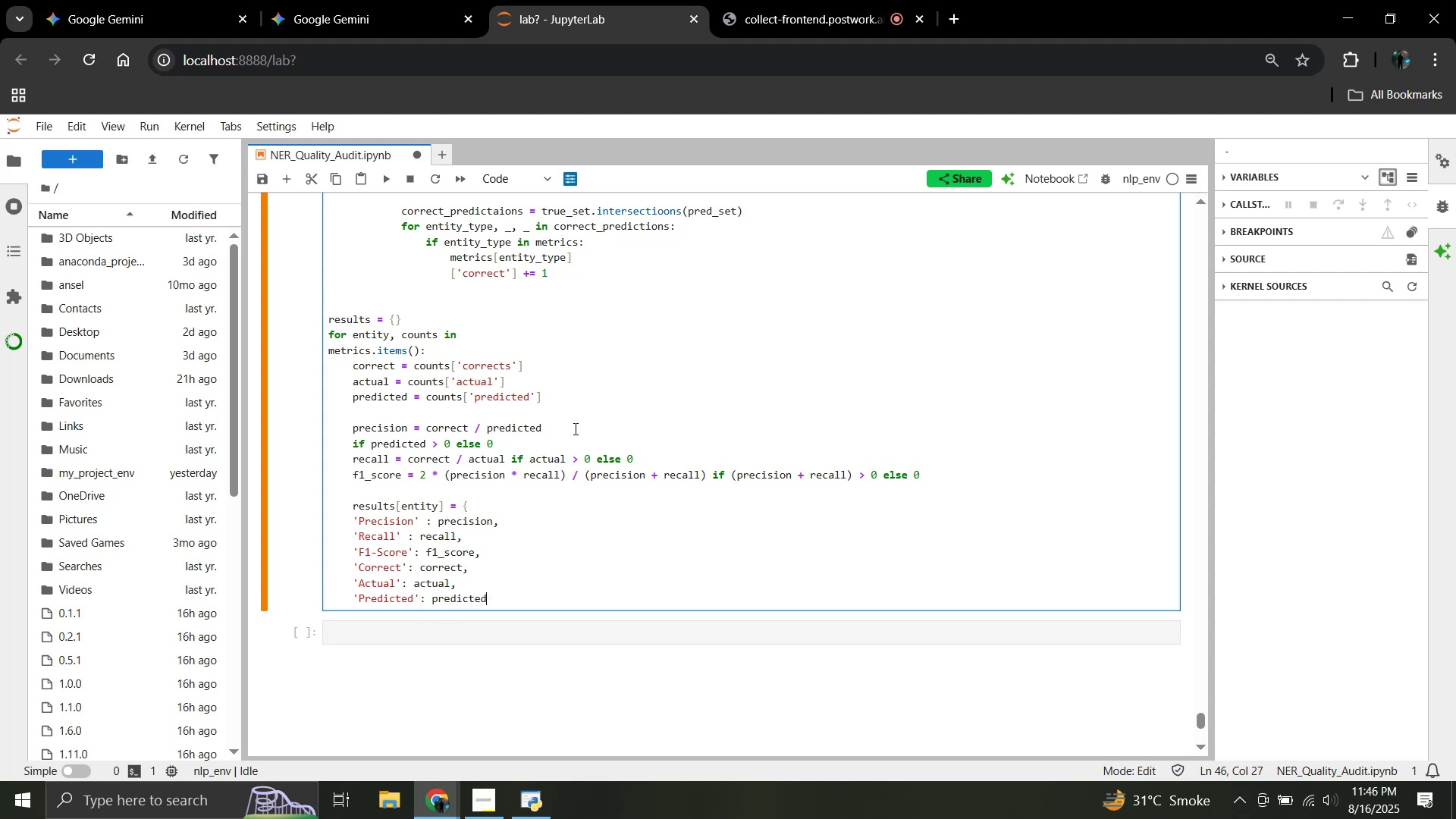 
key(Enter)
 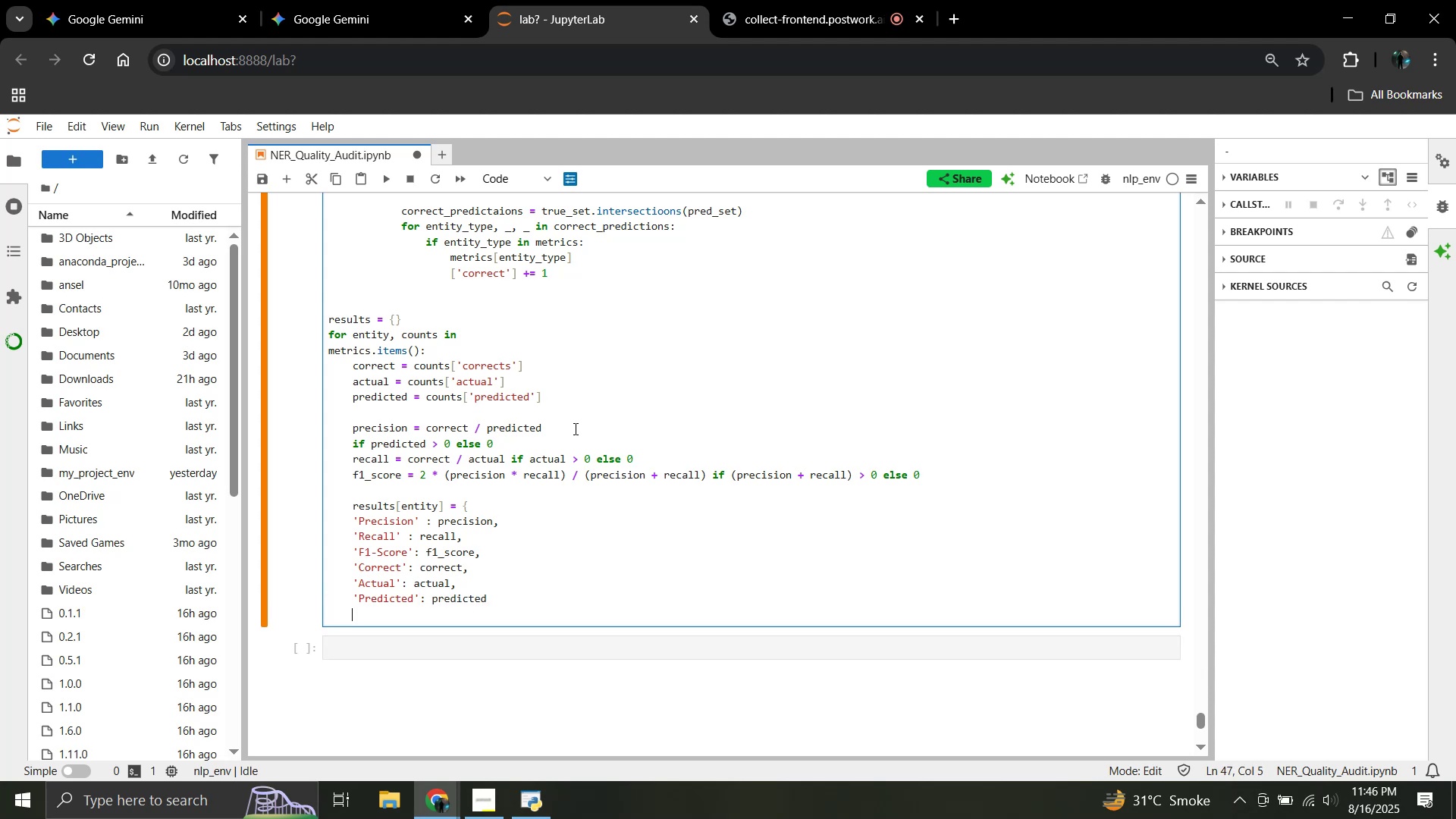 
key(Shift+BracketRight)
 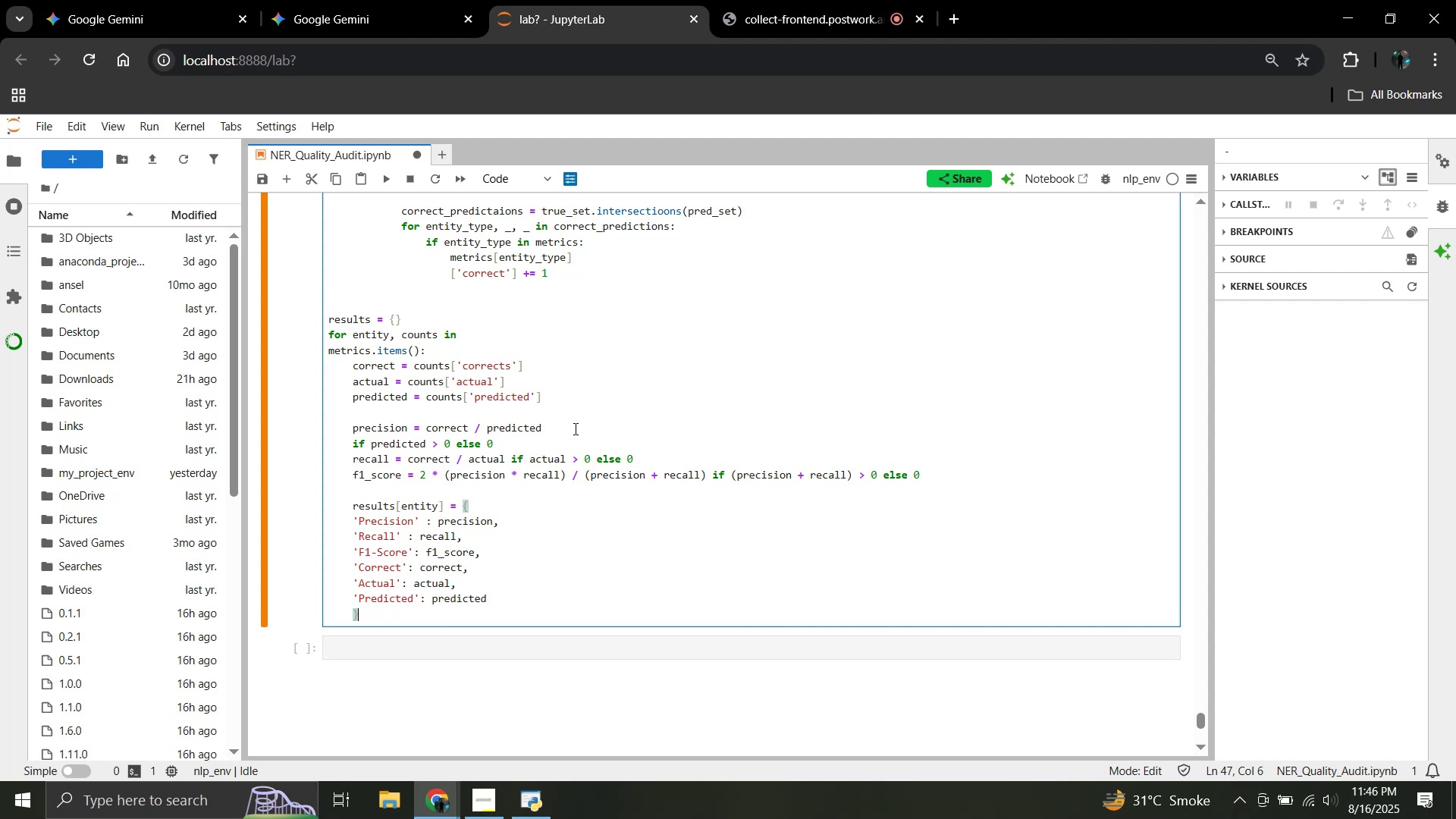 
key(Enter)
 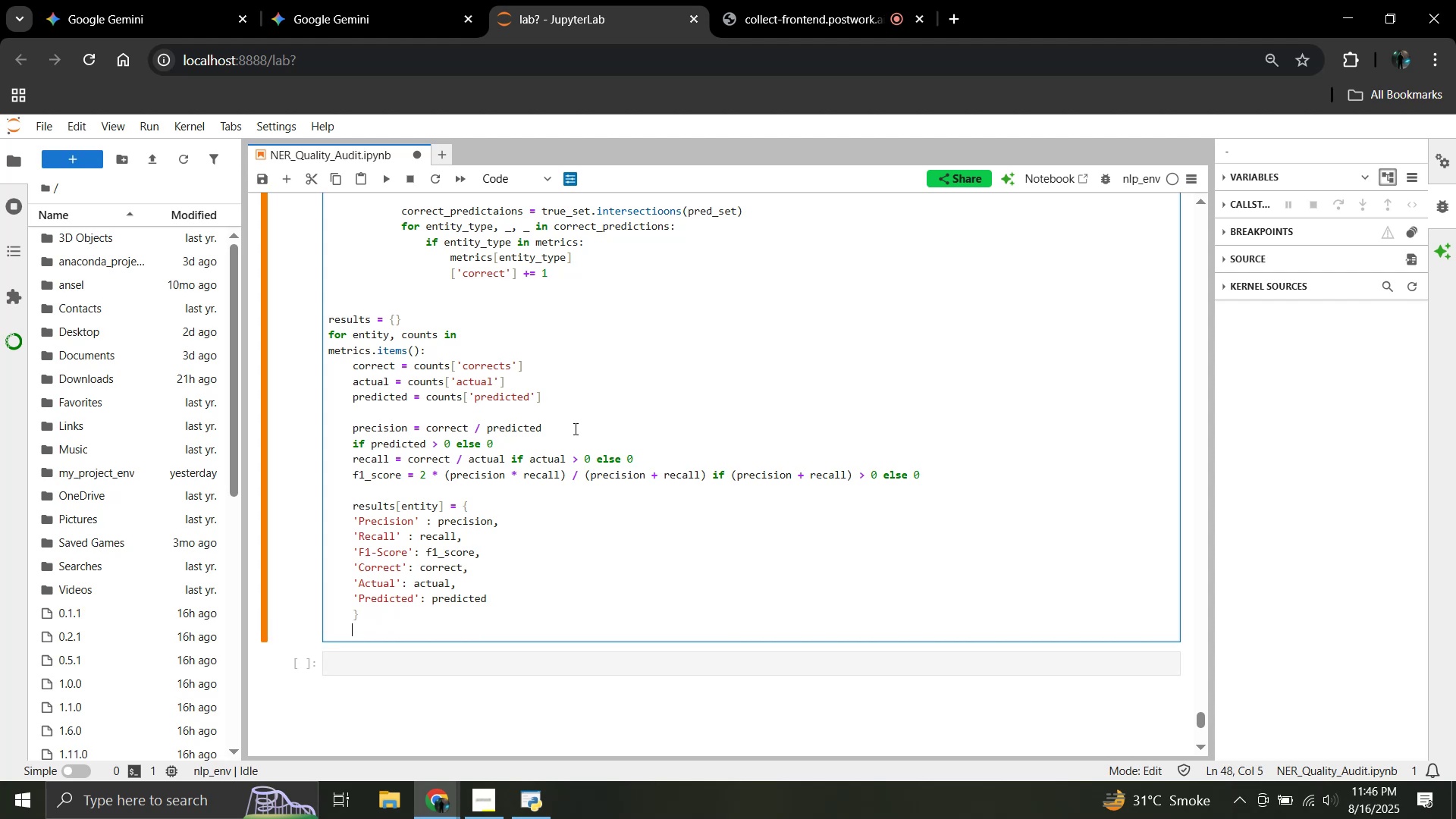 
key(Enter)
 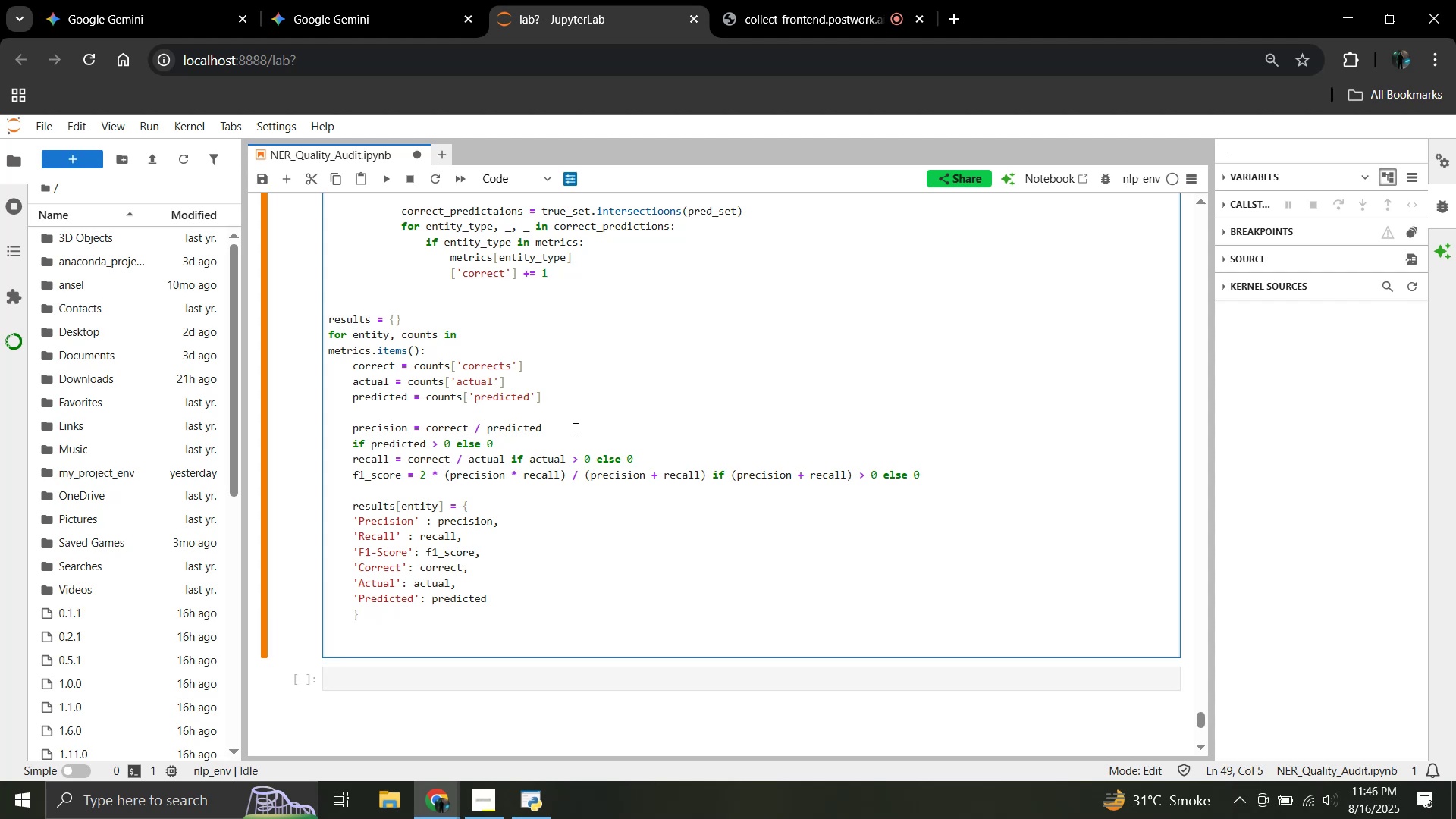 
key(Backspace)
type(DataFrame)
 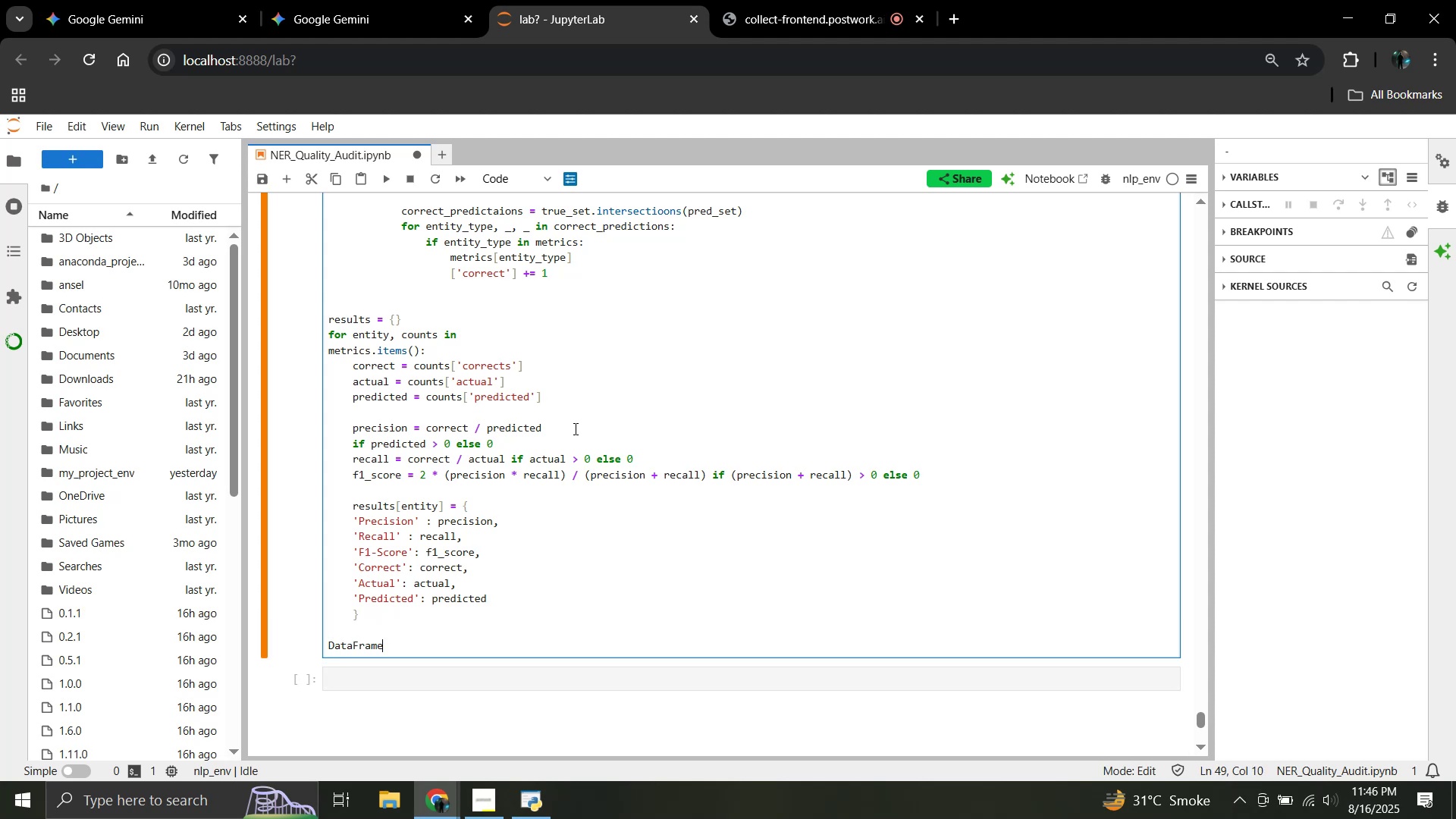 
key(Enter)
 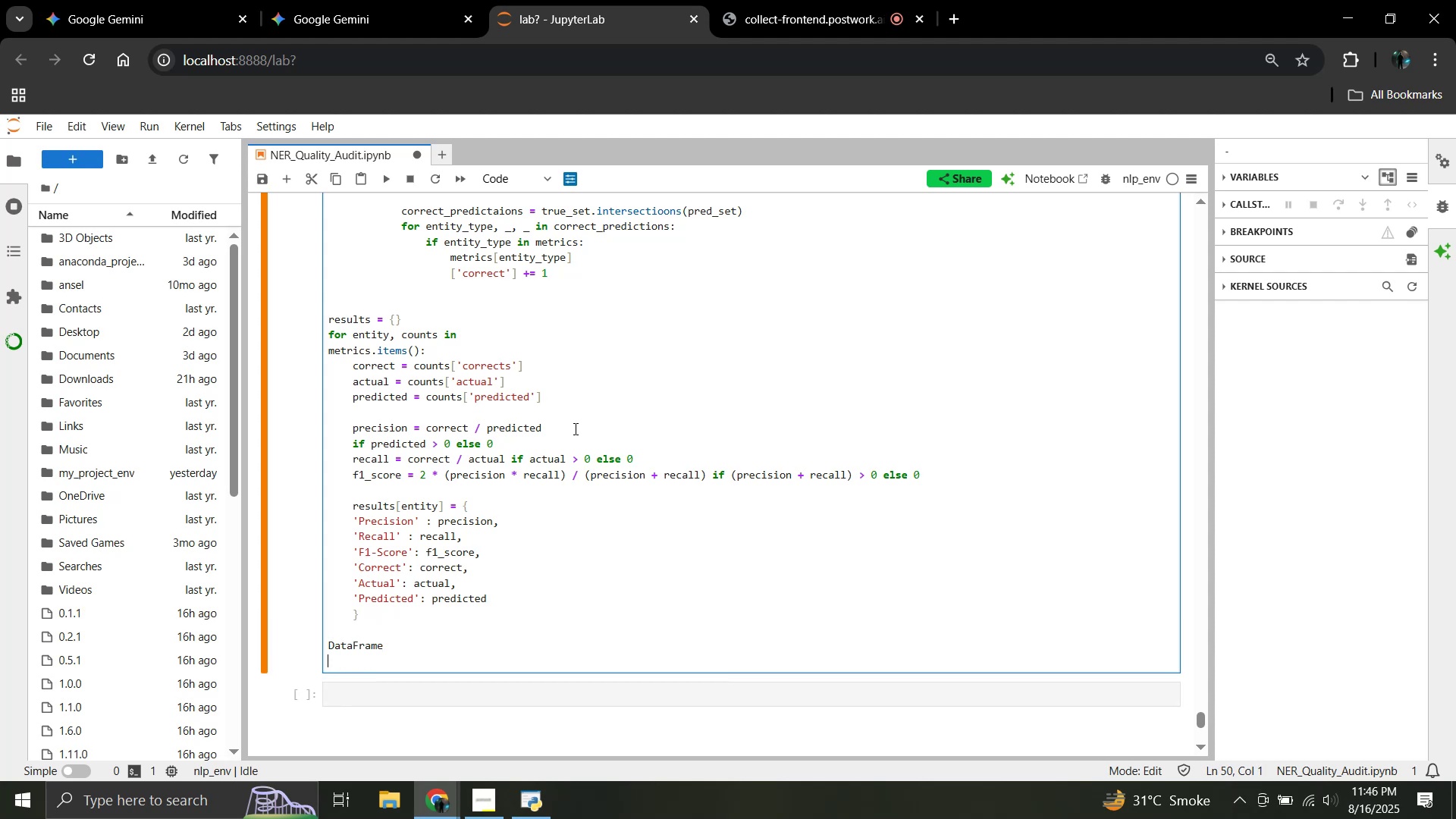 
type(result_df -)
key(Backspace)
type(=)
 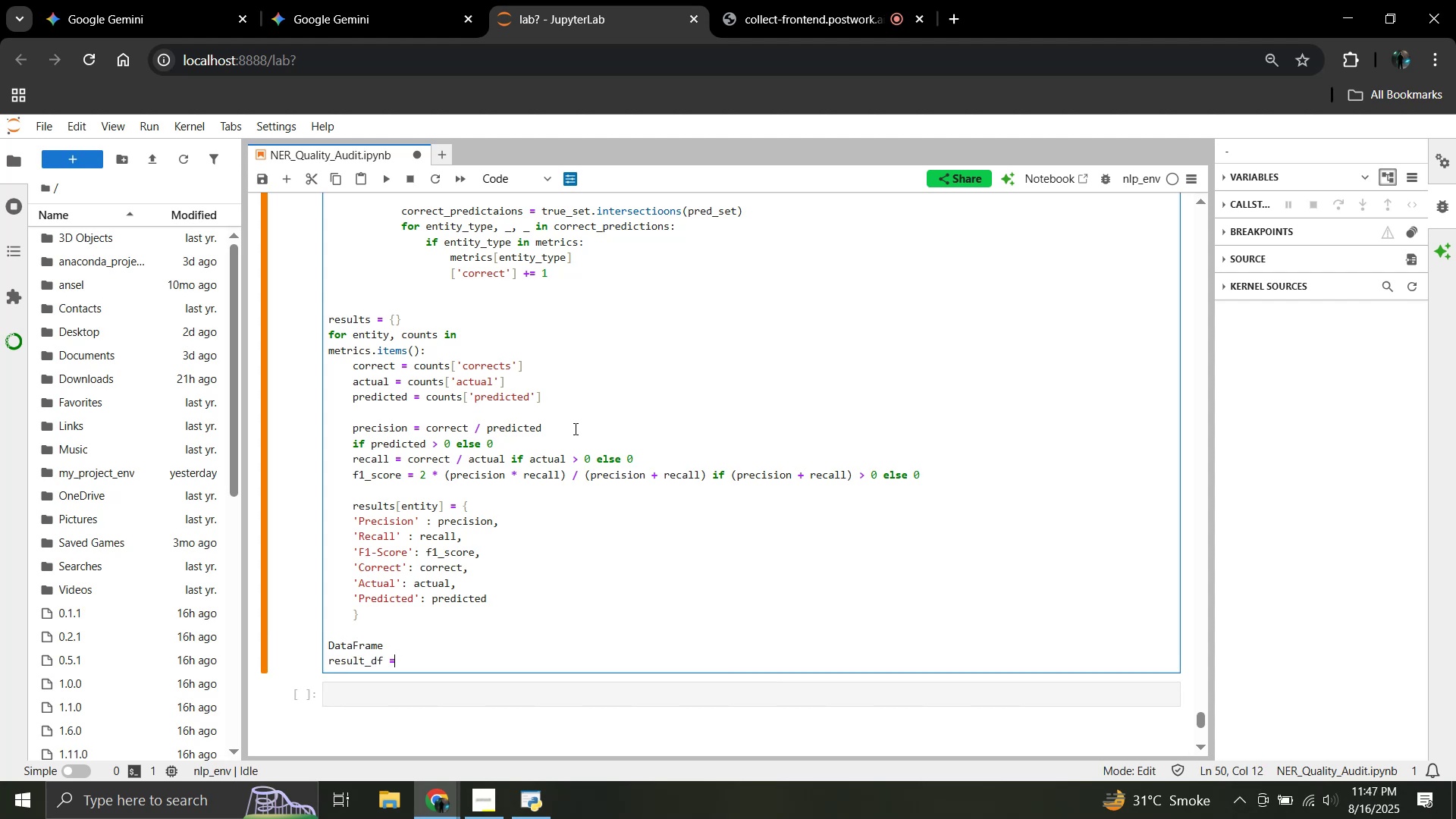 
key(Enter)
 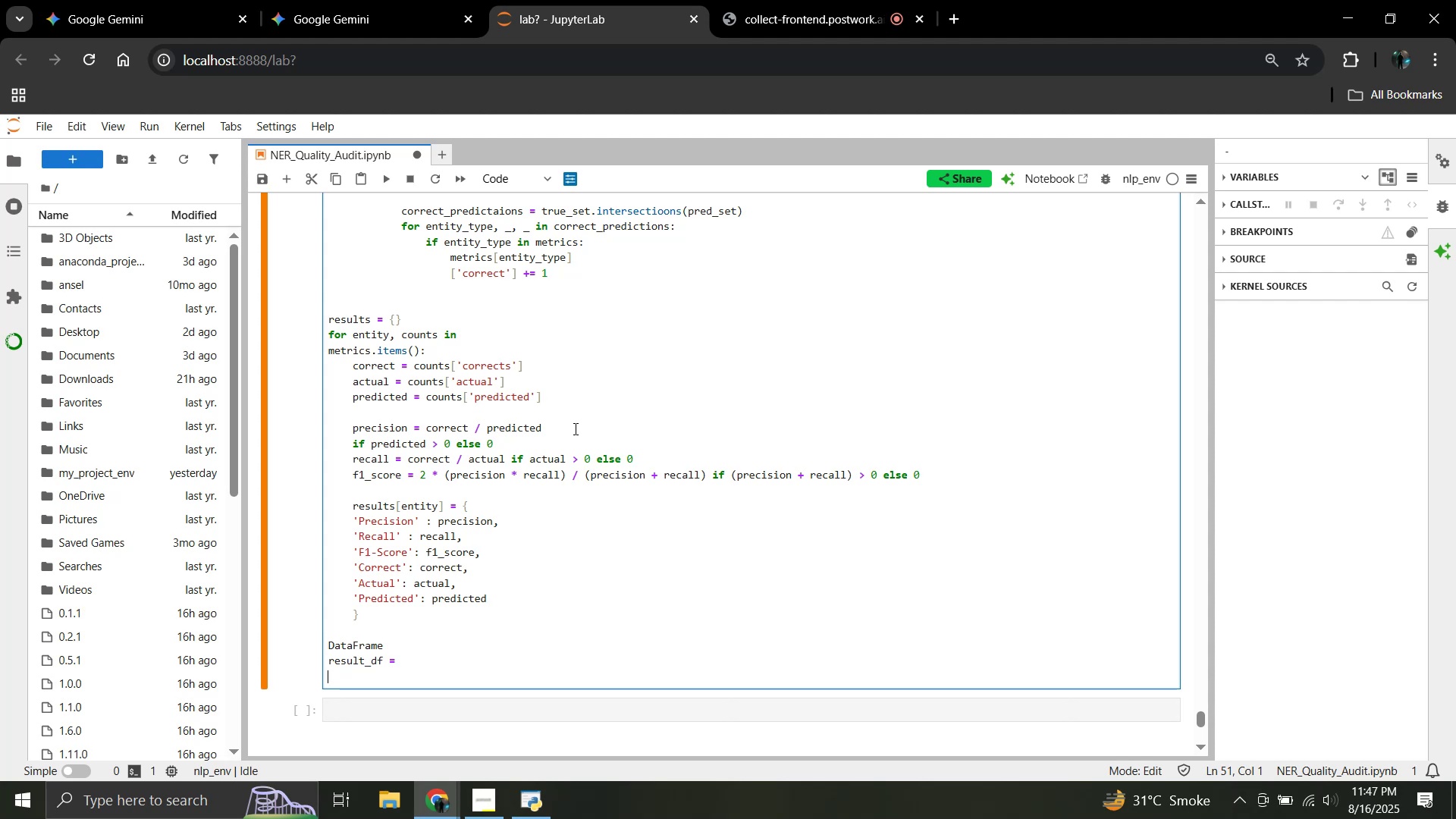 
type(pd.DataFrame(results).transpose())
 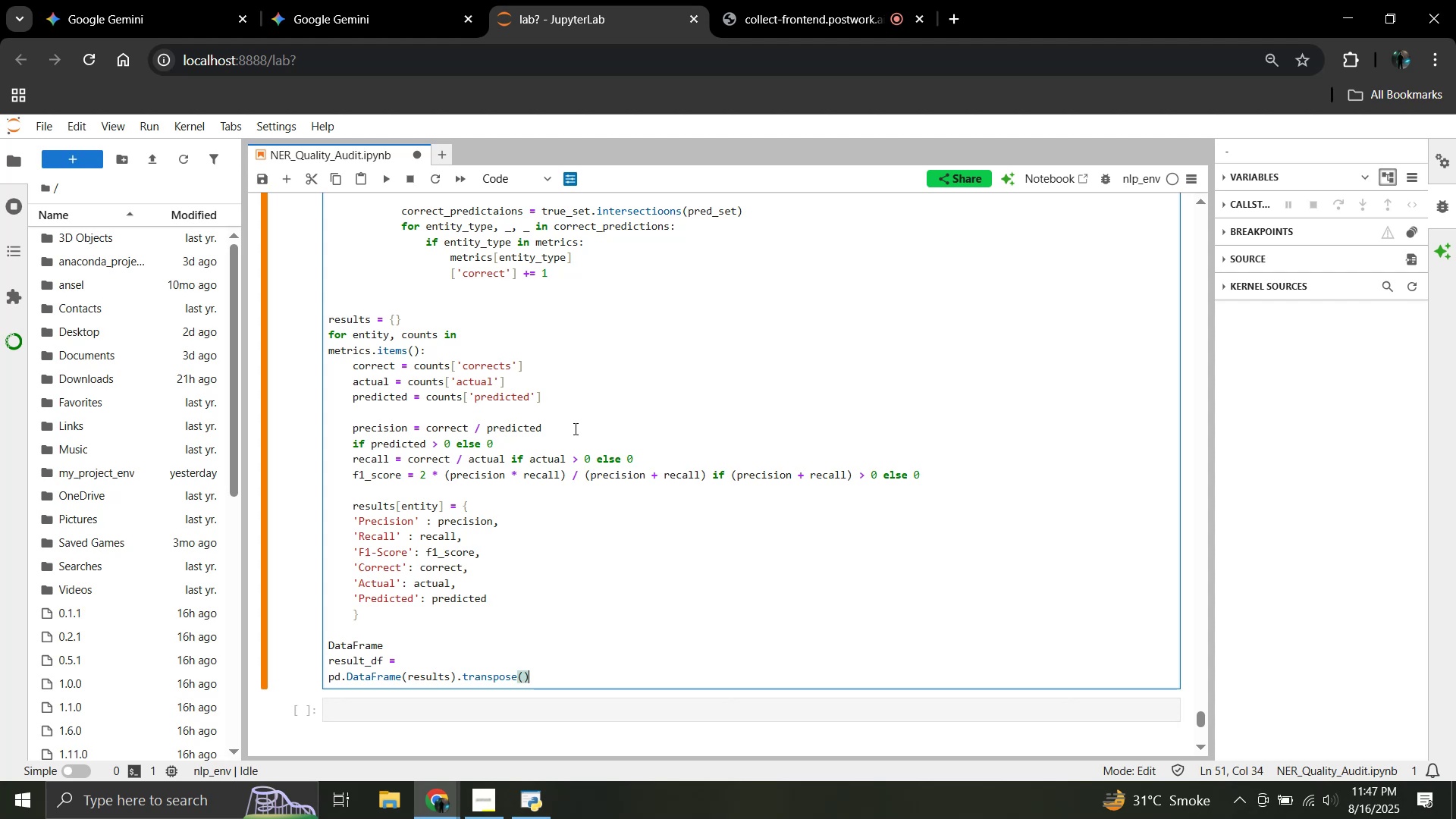 
key(Enter)
 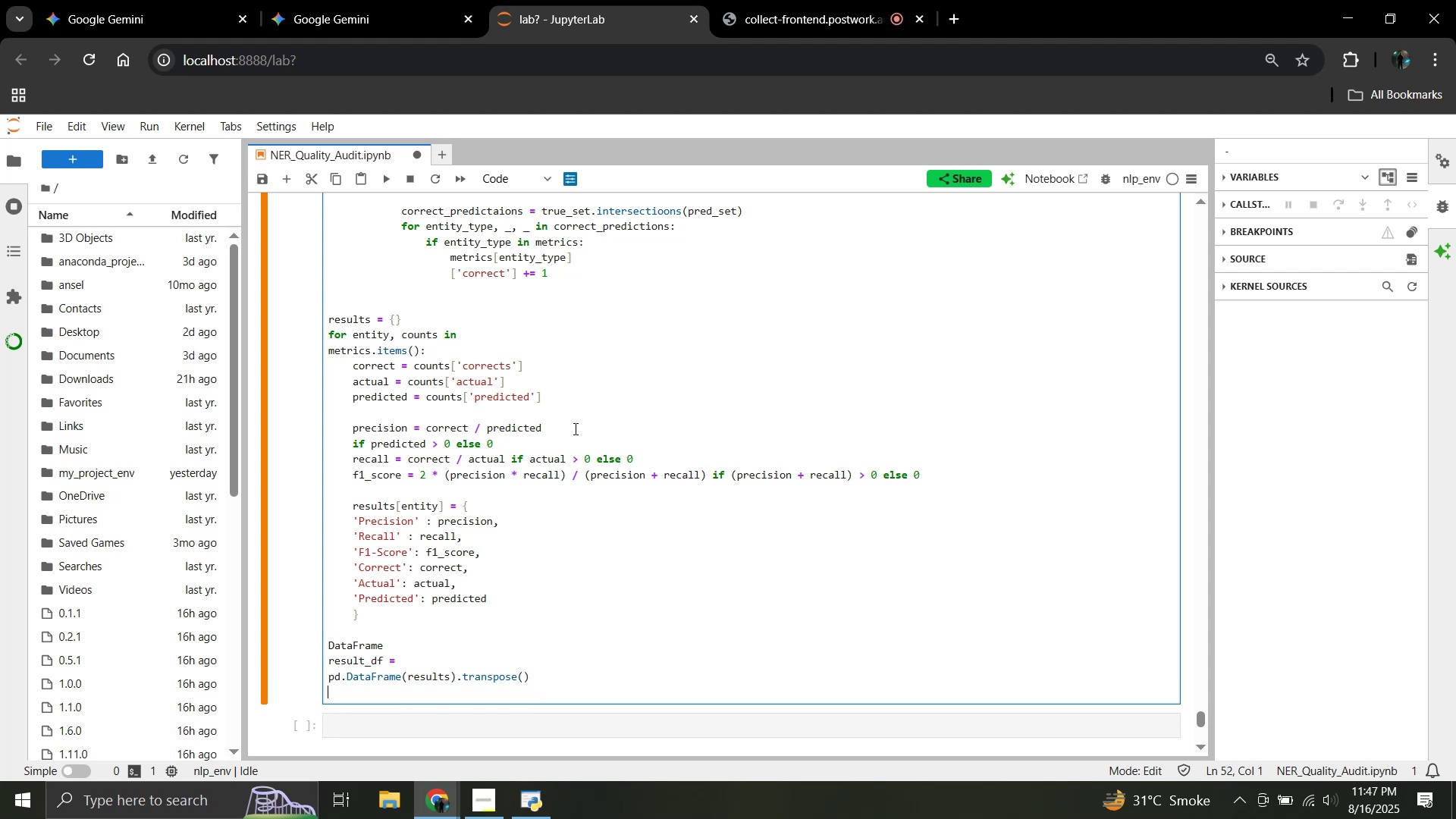 
type(print("--- Performance Metrics by Entity Type ---"))
 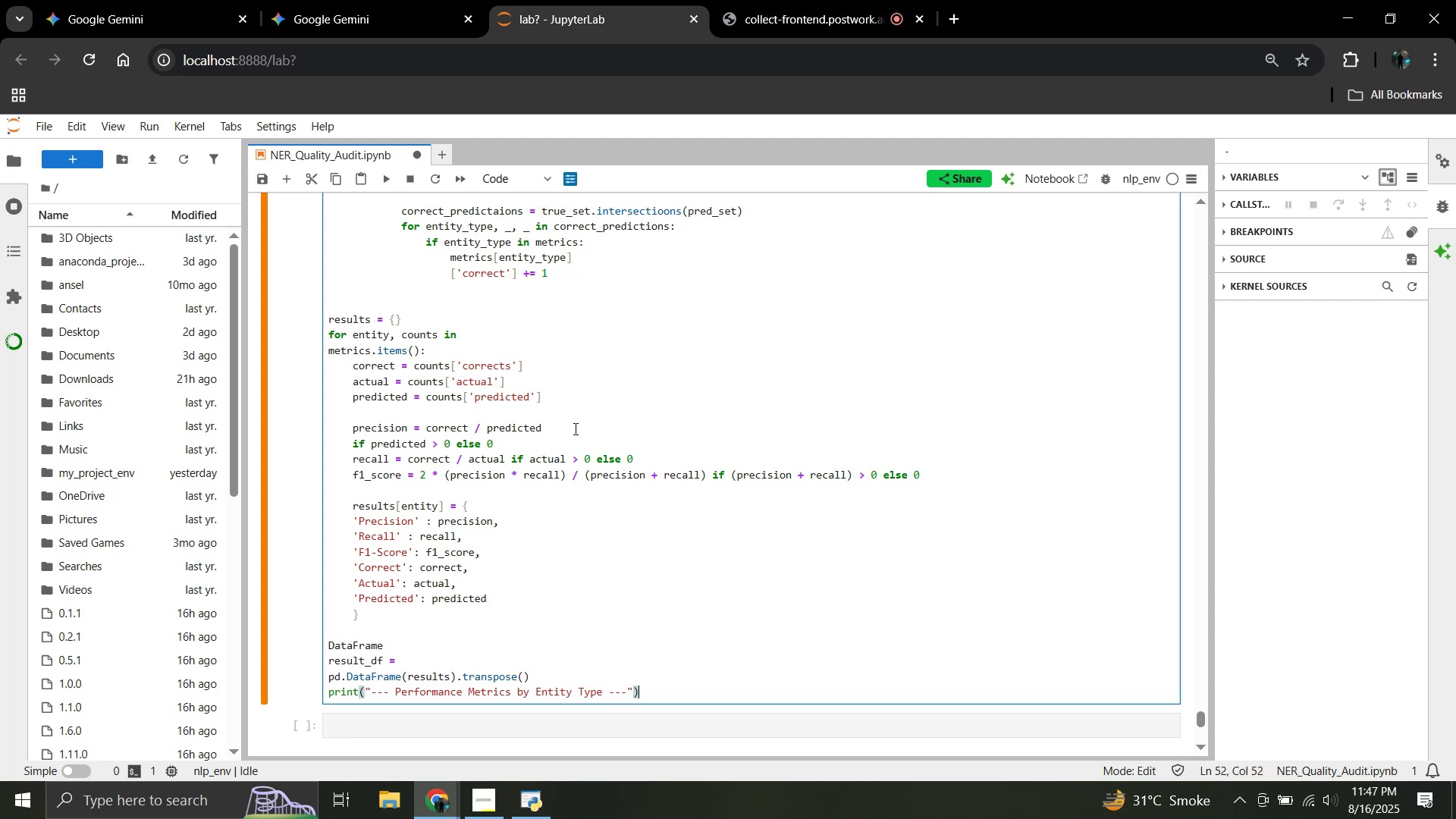 
key(Enter)
 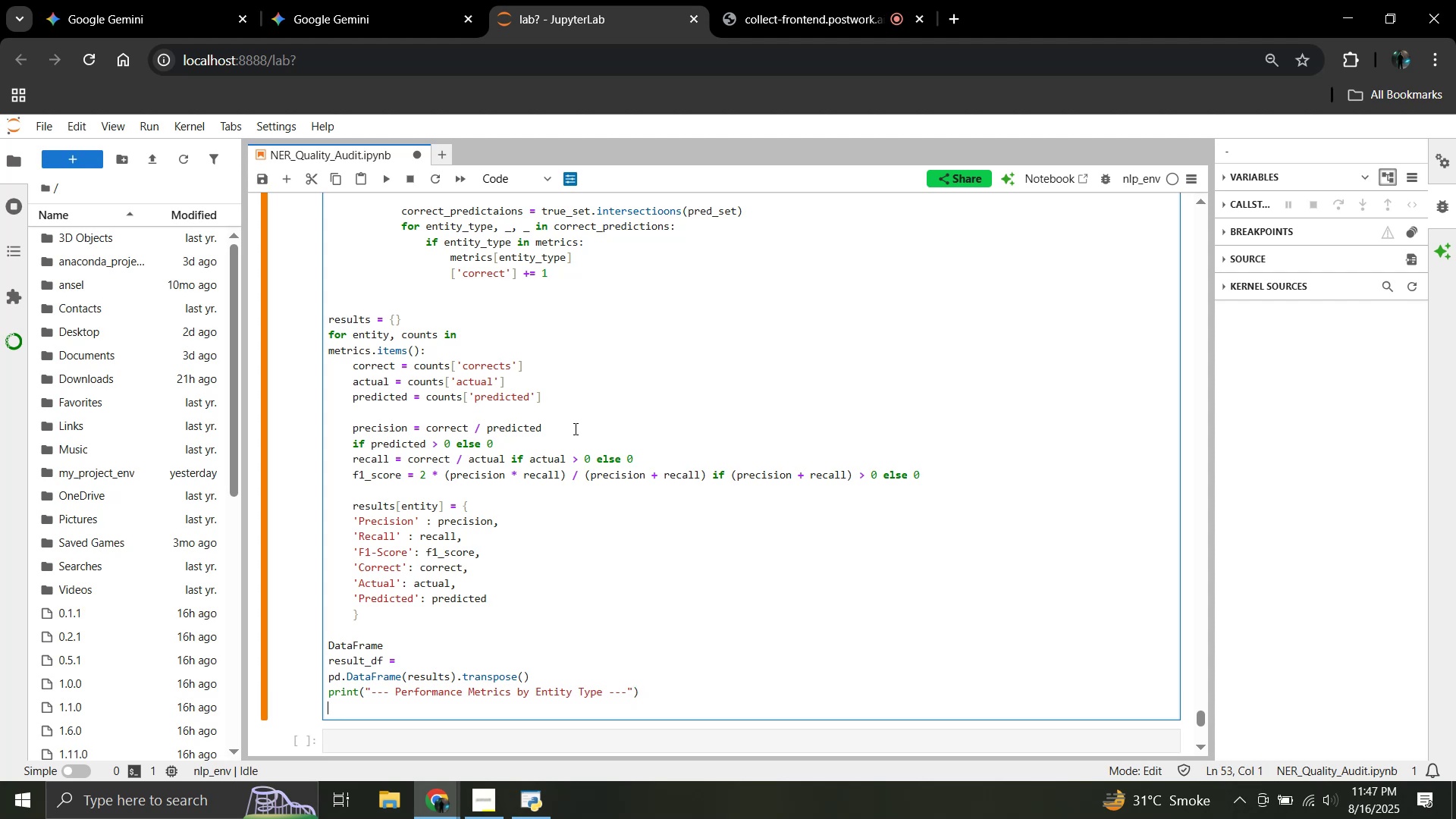 
type(print(results)
 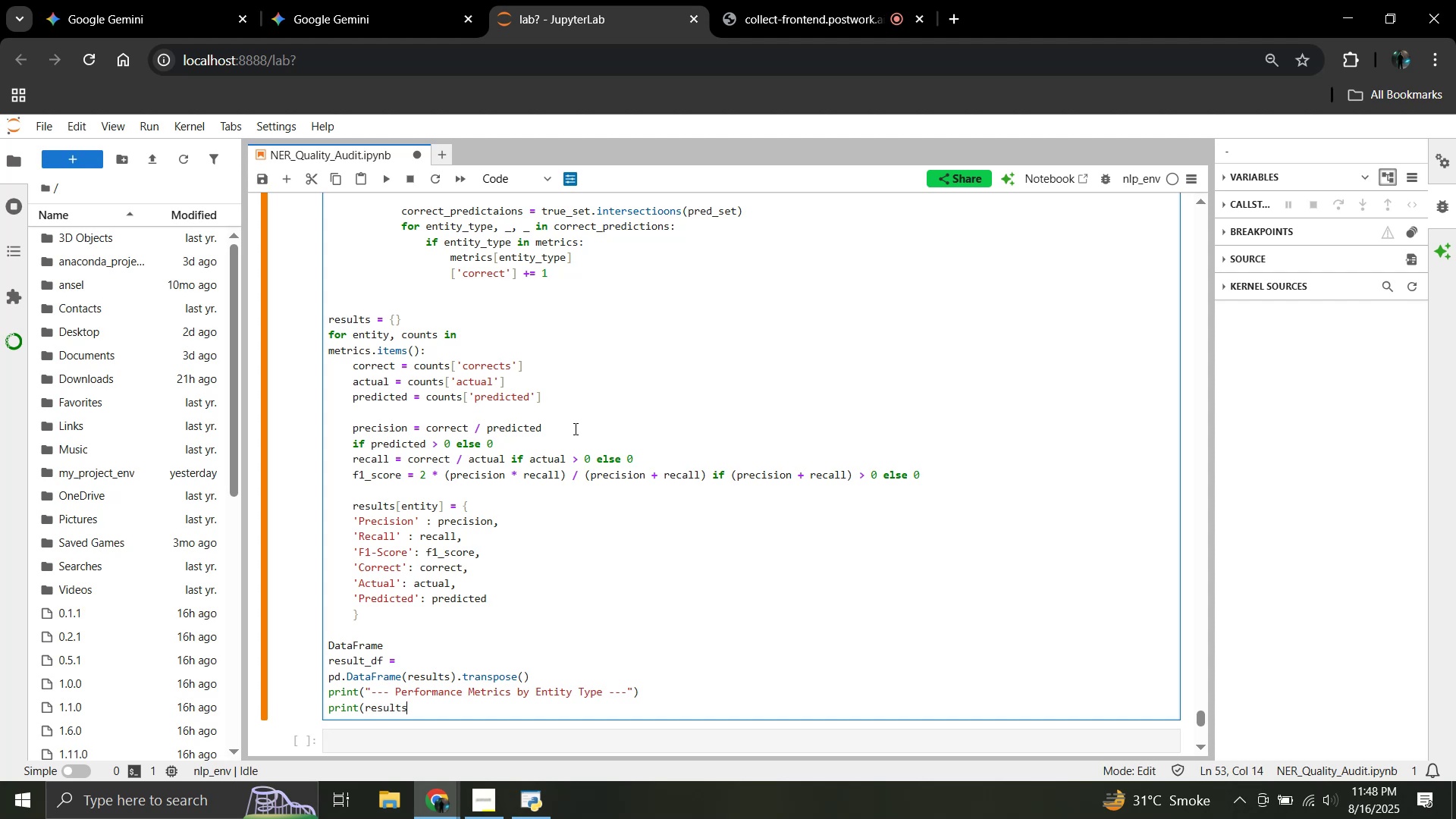 
type(_df.round(4)))
 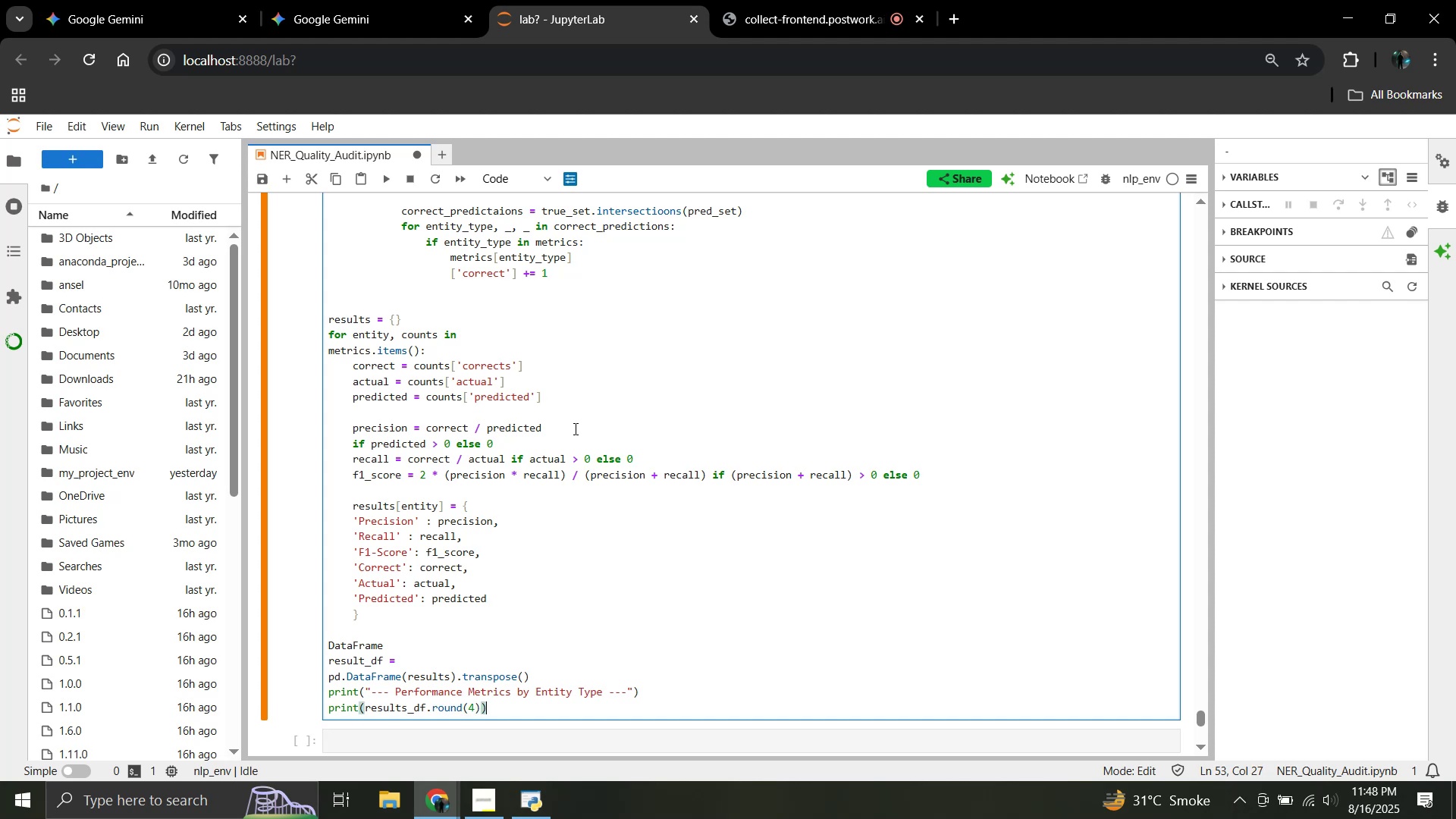 
key(Shift+Enter)
 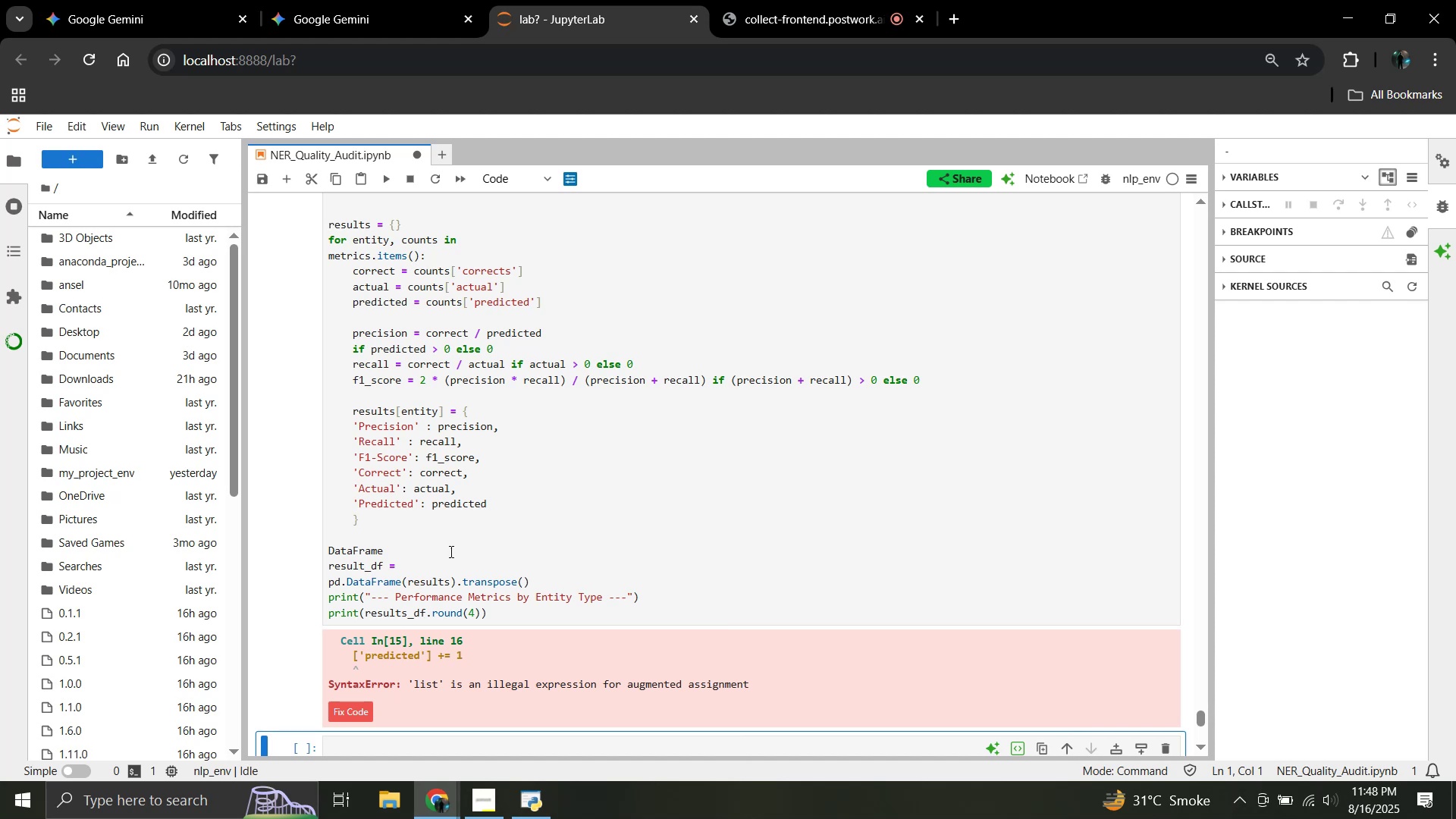 
left_click([574, 526])
 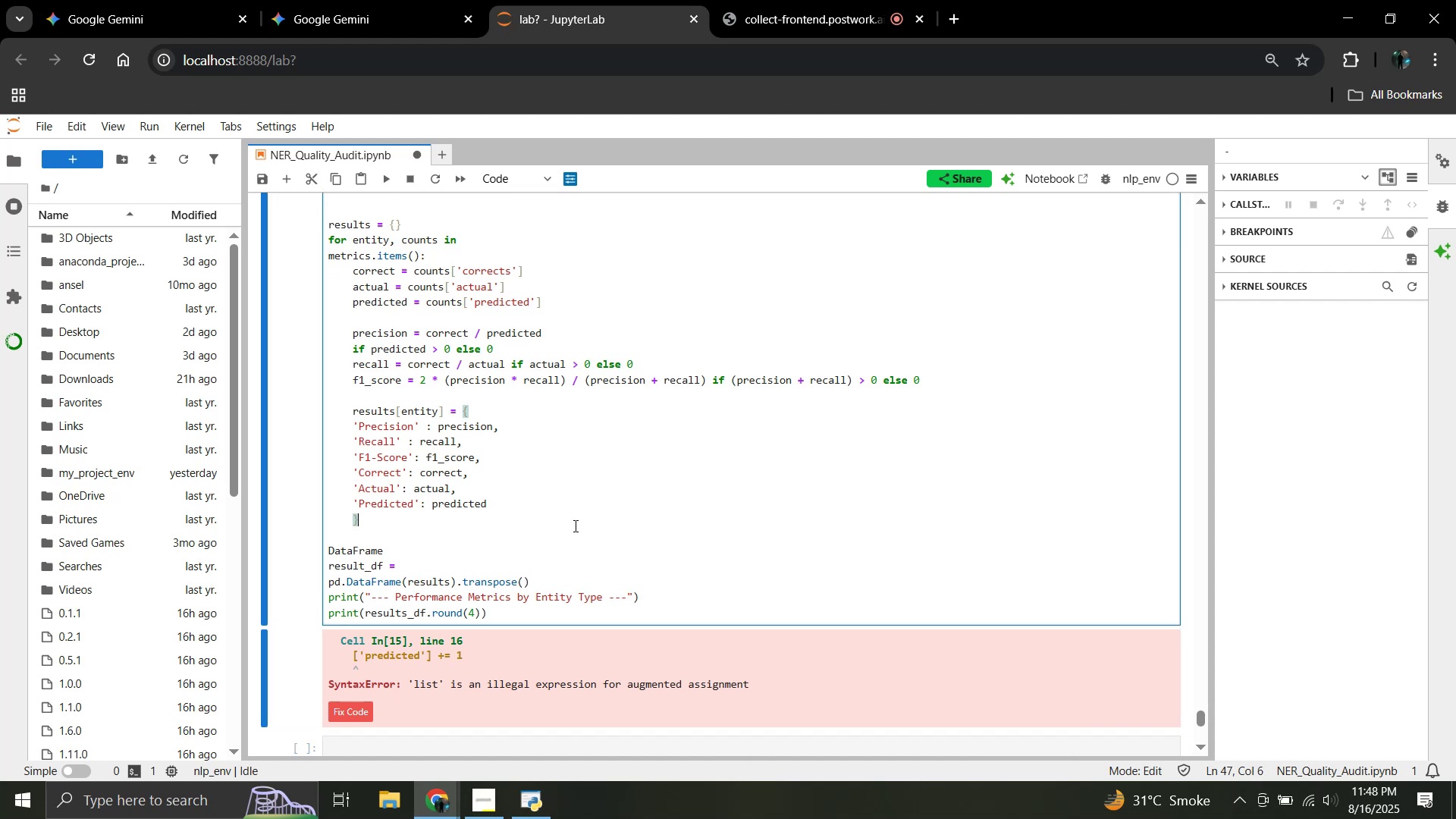 
key(Control+A)
 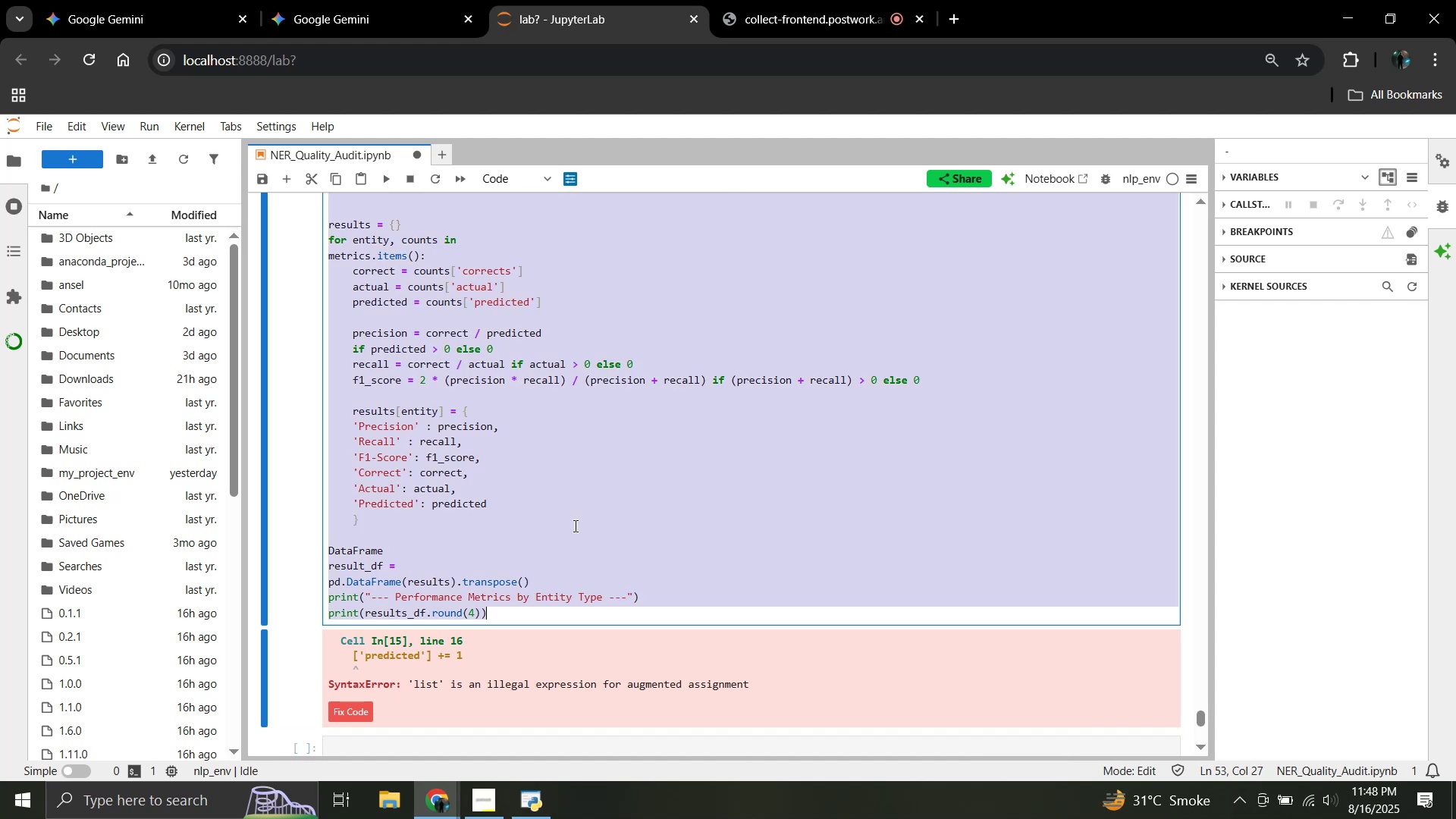 
key(Control+C)
 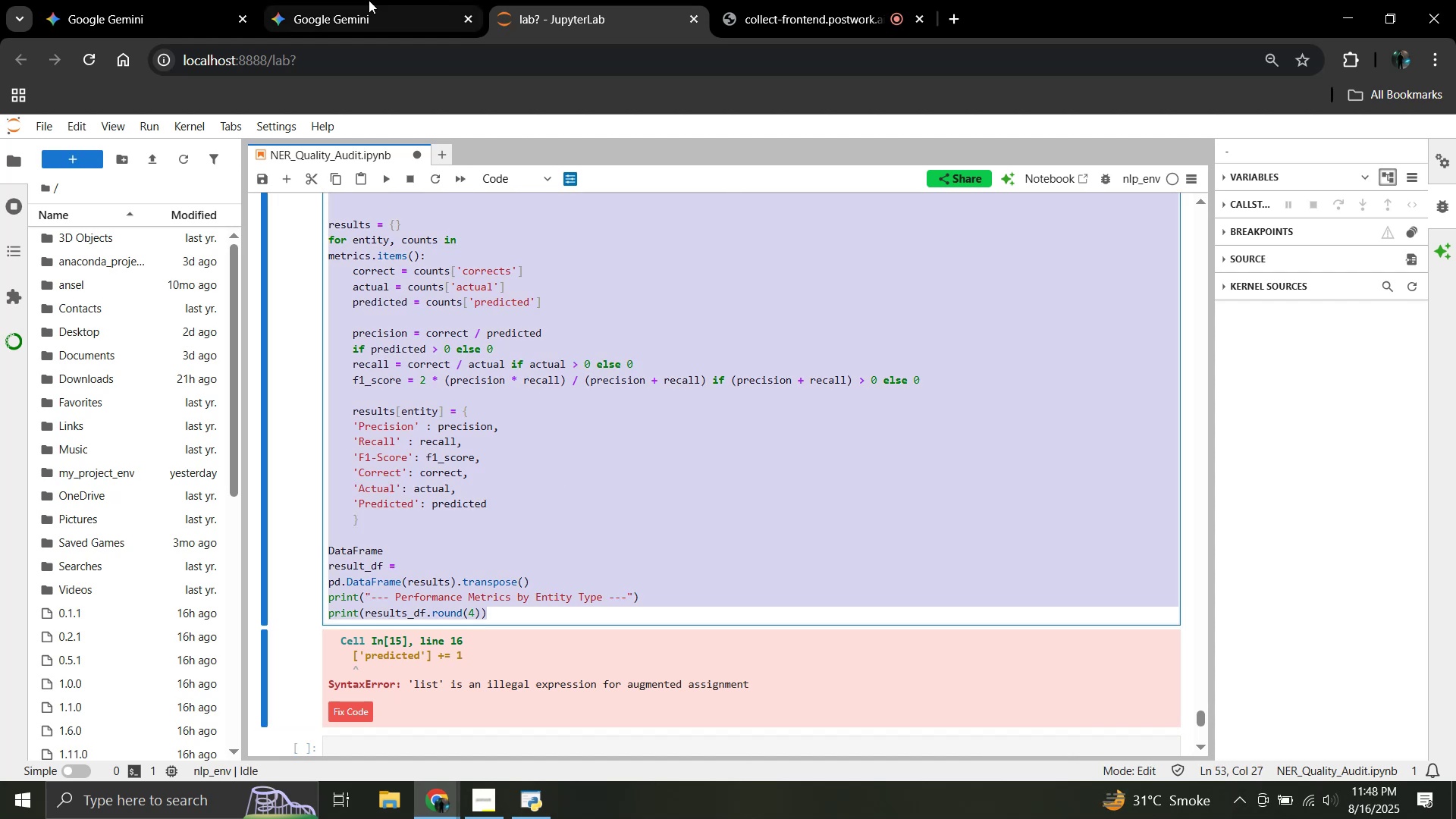 
left_click([367, 0])
 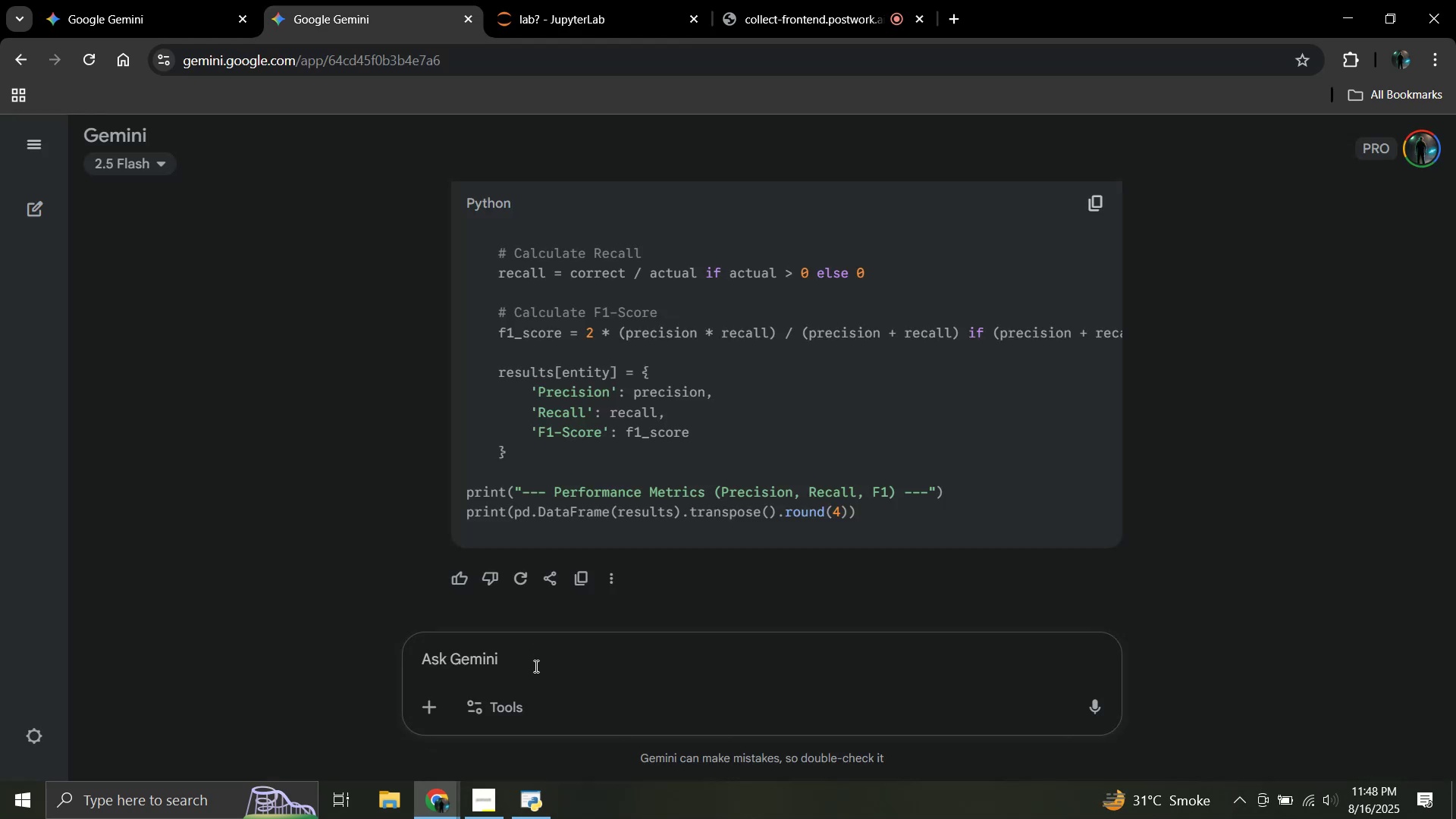 
left_click([535, 666])
 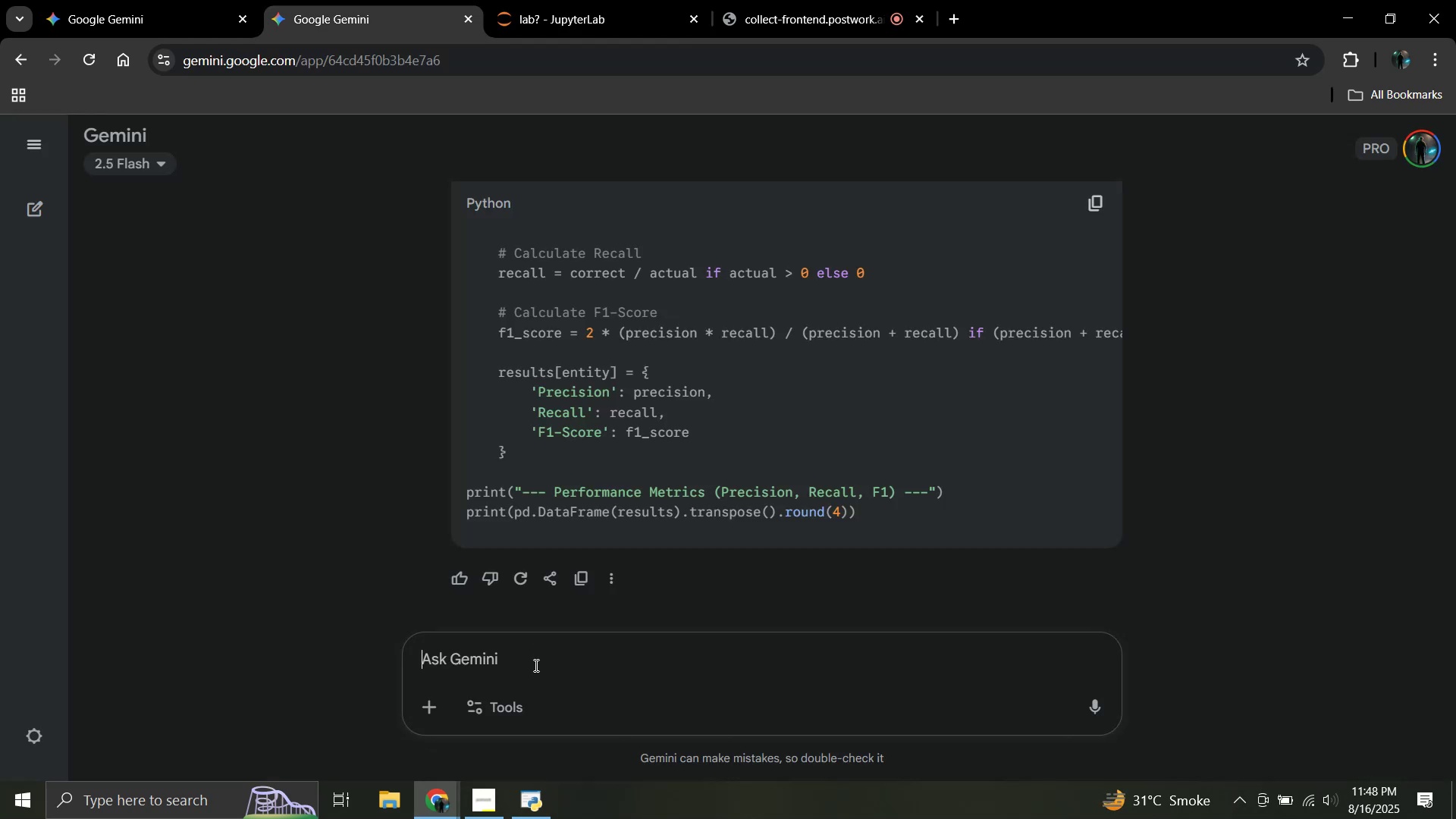 
type(help me fixx)
key(Backspace)
type( all the error in this ci)
key(Backspace)
type(ode)
 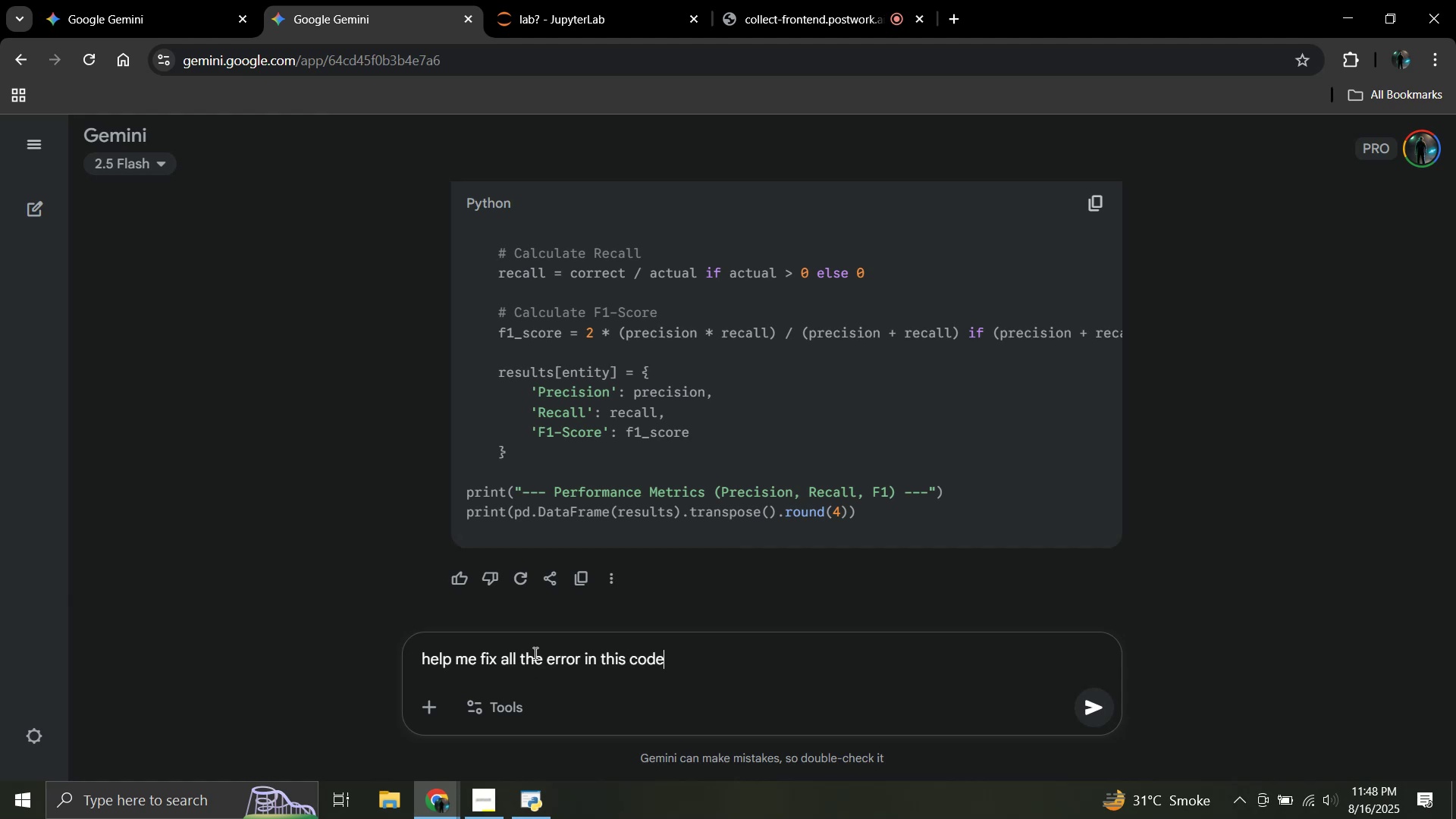 
key(Enter)
 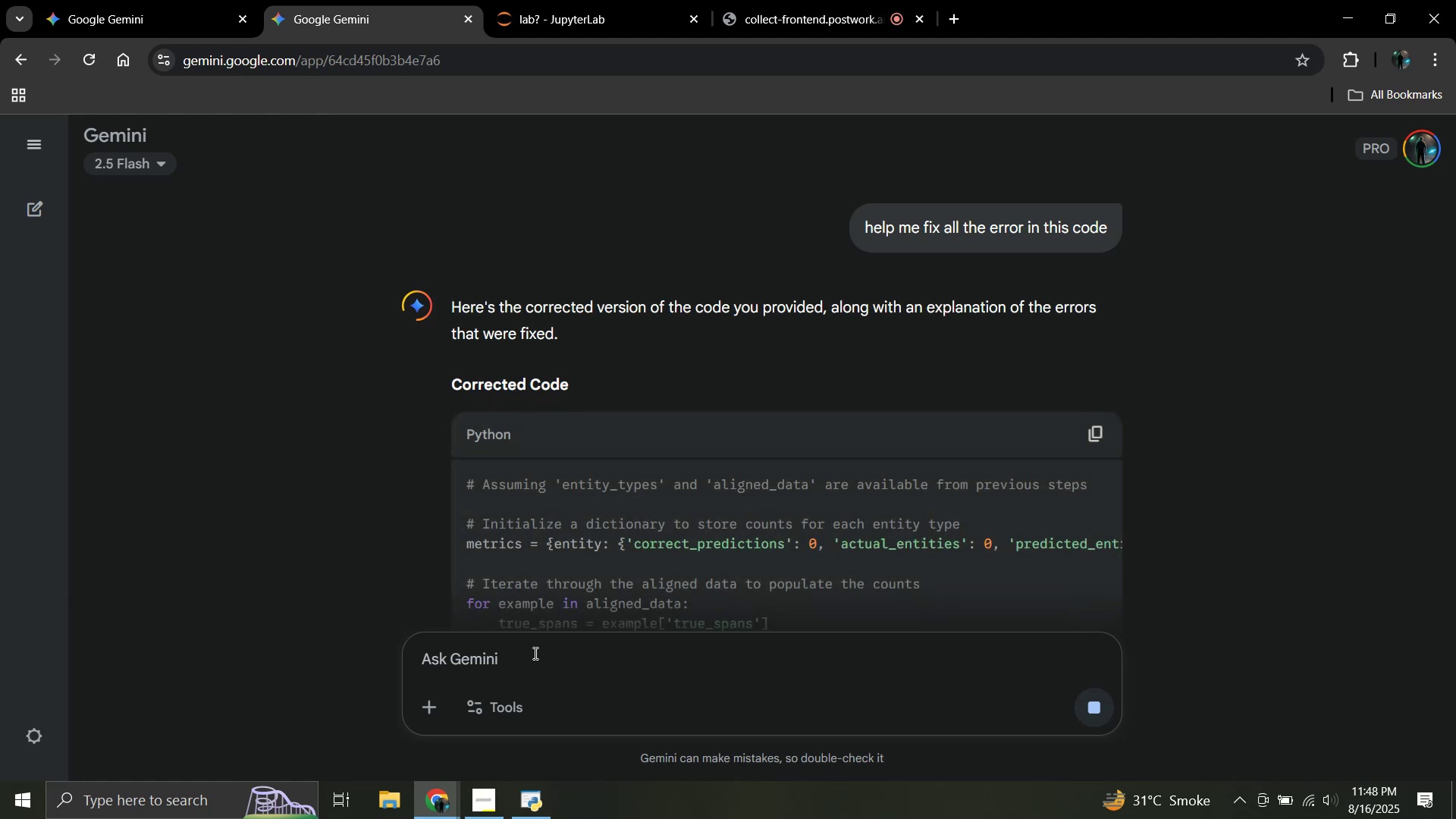 
scroll: coordinate [655, 482], scroll_direction: down, amount: 16.0
 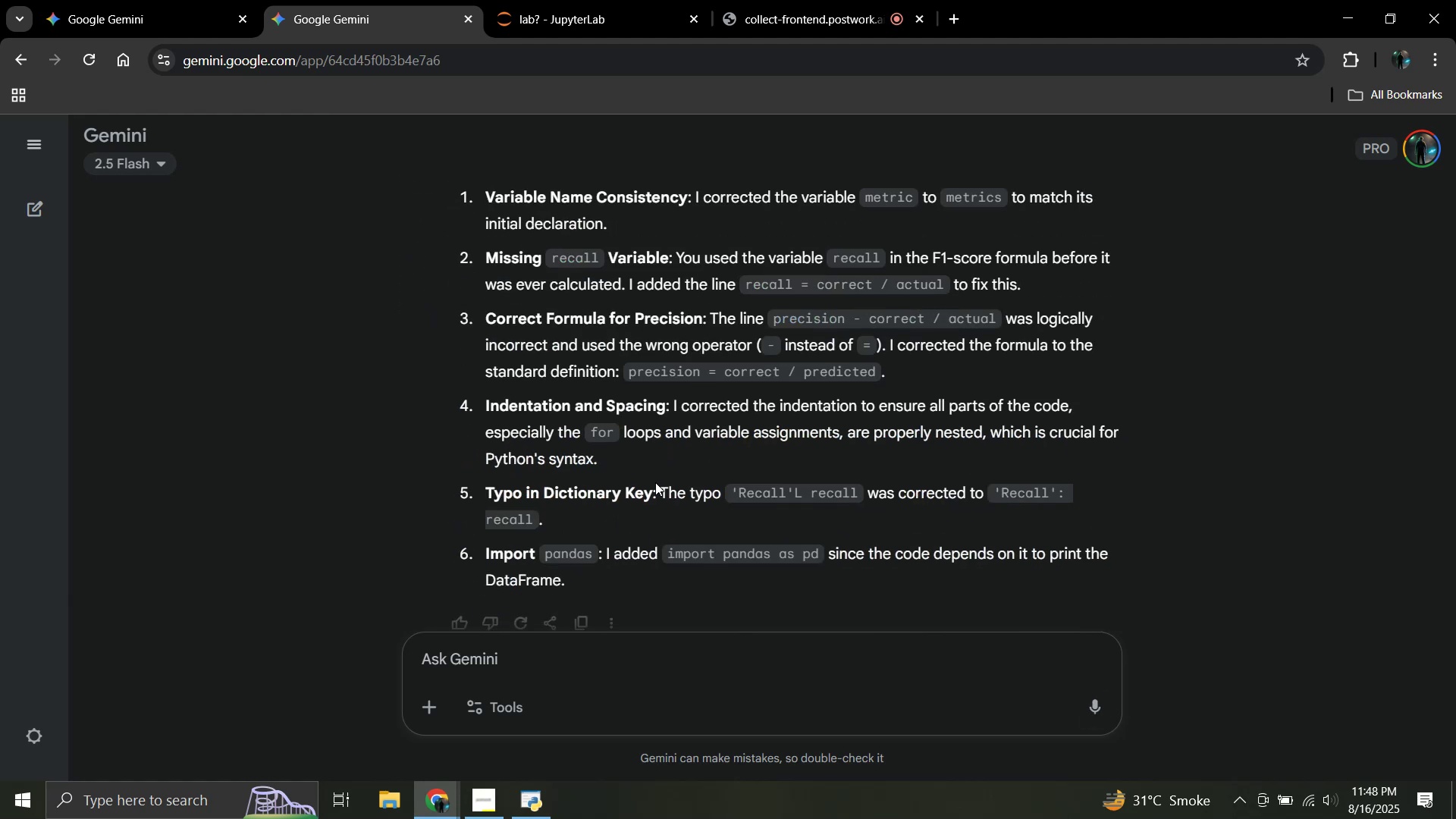 
scroll: coordinate [661, 435], scroll_direction: up, amount: 6.0
 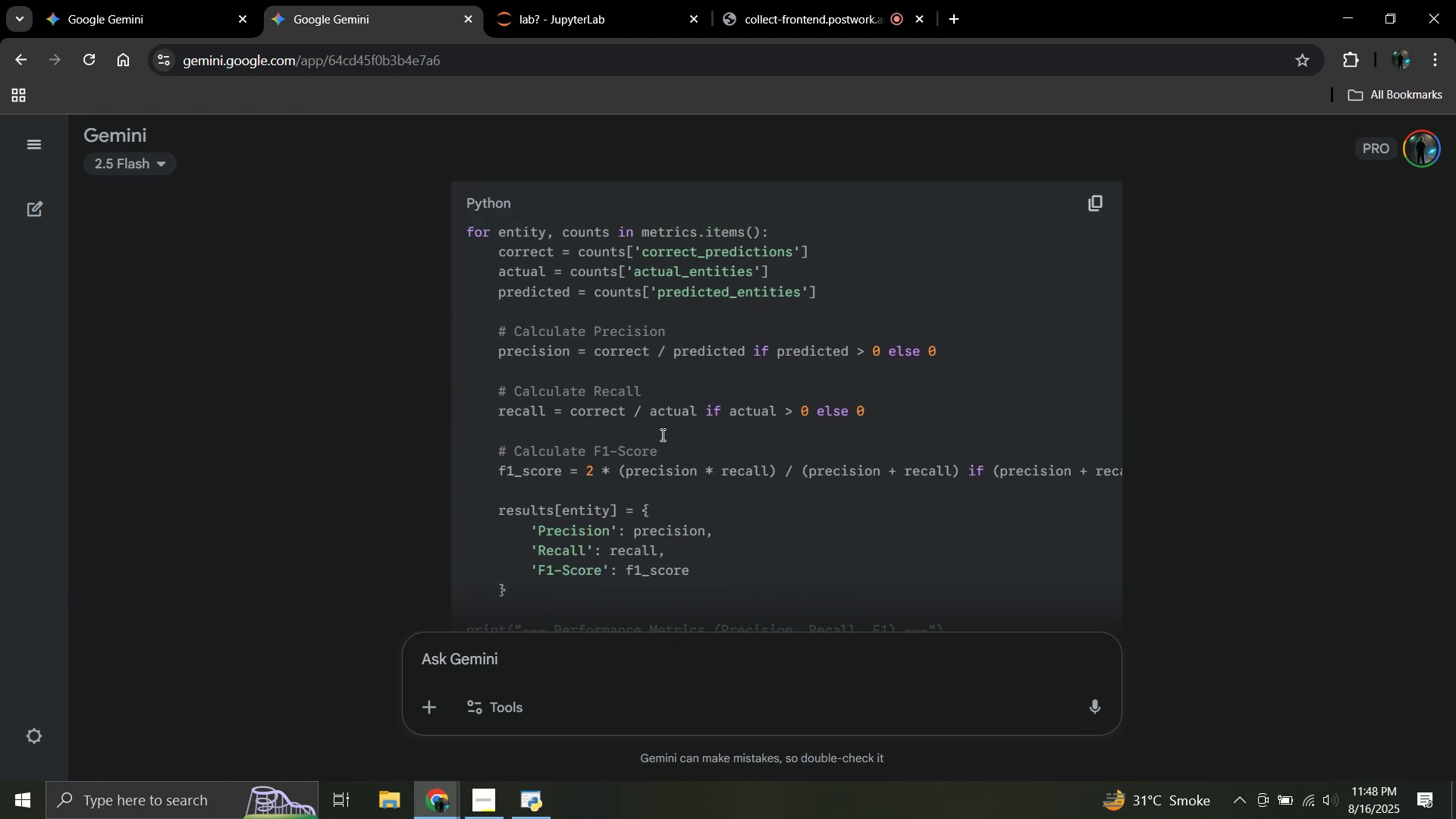 
scroll: coordinate [661, 435], scroll_direction: down, amount: 4.0
 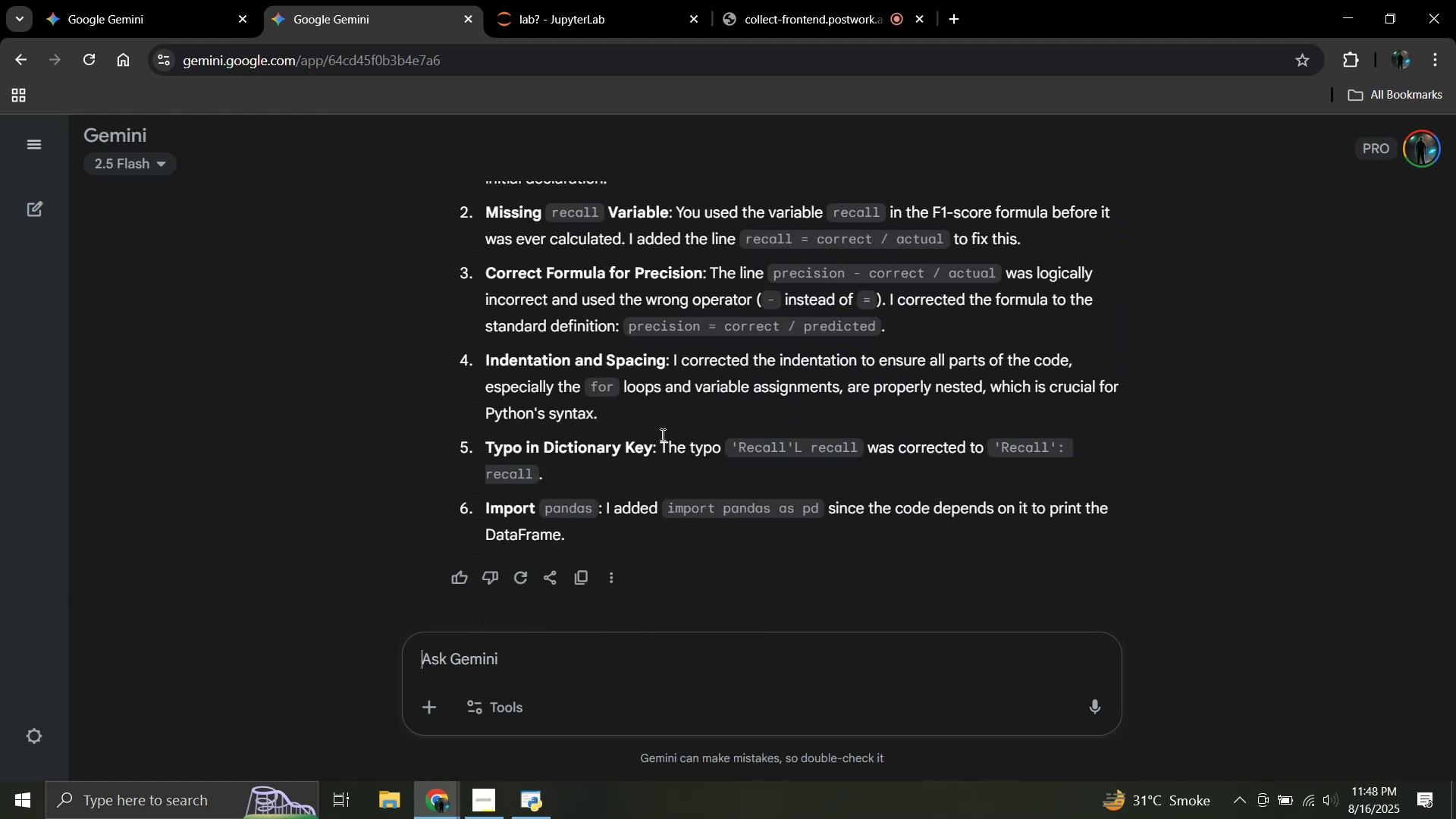 
scroll: coordinate [661, 435], scroll_direction: up, amount: 16.0
 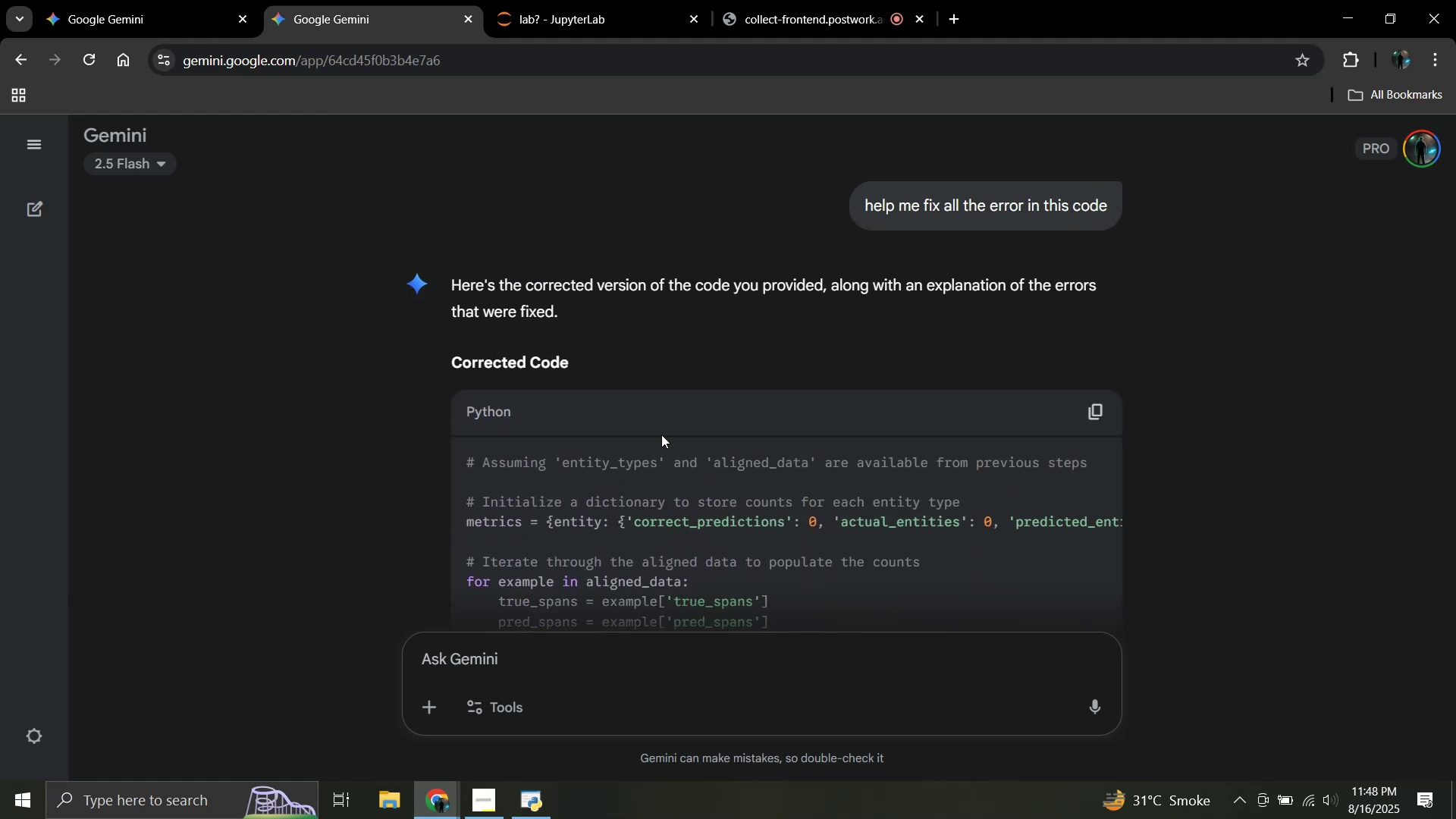 
scroll: coordinate [661, 435], scroll_direction: down, amount: 2.0
 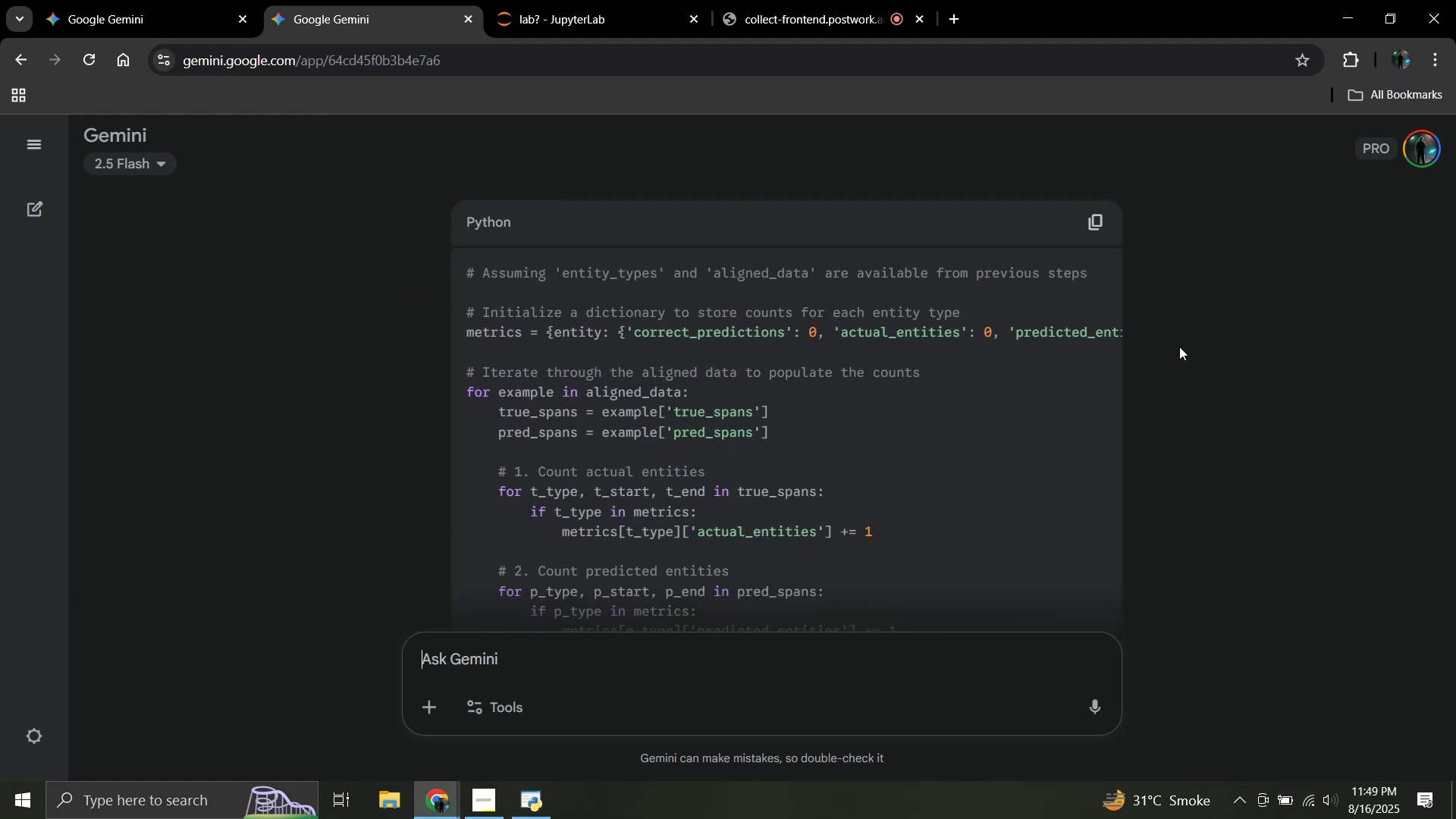 
left_click([1091, 225])
 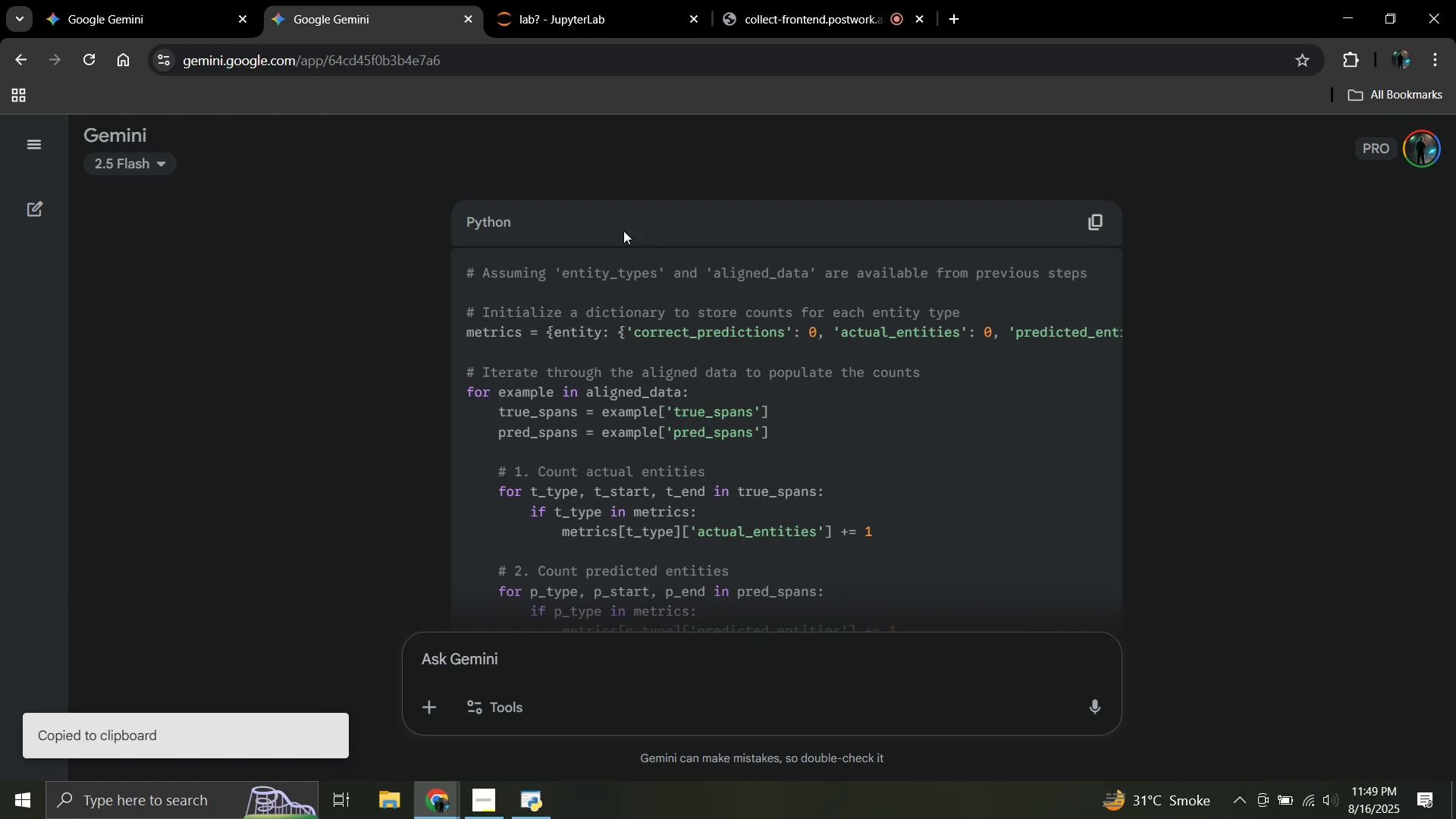 
left_click([597, 0])
 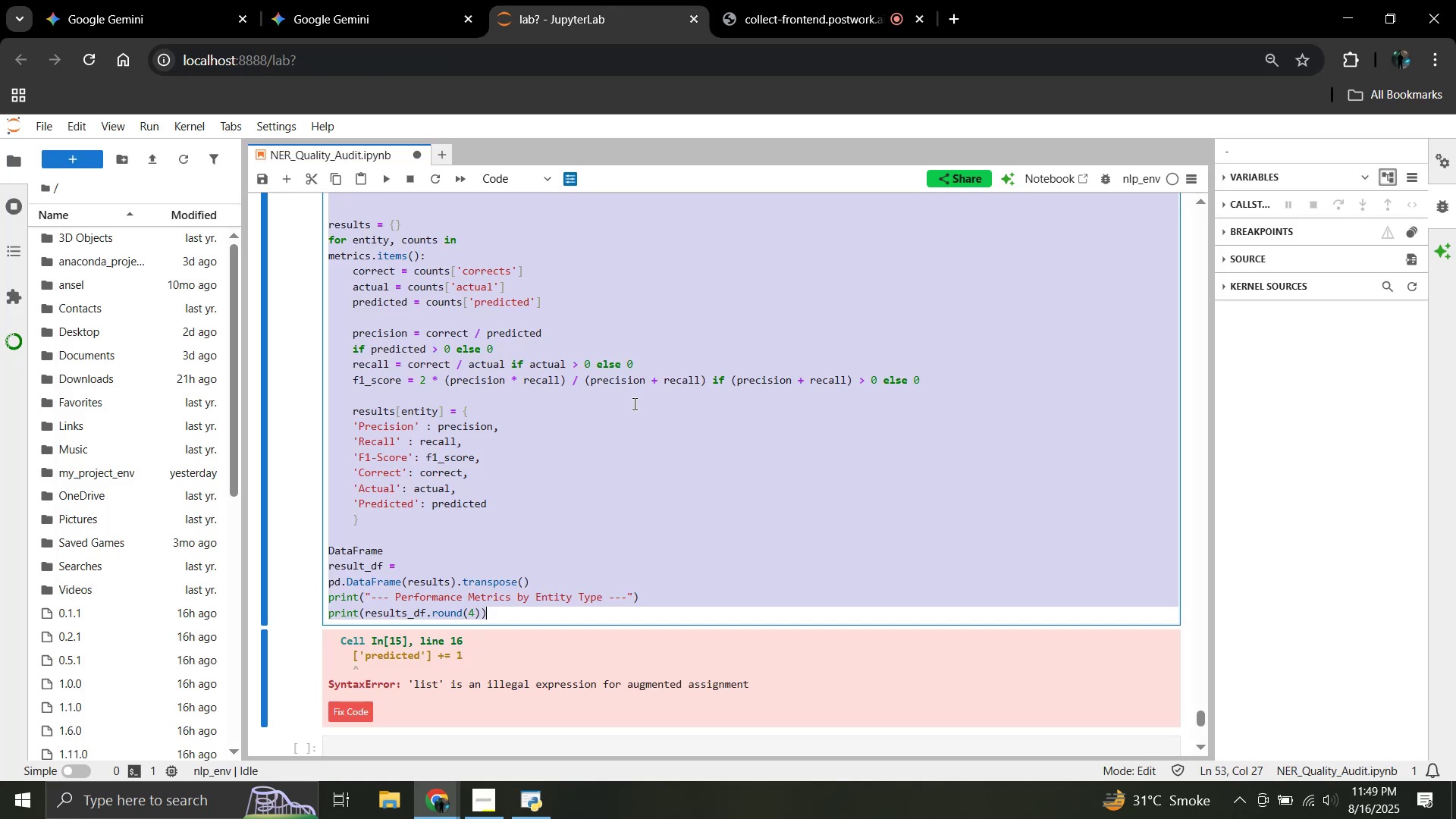 
left_click([644, 412])
 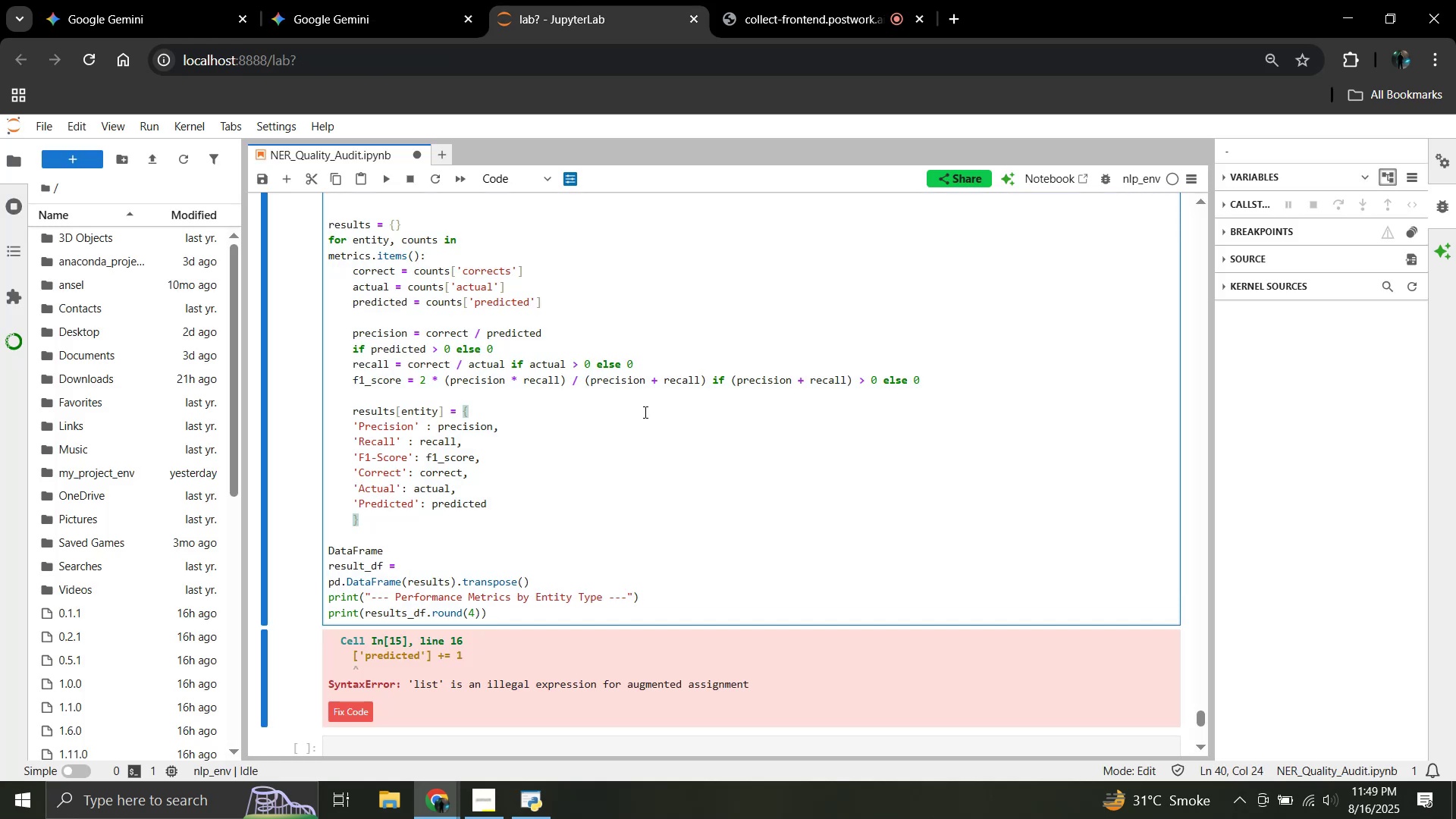 
key(Control+A)
 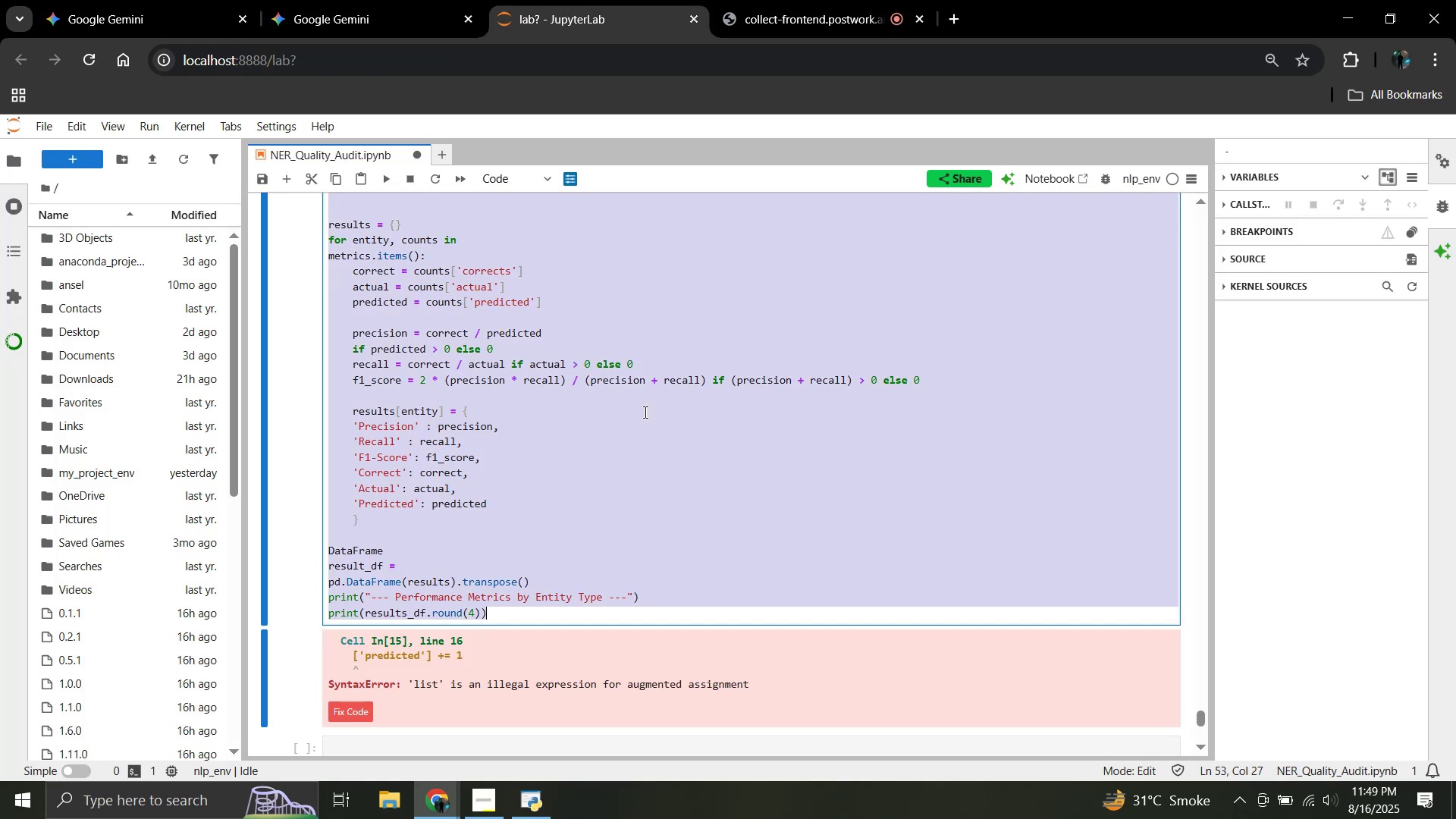 
hold_key(key=ShiftRight, duration=0.49)
 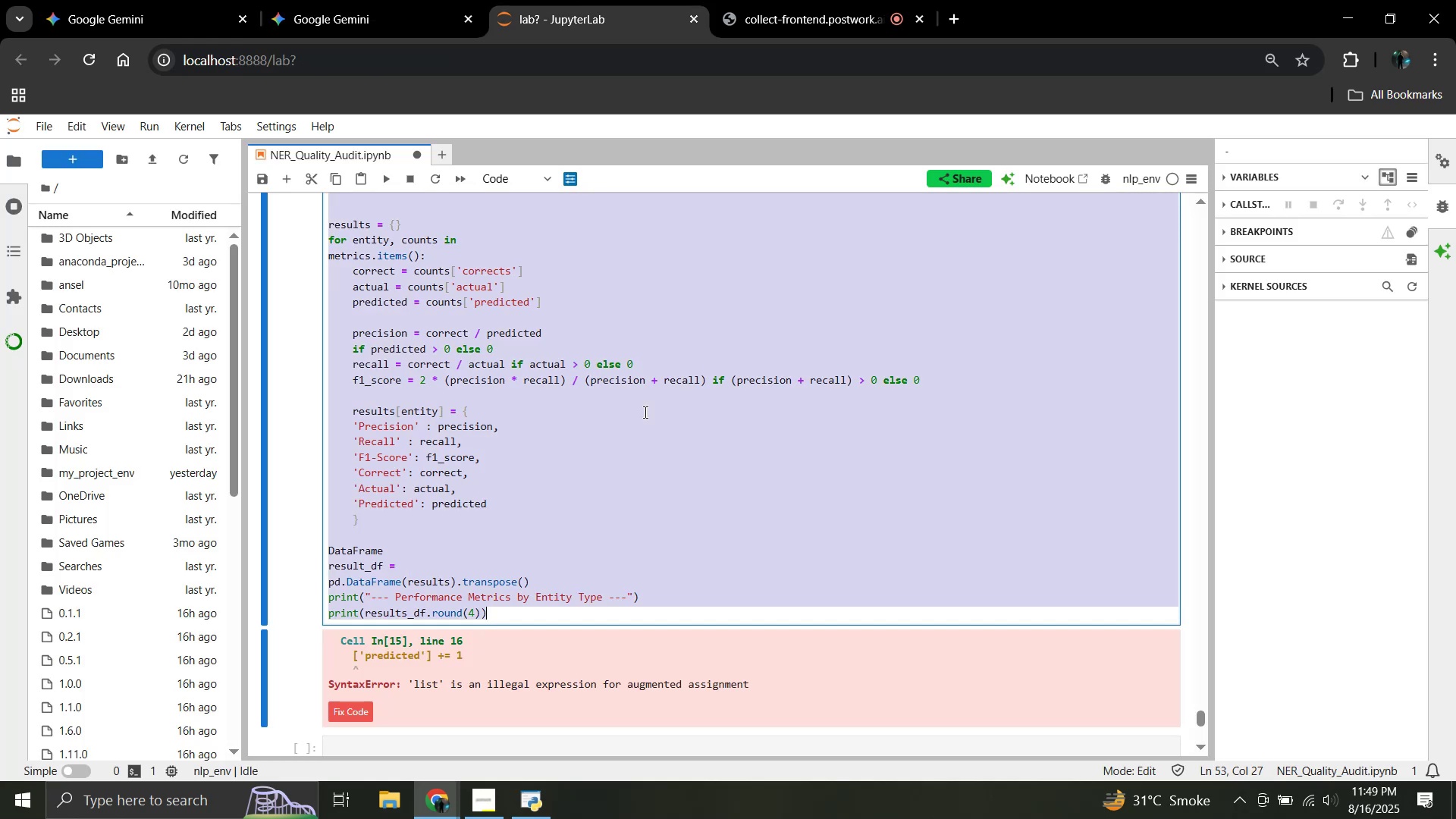 
key(Control+V)
 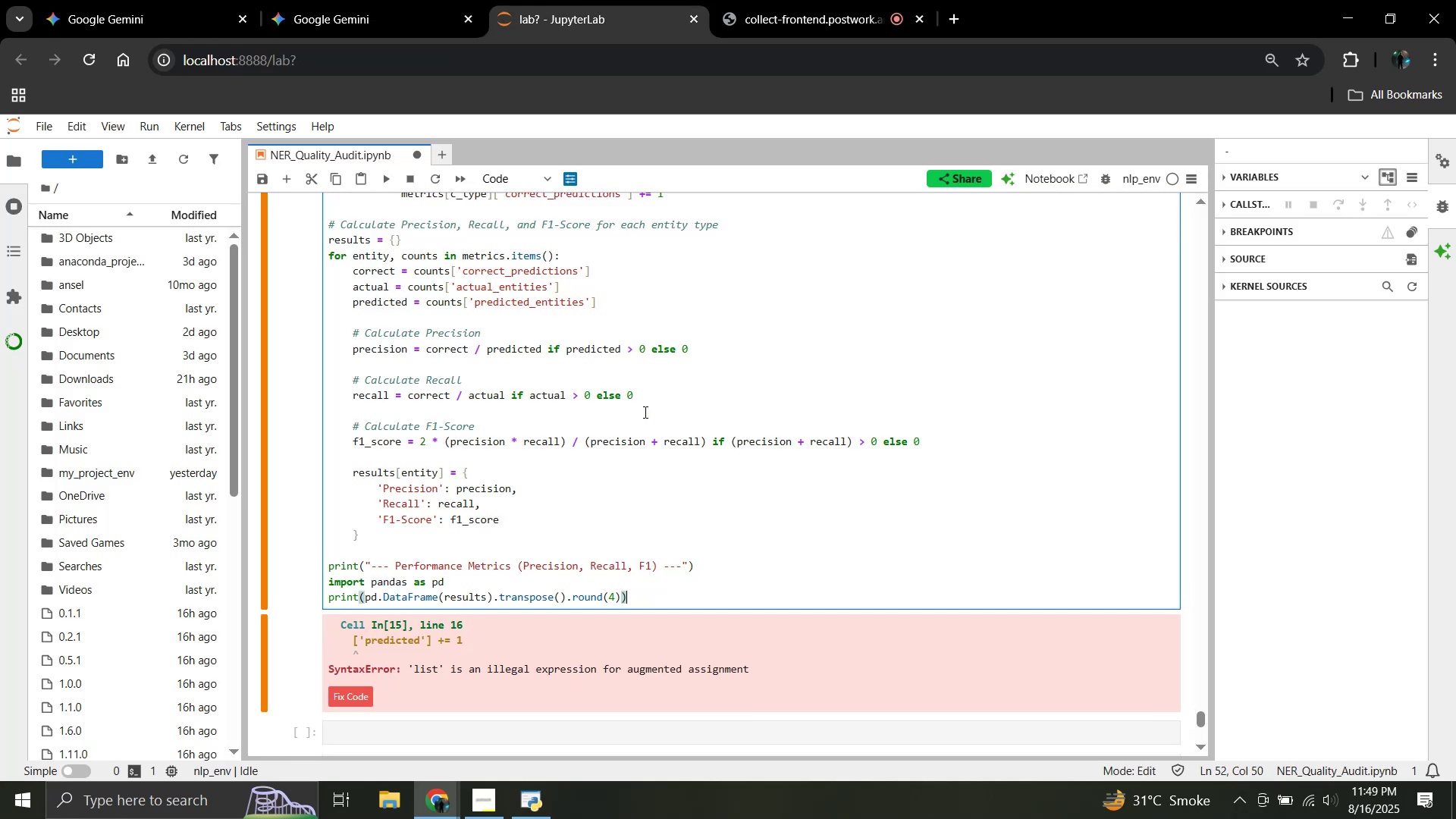 
key(Shift+Enter)
 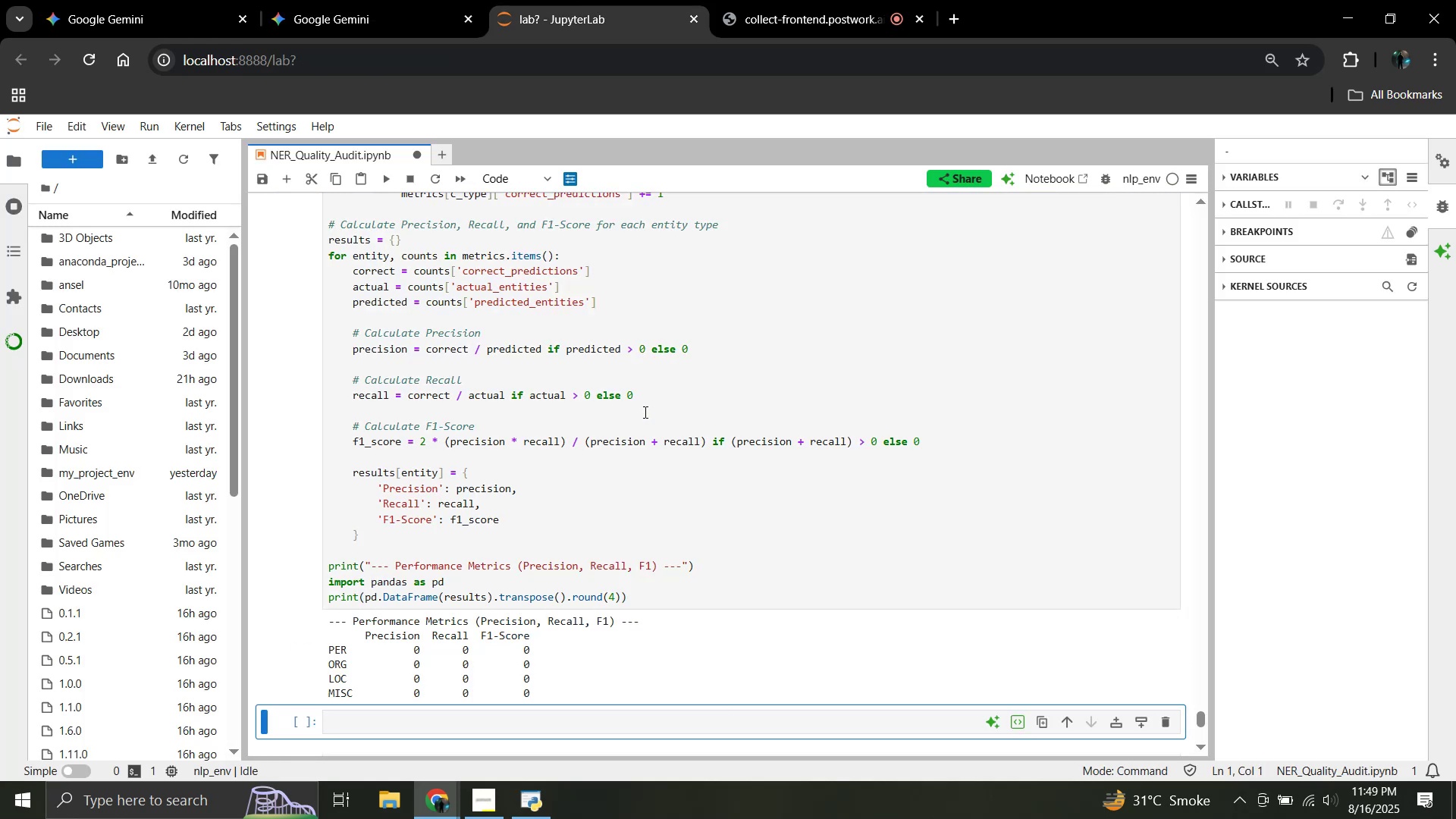 
scroll: coordinate [644, 412], scroll_direction: down, amount: 2.0
 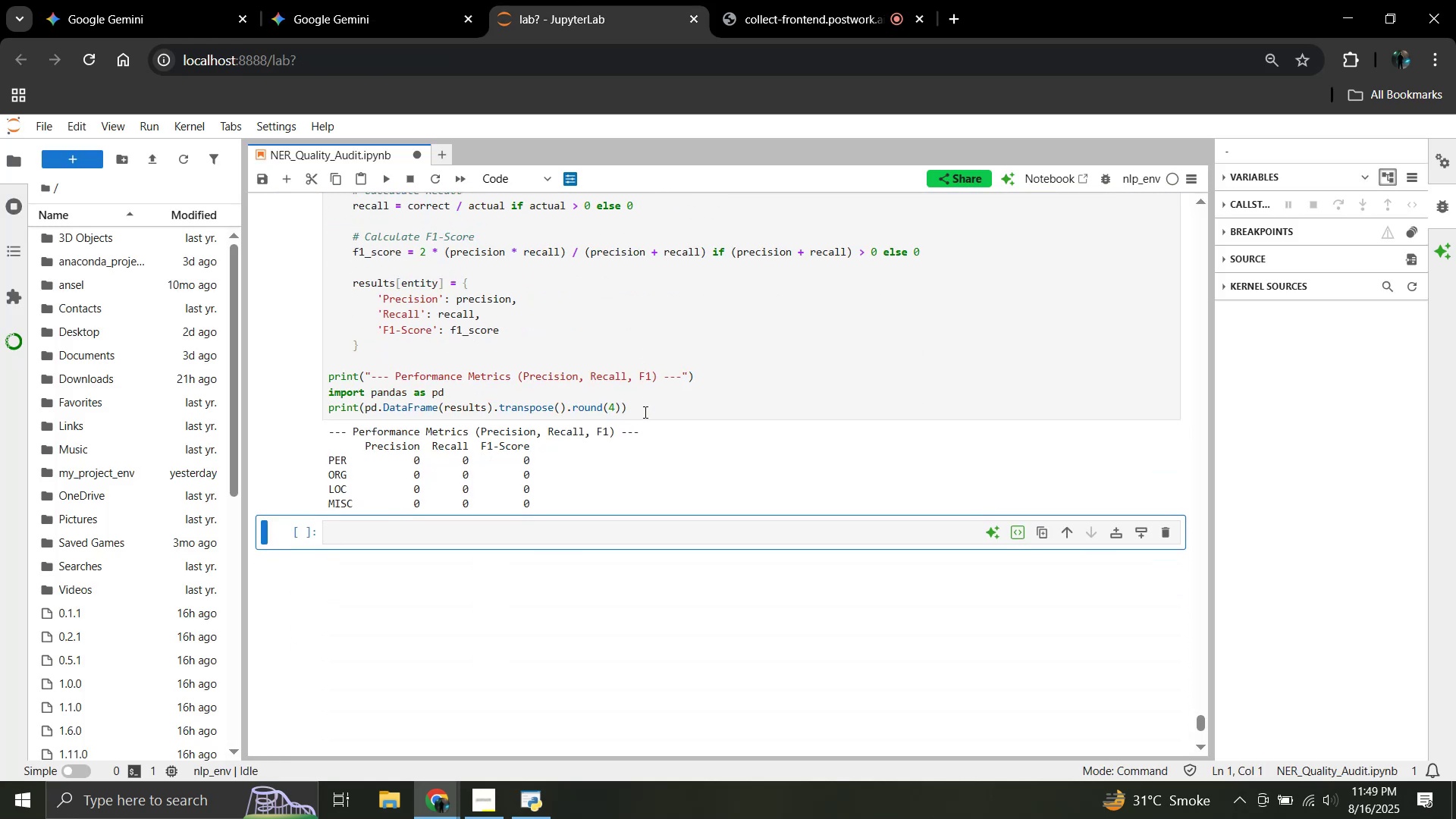 
scroll: coordinate [644, 412], scroll_direction: up, amount: 10.0
 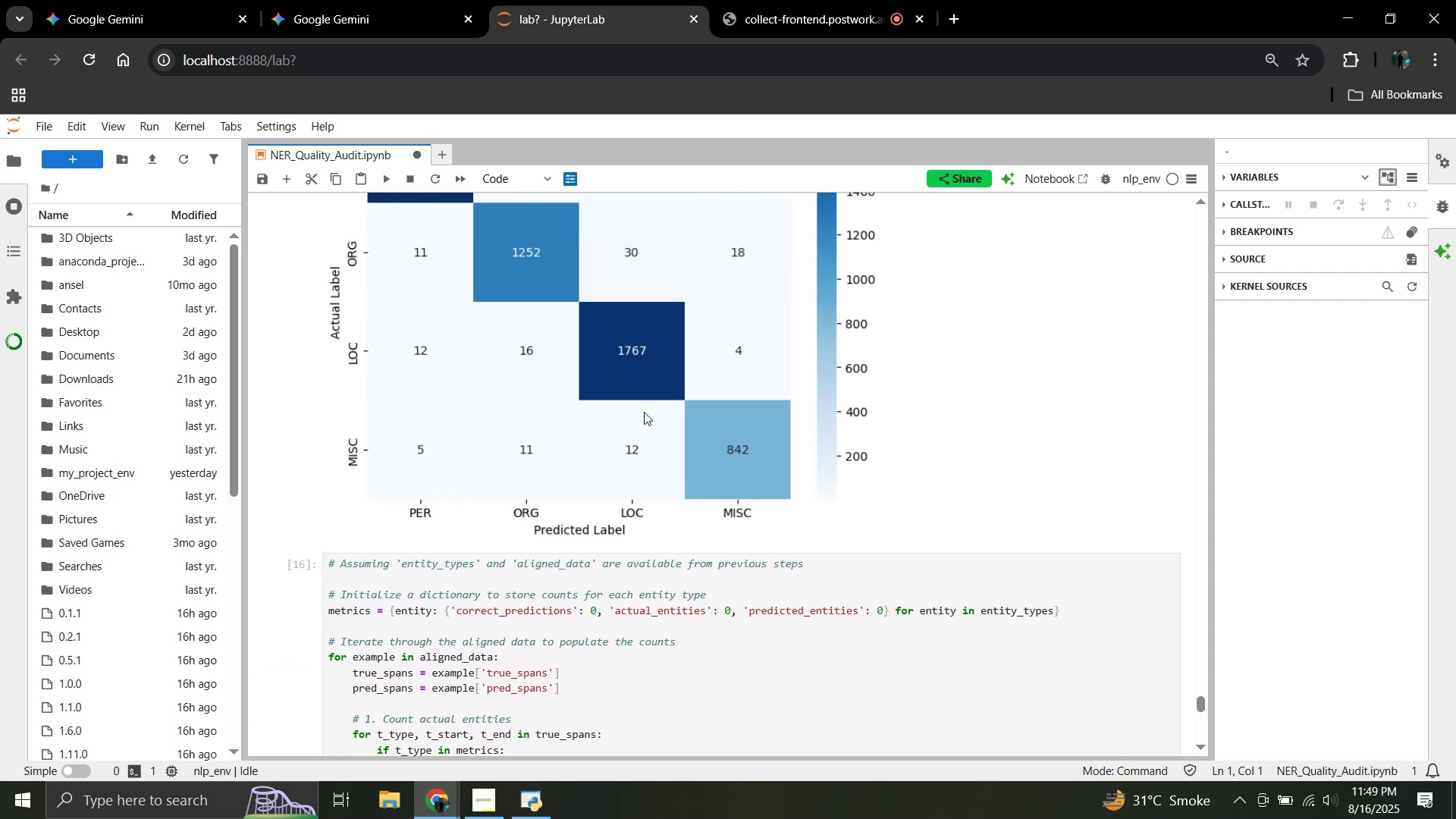 
scroll: coordinate [637, 466], scroll_direction: down, amount: 11.0
 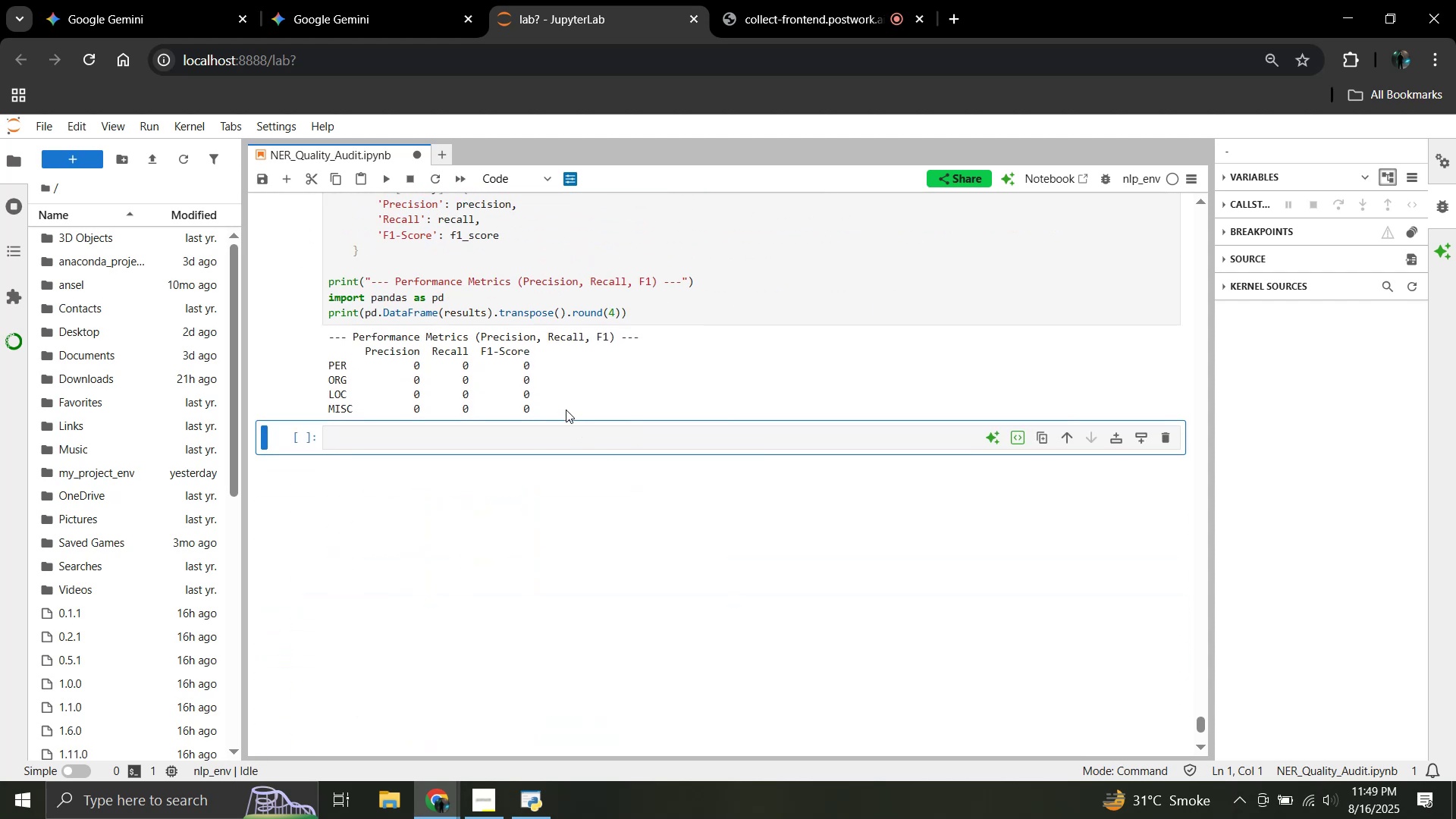 
left_click_drag(start_coordinate=[560, 404], to_coordinate=[318, 331])
 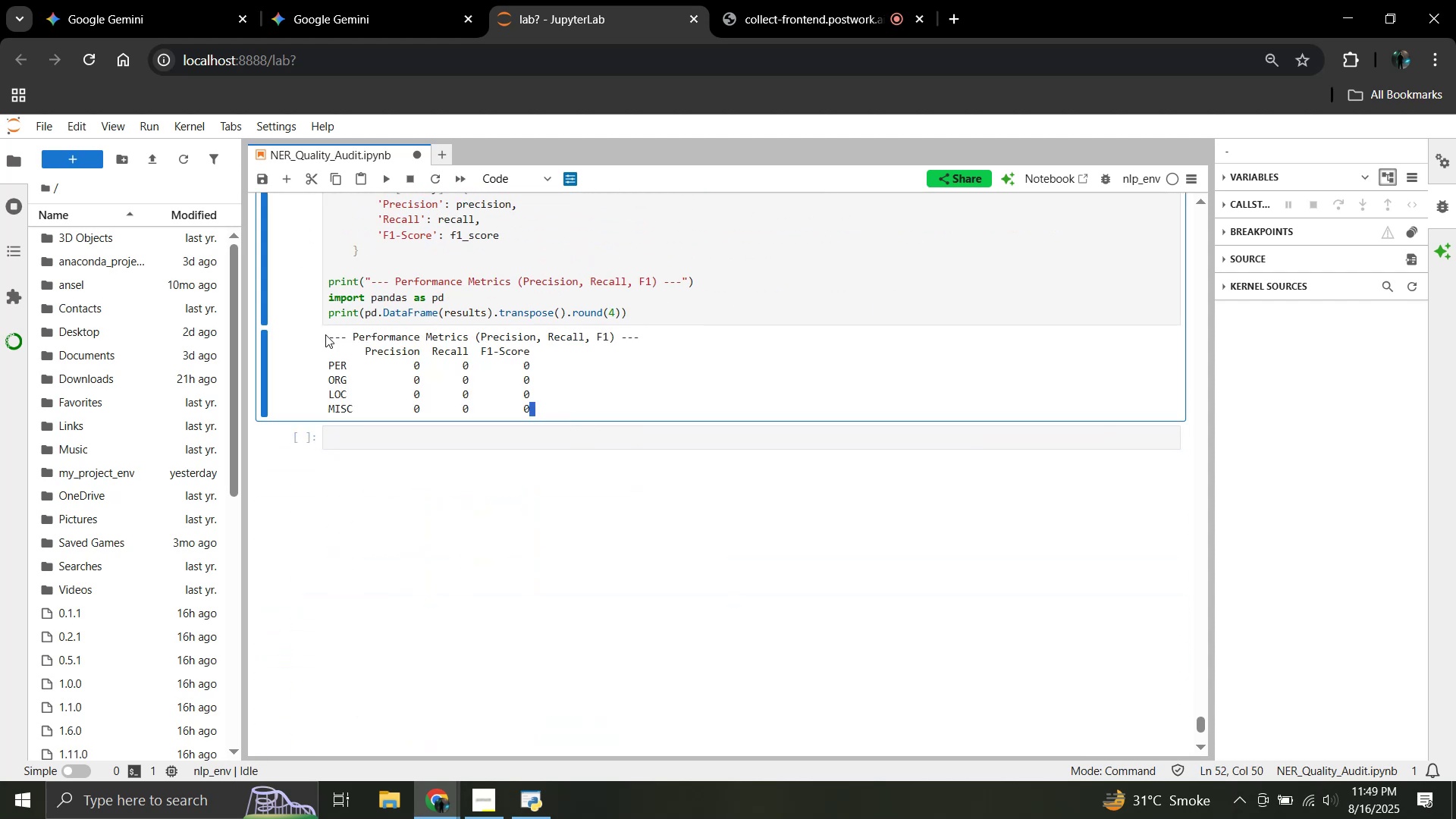 
left_click_drag(start_coordinate=[325, 334], to_coordinate=[551, 410])
 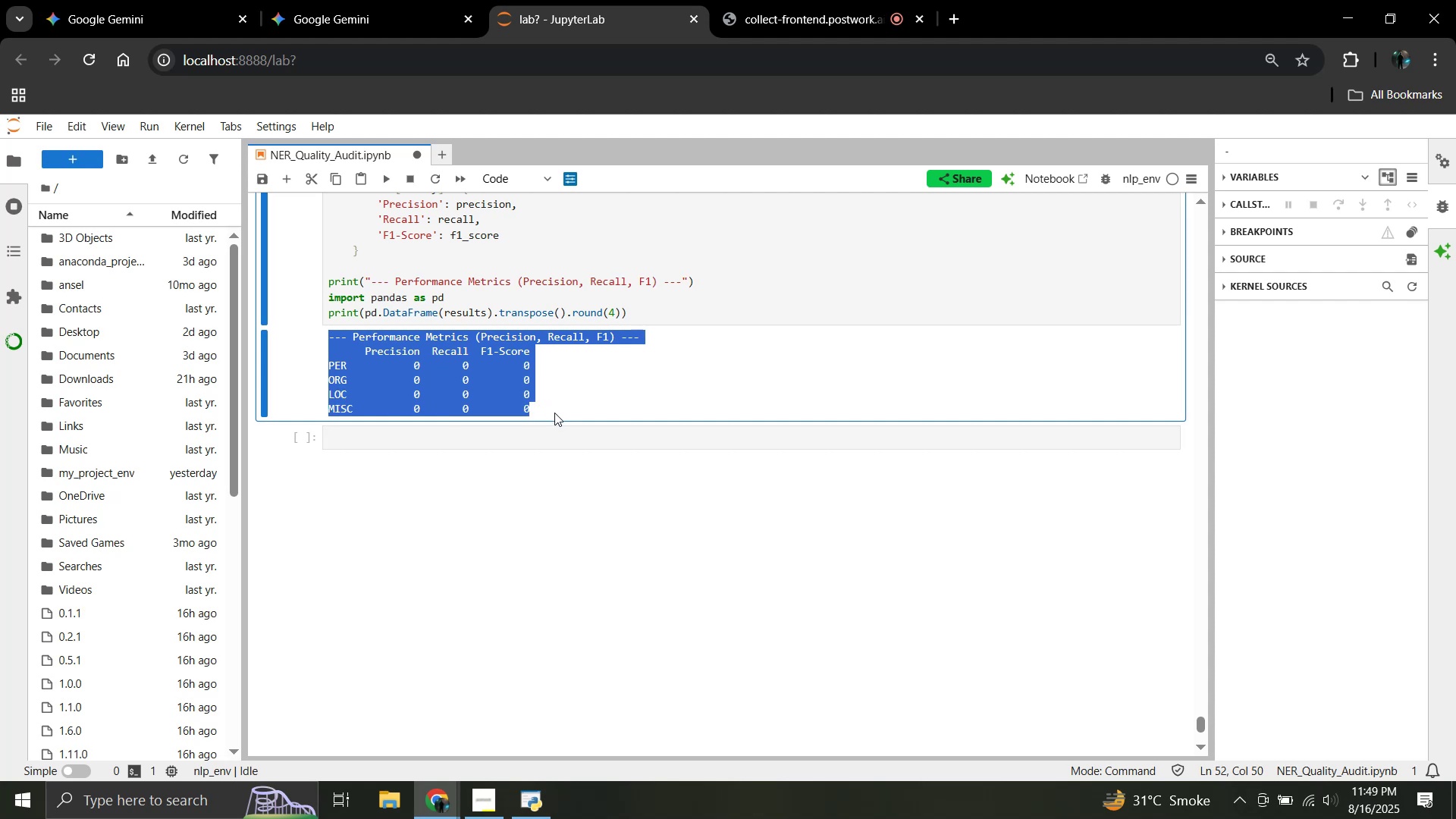 
left_click([554, 413])
 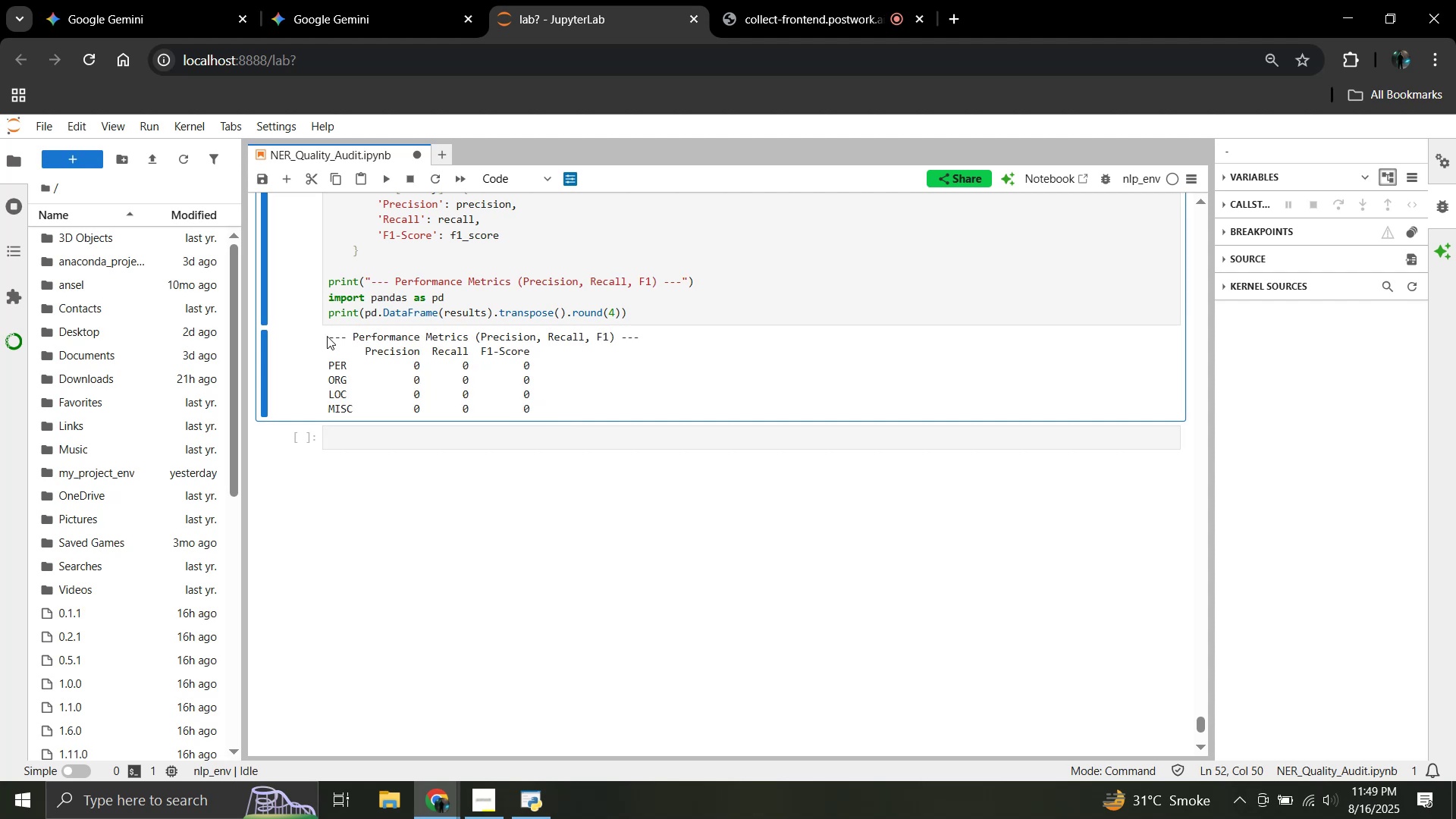 
left_click_drag(start_coordinate=[327, 335], to_coordinate=[536, 411])
 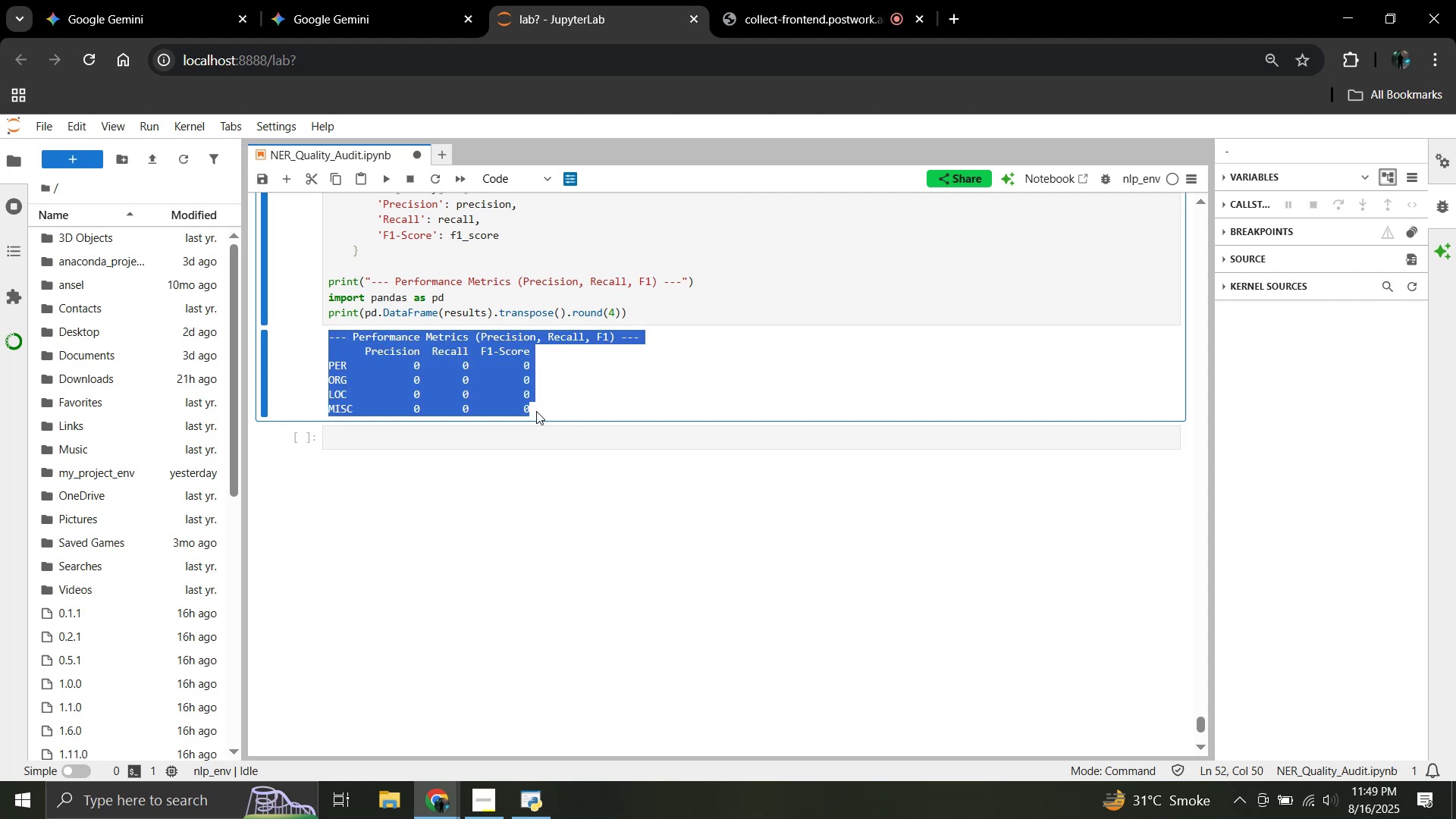 
key(Control+C)
 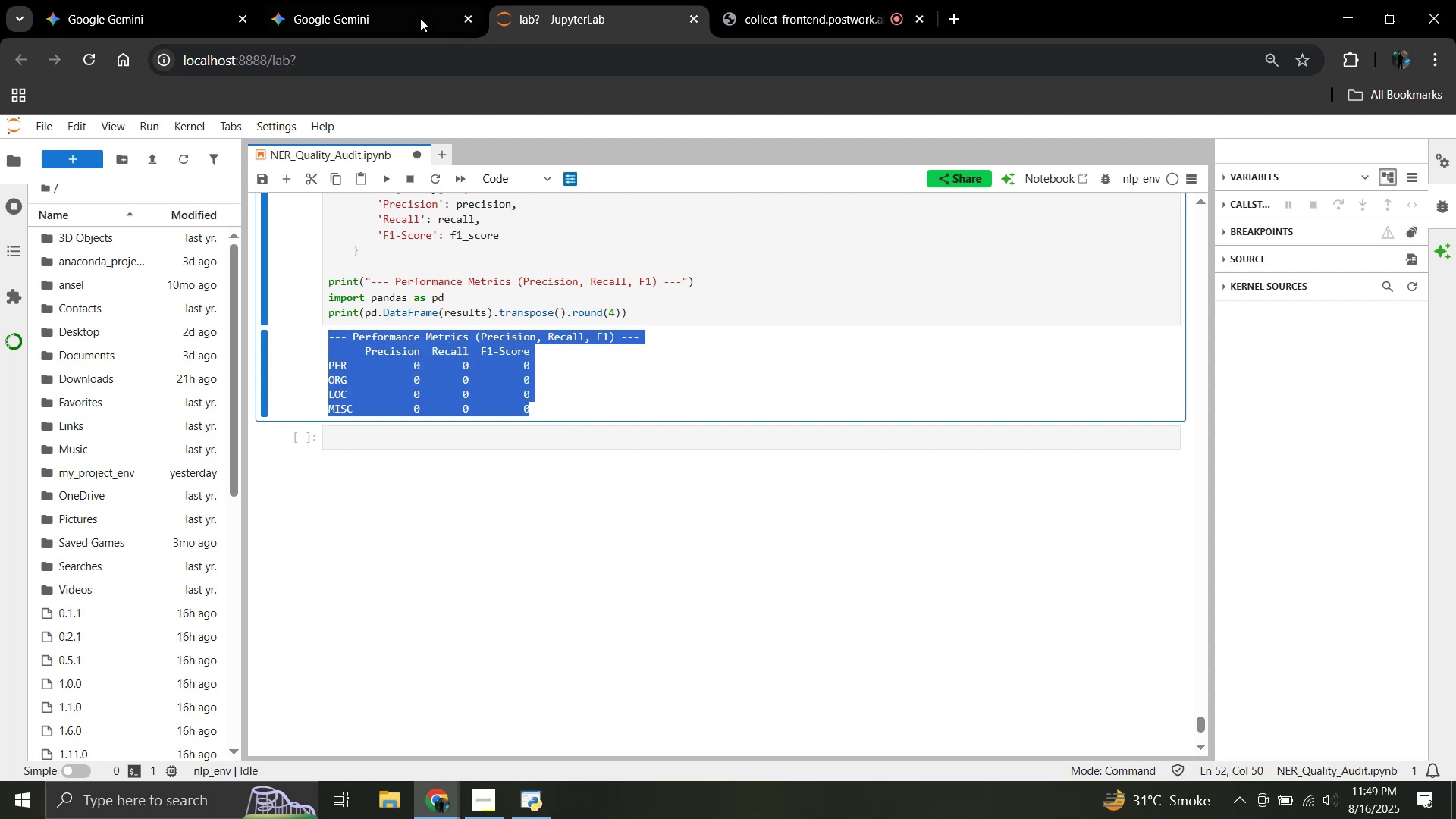 
left_click([412, 0])
 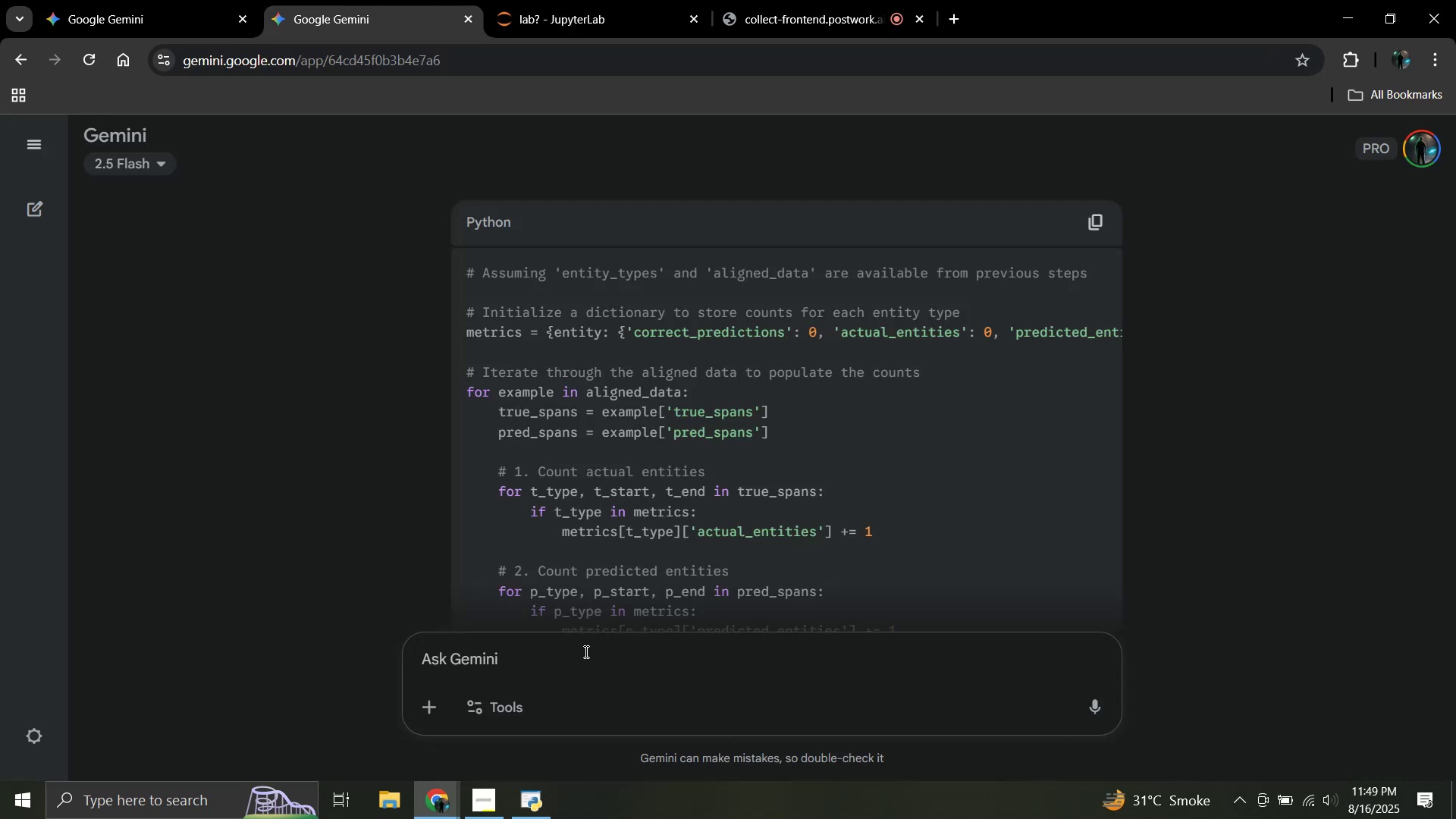 
left_click([579, 643])
 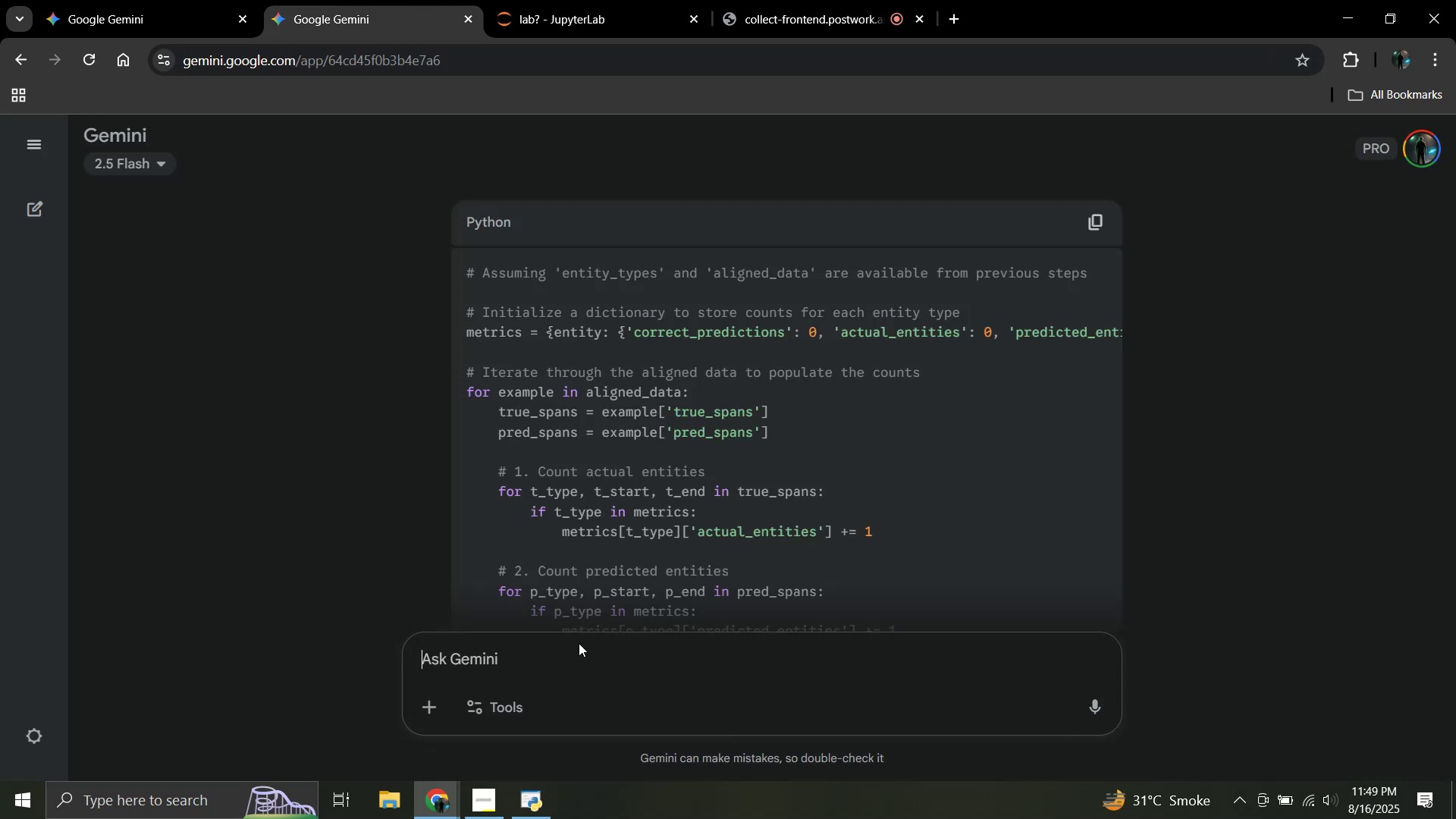 
key(Control+ControlLeft)
 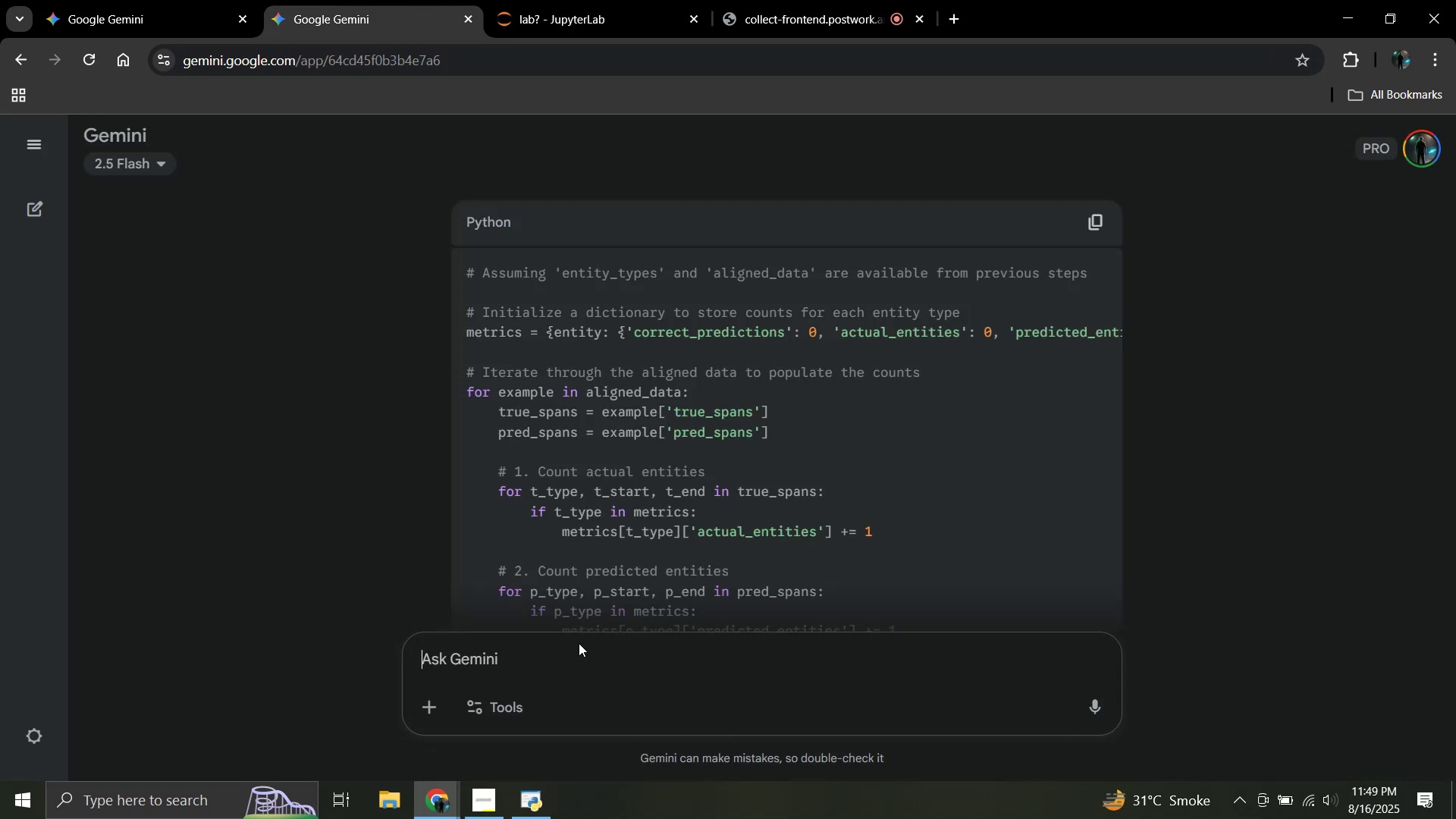 
key(Control+V)
 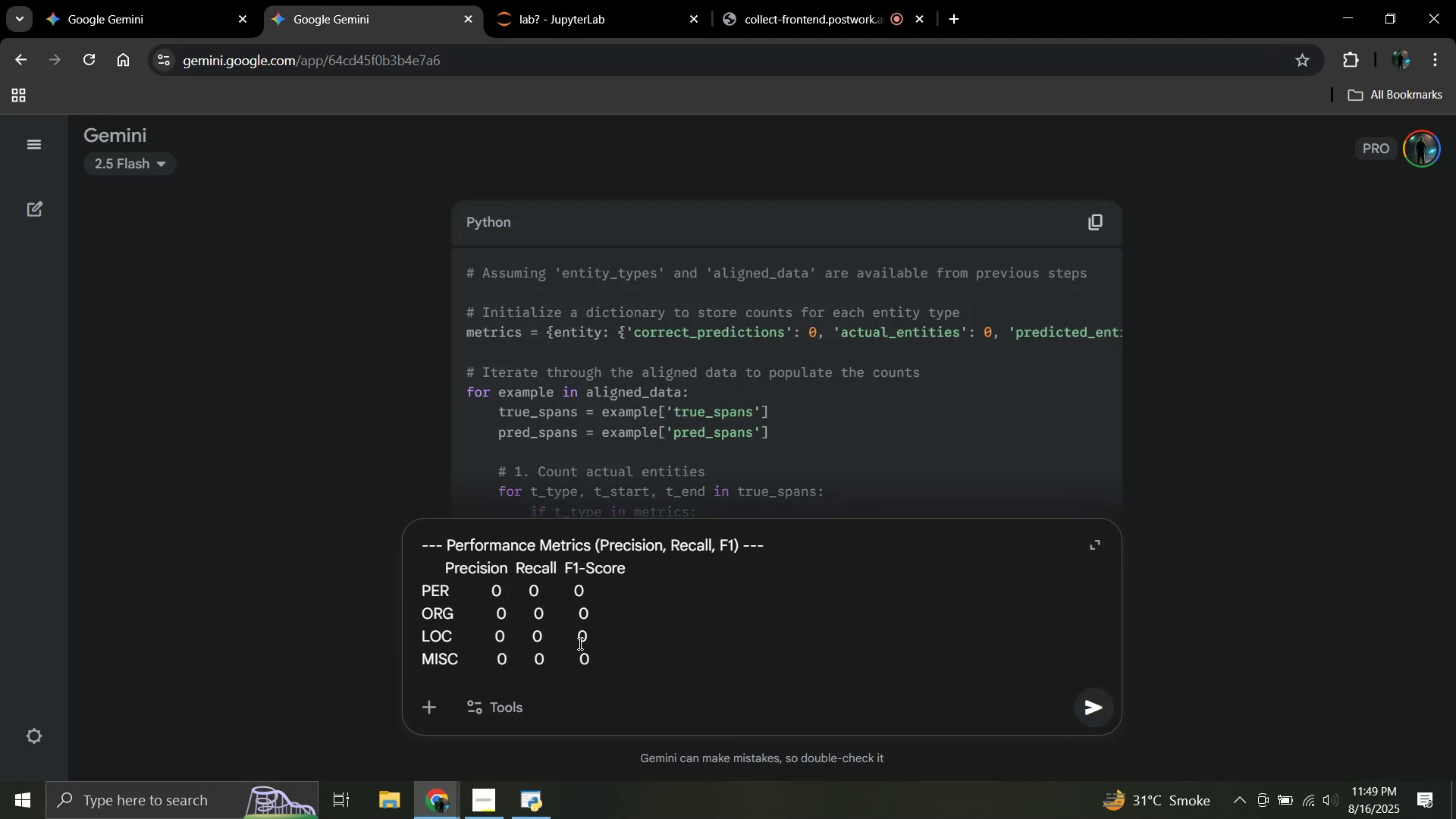 
key(Enter)
 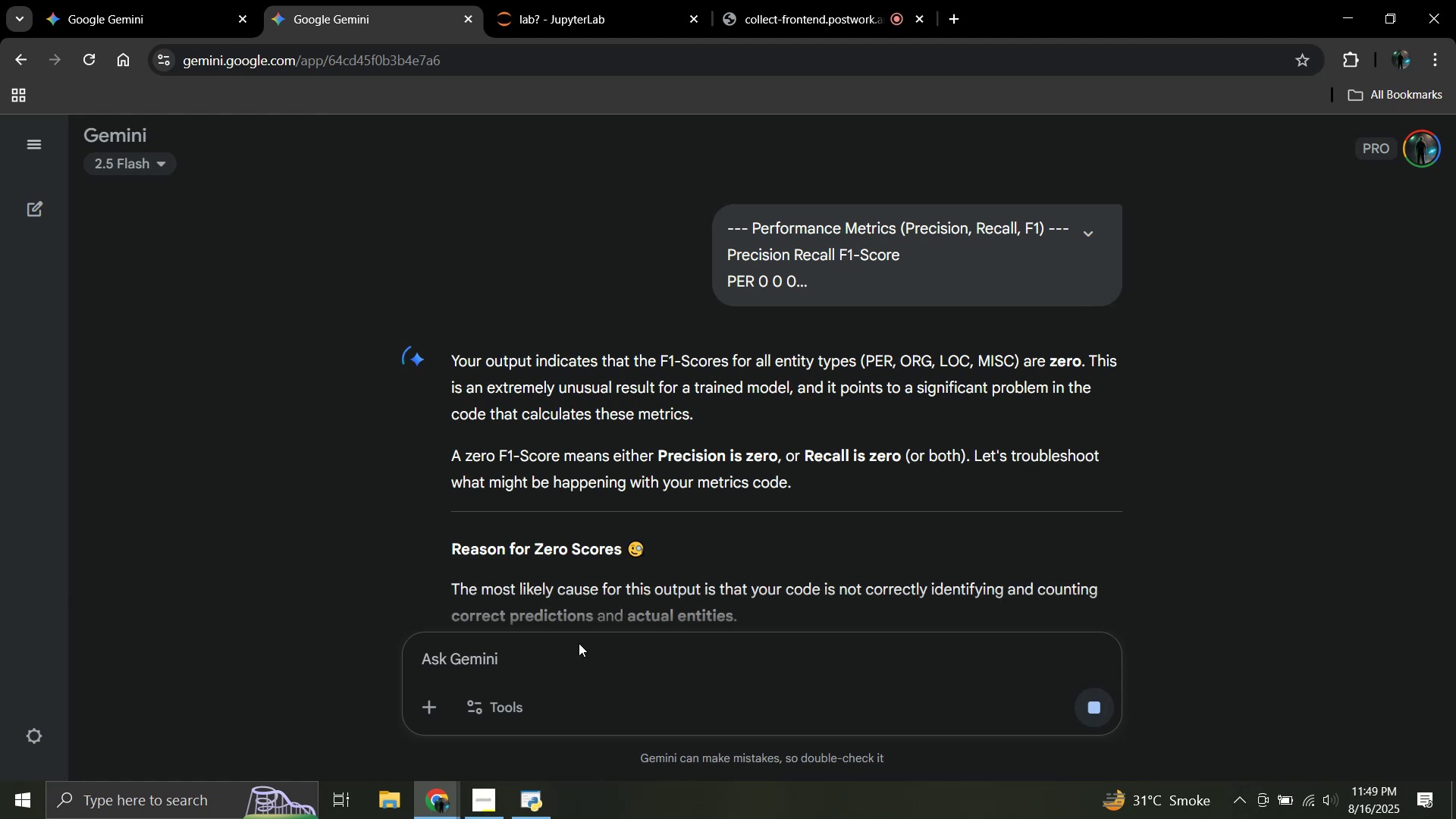 
wait(9.17)
 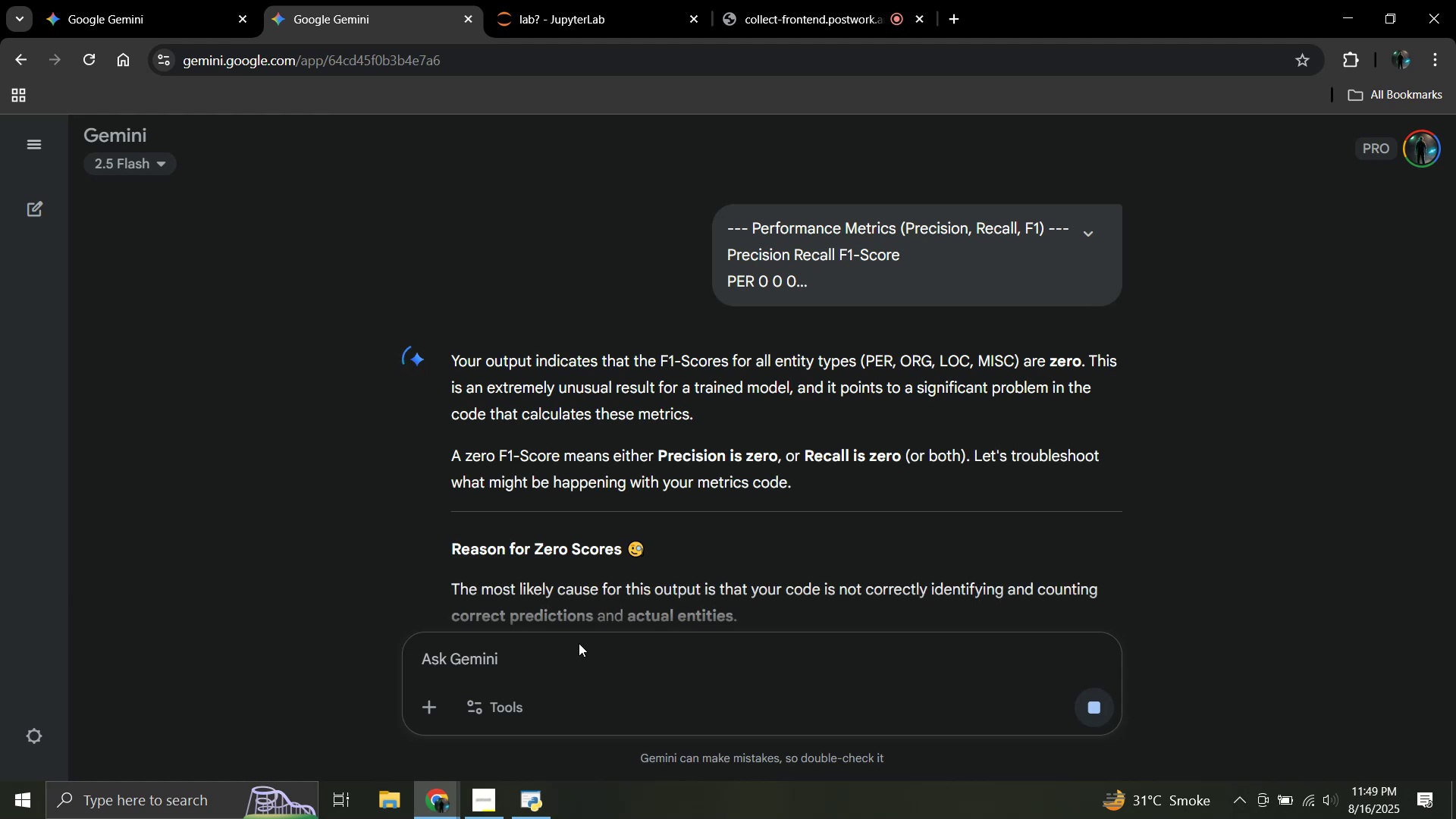 
scroll: coordinate [748, 450], scroll_direction: down, amount: 2.0
 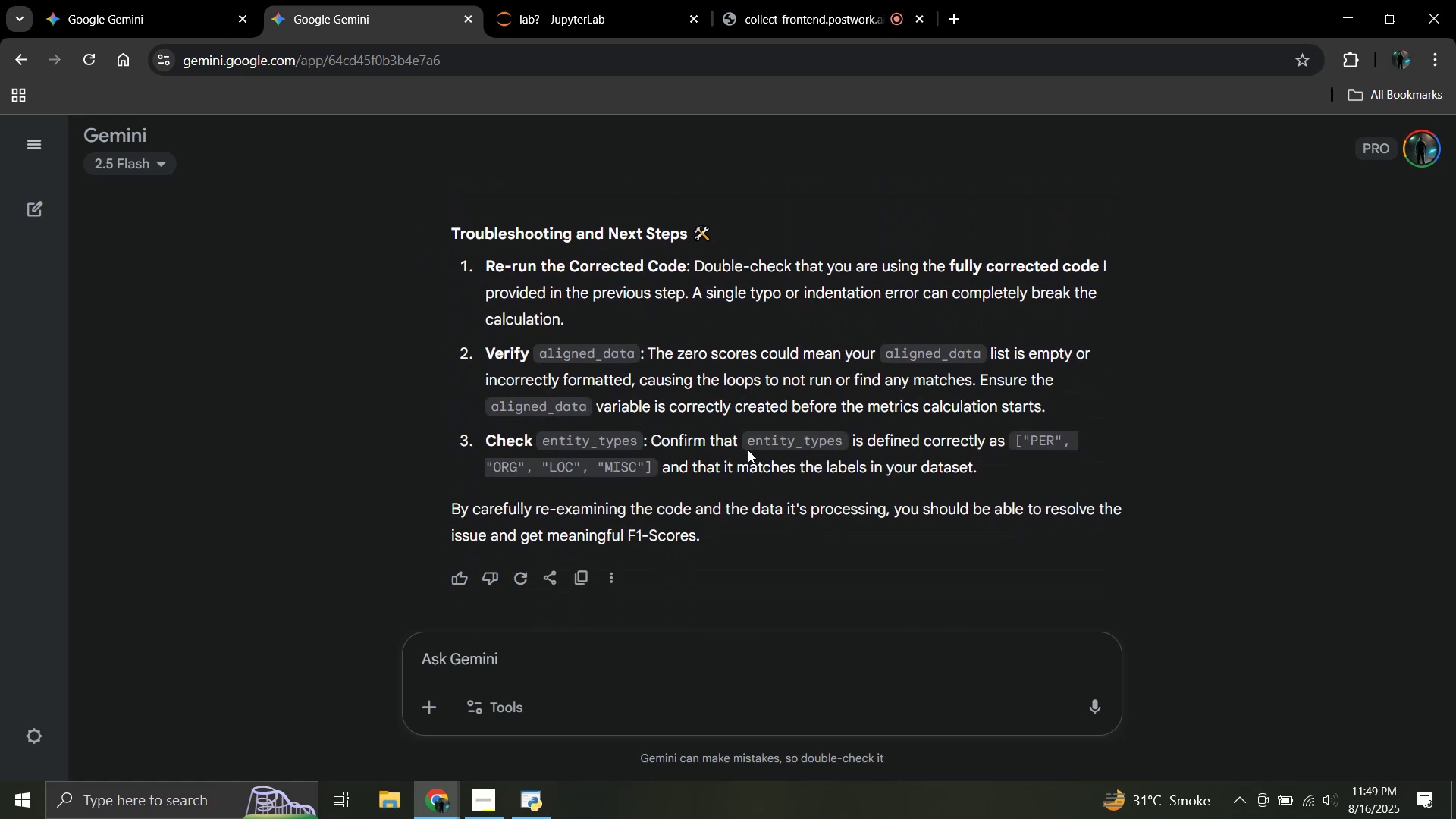 
scroll: coordinate [748, 450], scroll_direction: up, amount: 1.0
 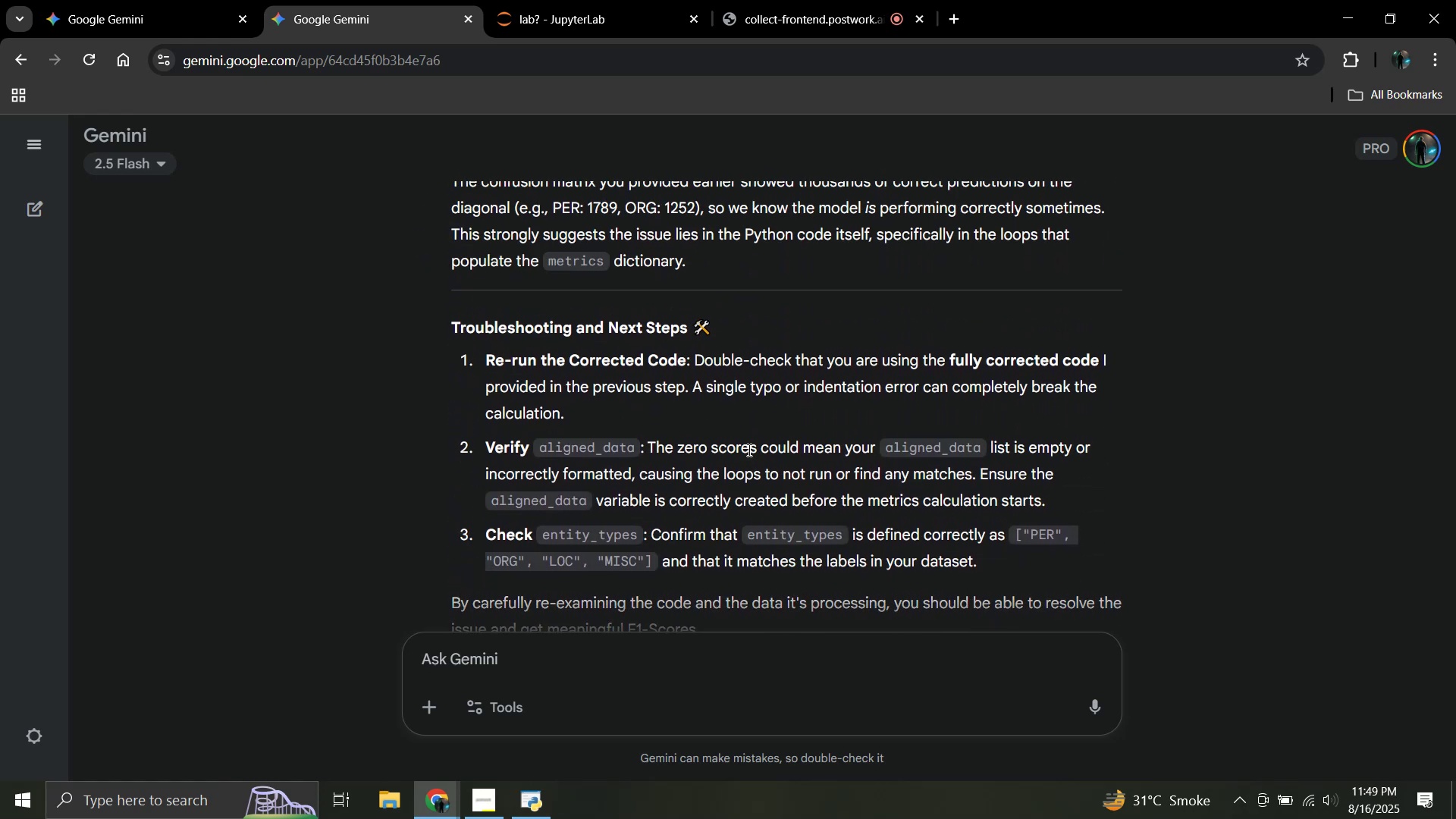 
scroll: coordinate [748, 450], scroll_direction: down, amount: 1.0
 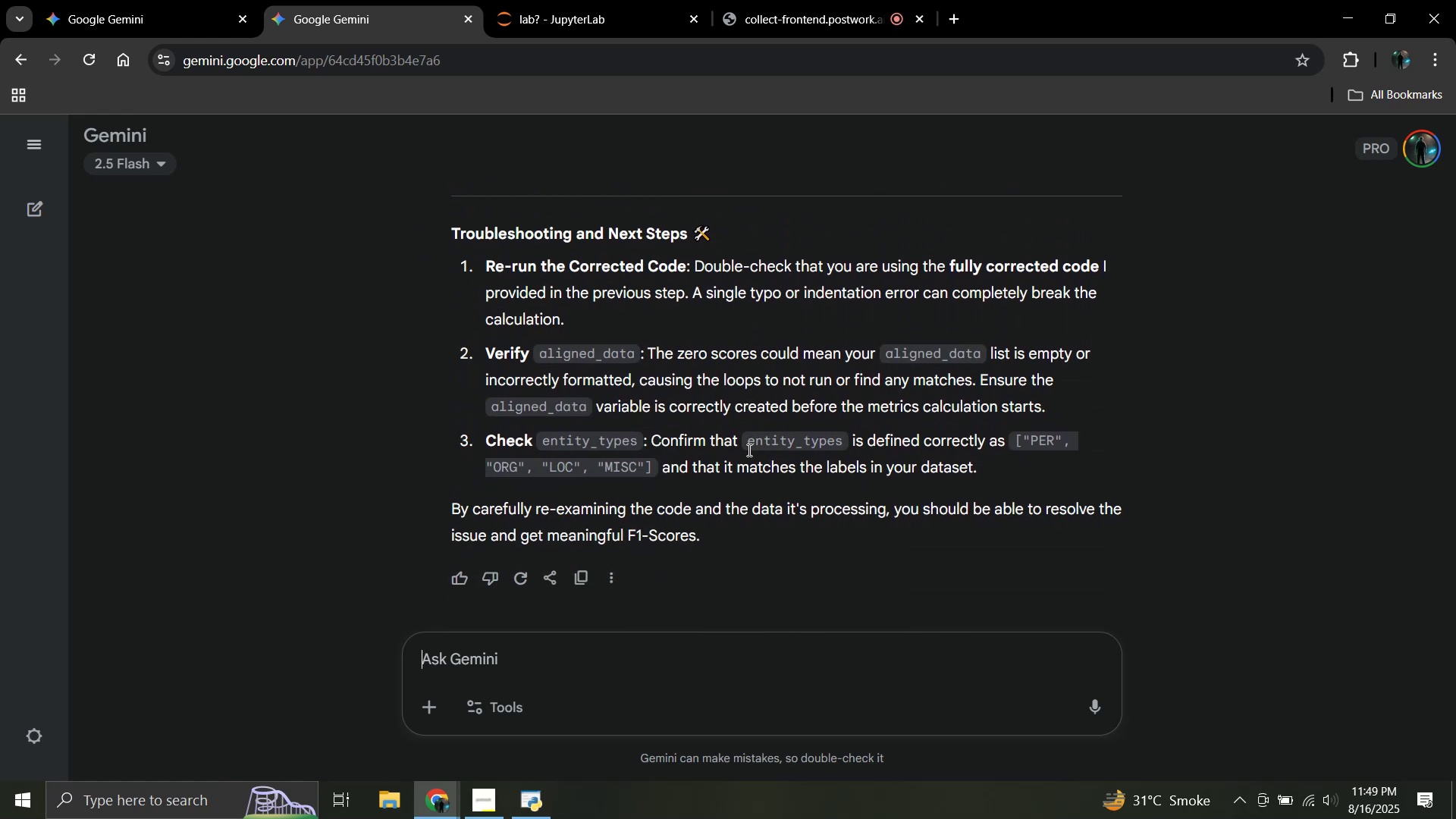 
left_click([587, 0])
 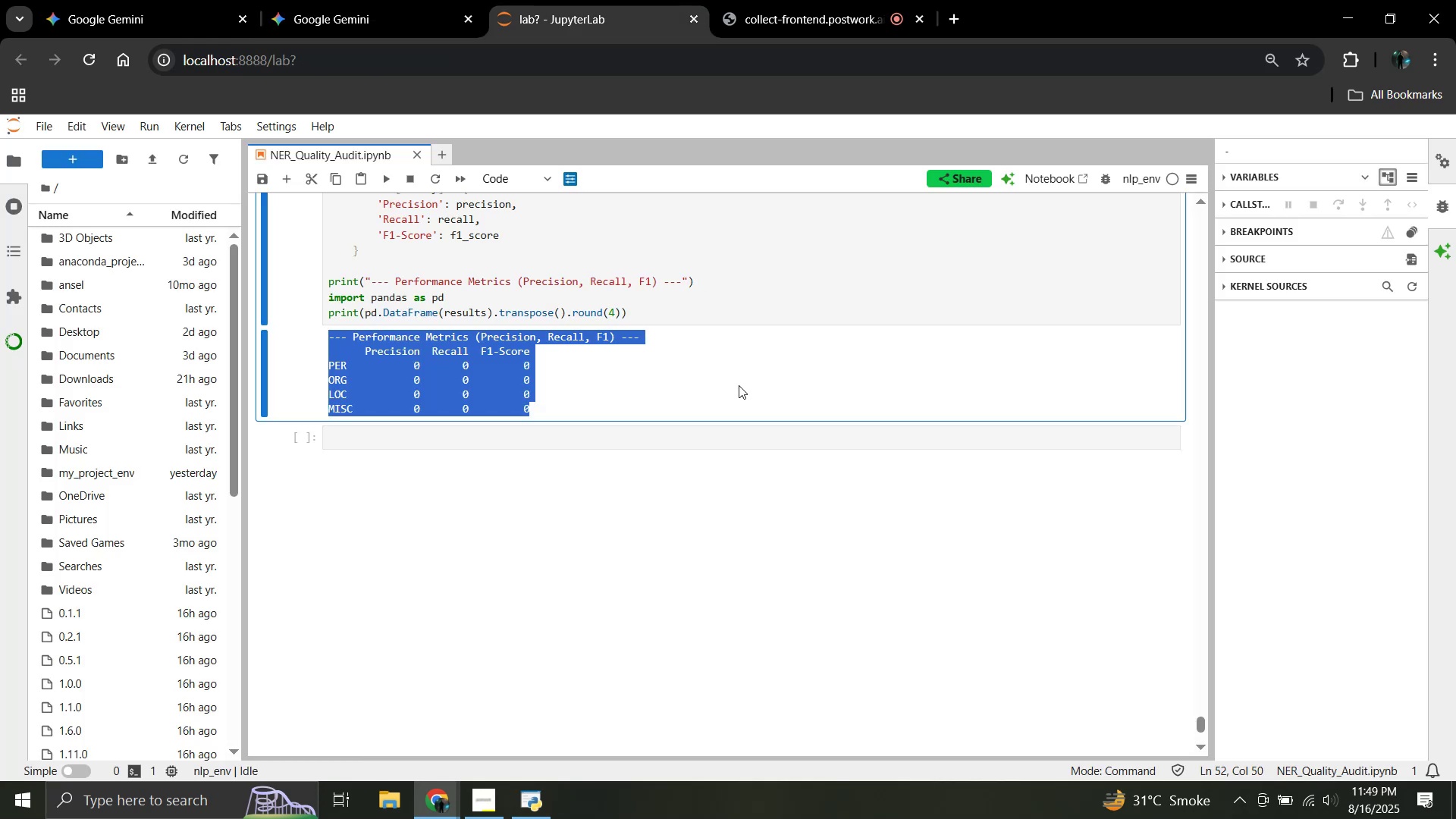 
left_click([651, 384])
 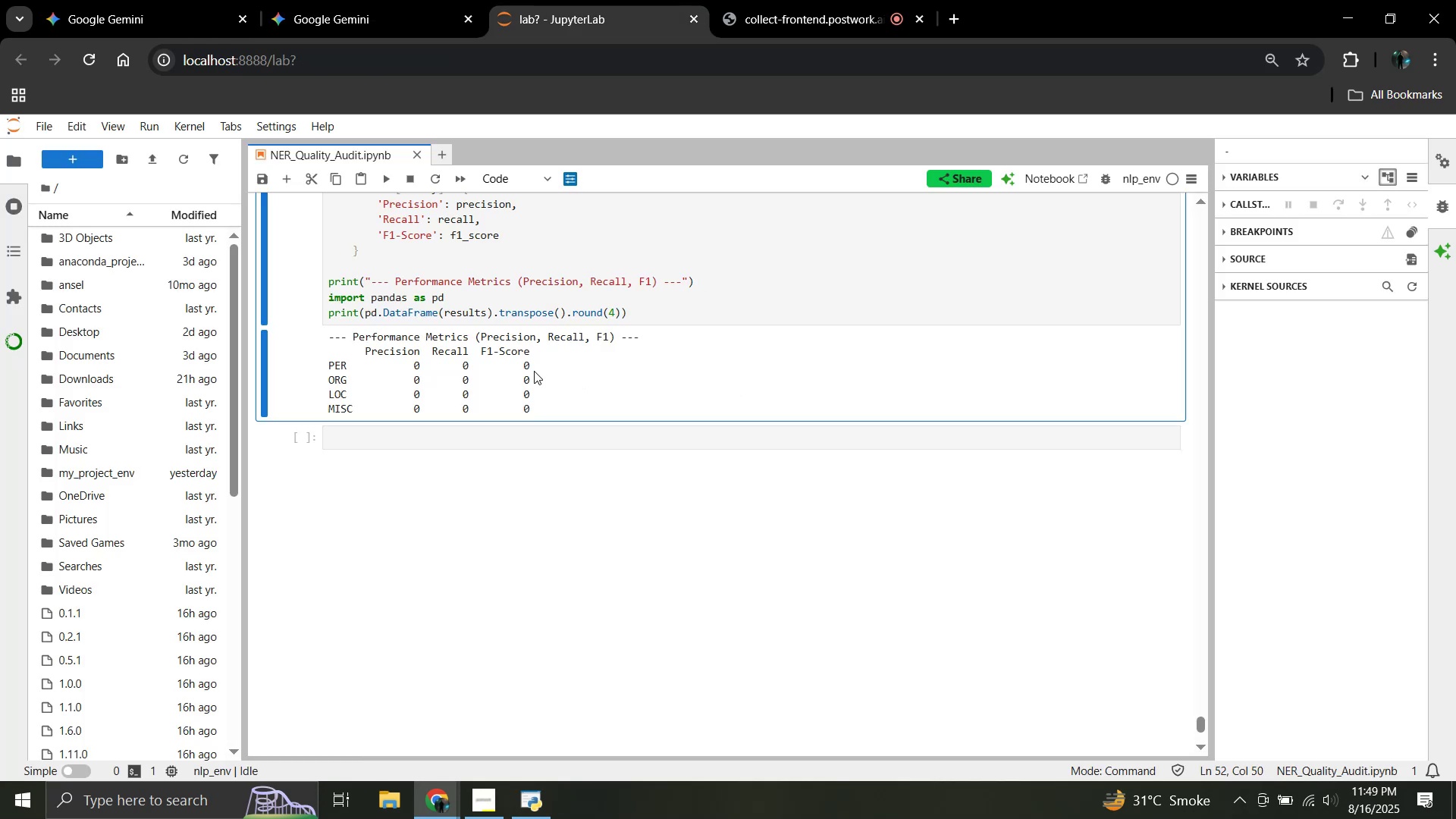 
scroll: coordinate [538, 372], scroll_direction: up, amount: 7.0
 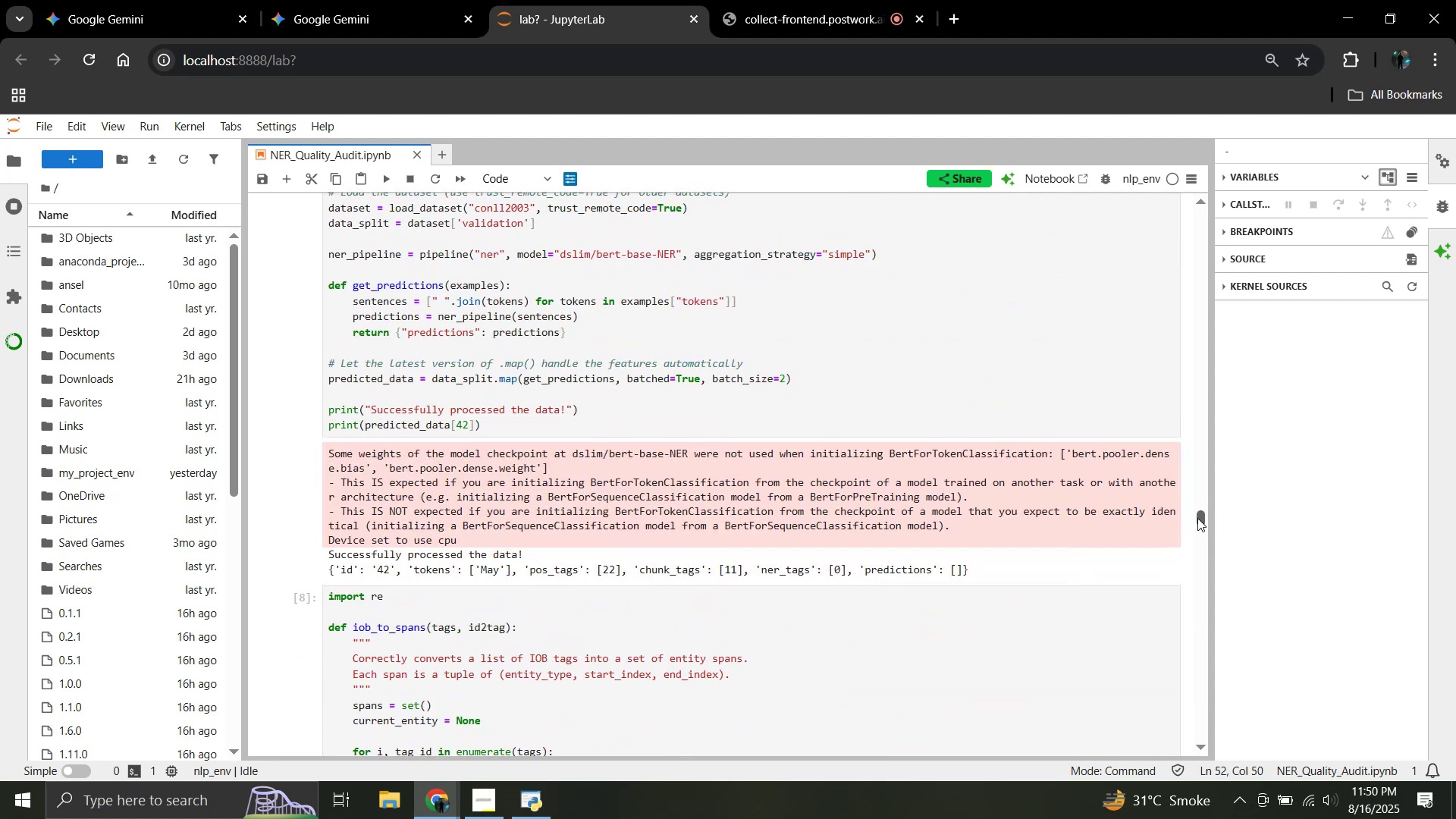 
left_click_drag(start_coordinate=[1197, 519], to_coordinate=[1196, 146])
 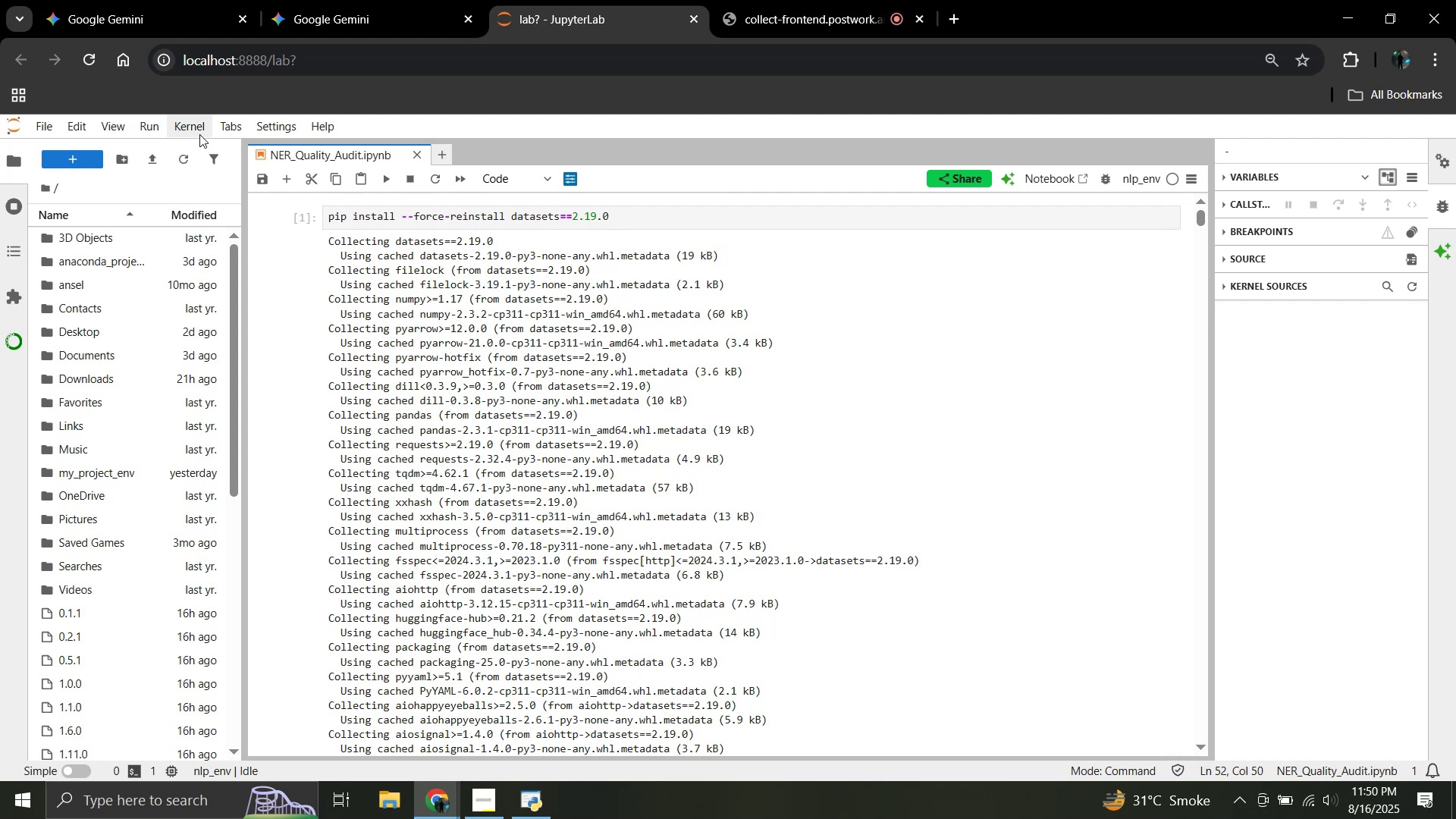 
left_click([199, 134])
 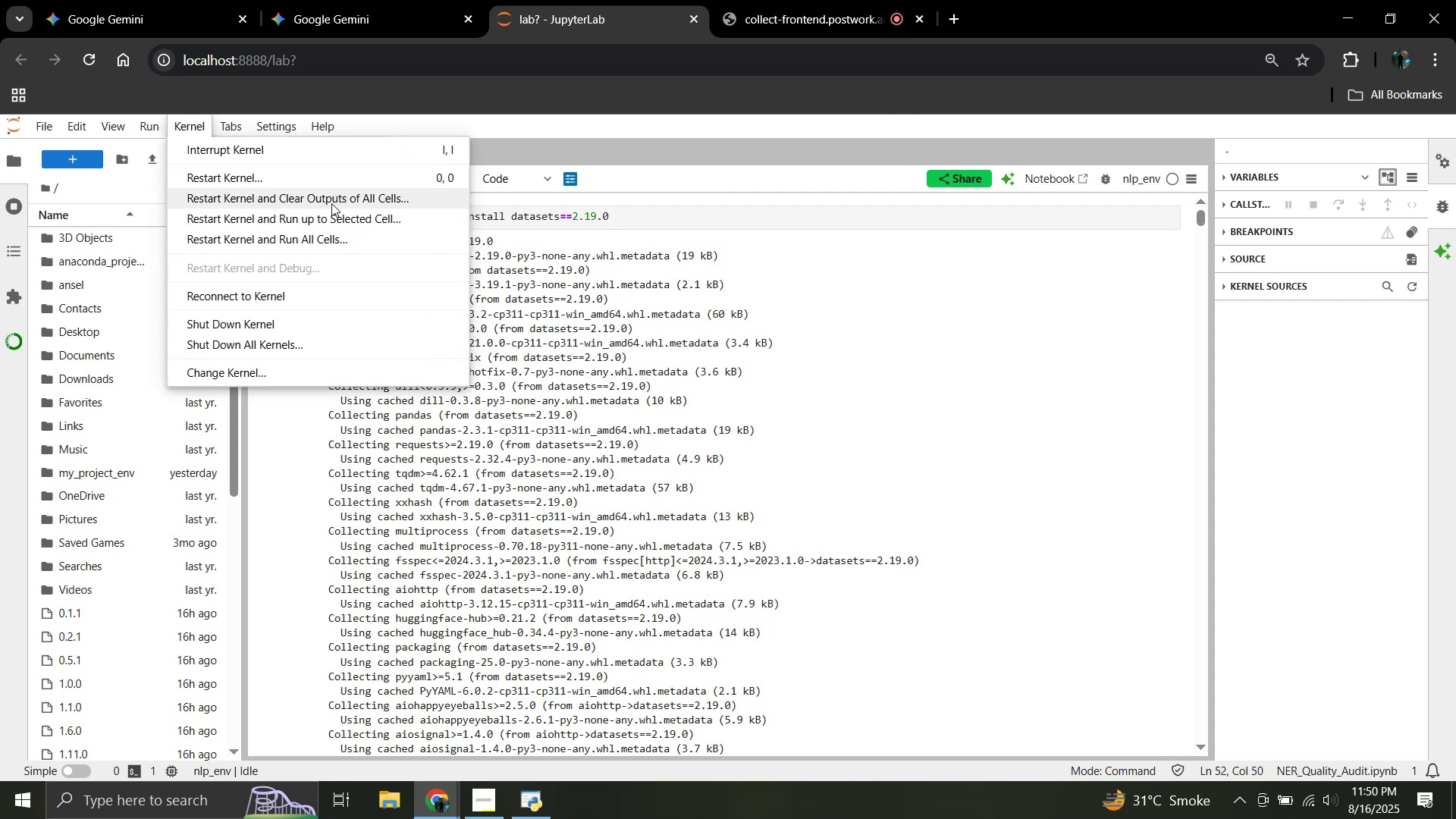 
left_click([331, 203])
 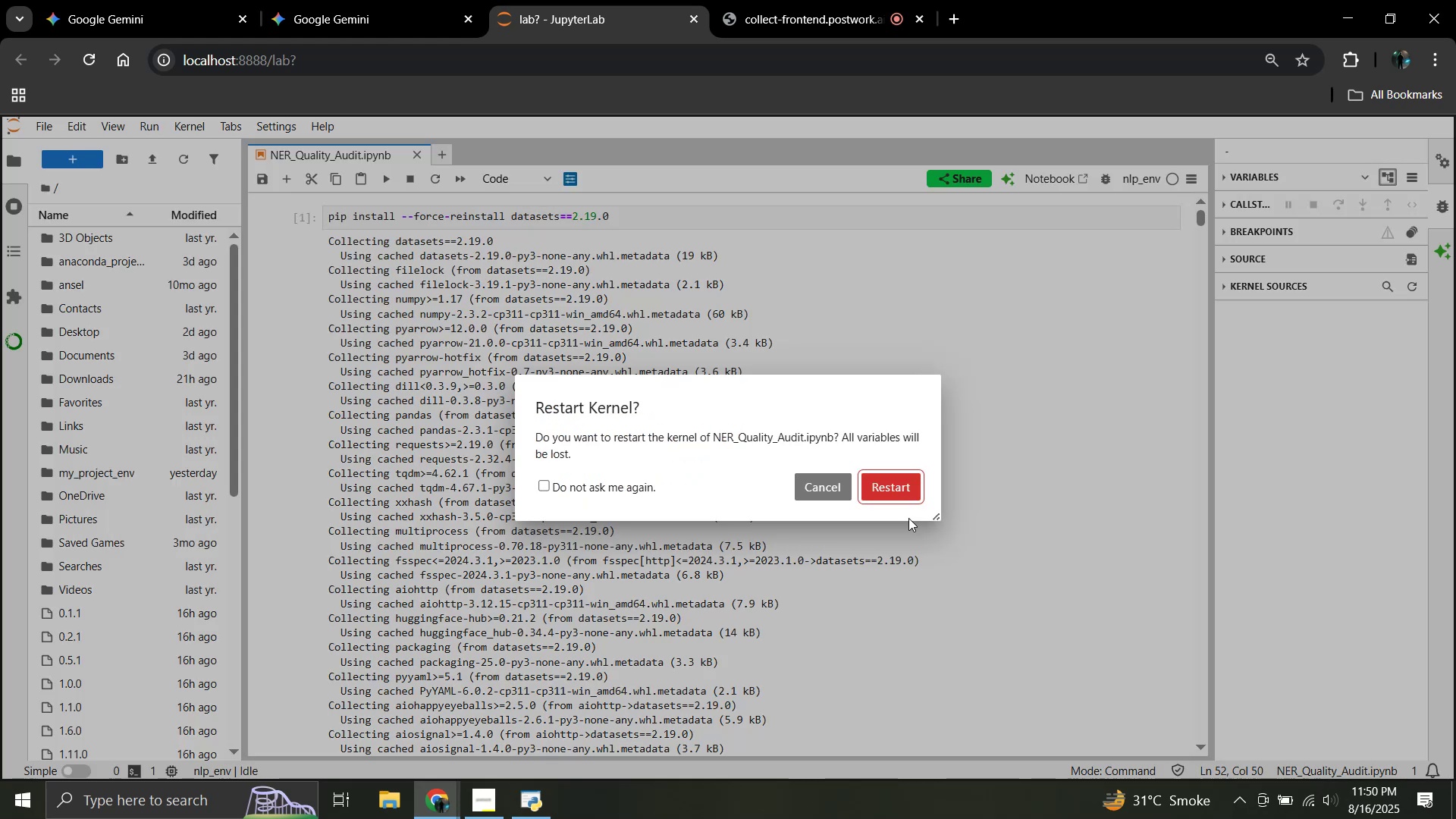 
left_click([890, 496])
 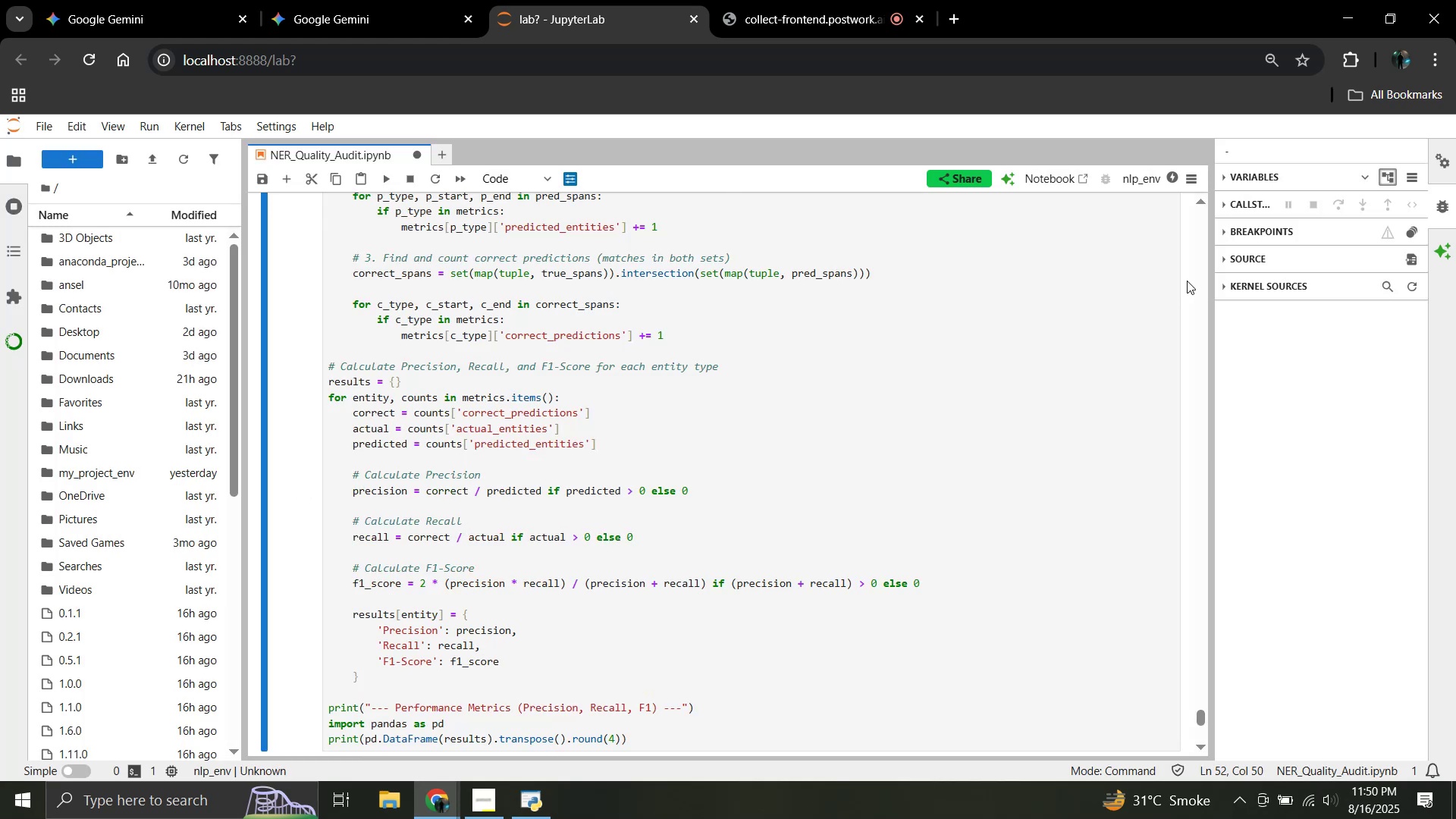 
left_click_drag(start_coordinate=[1200, 218], to_coordinate=[1201, 212])
 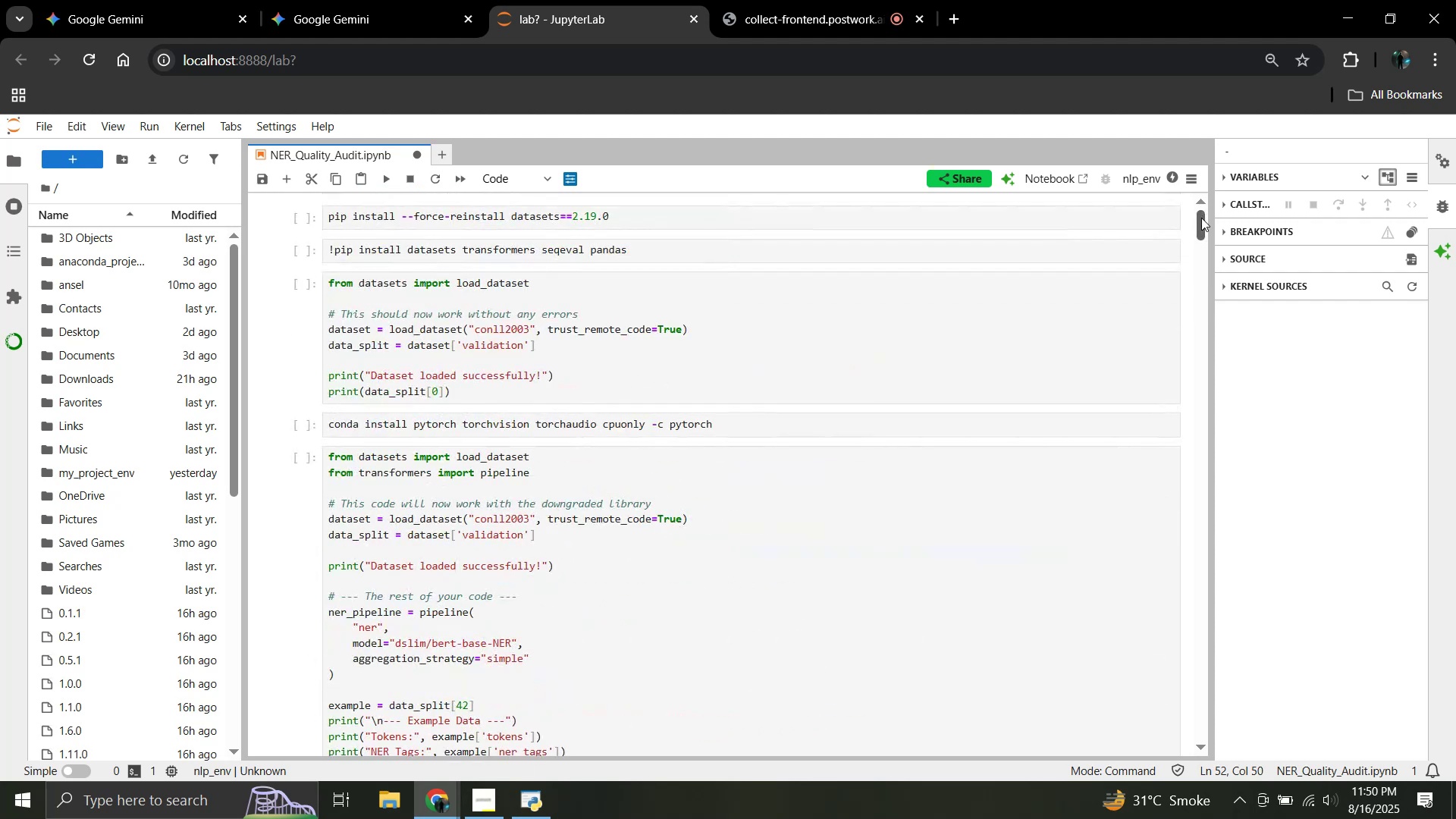 
left_click_drag(start_coordinate=[1201, 218], to_coordinate=[1205, 197])
 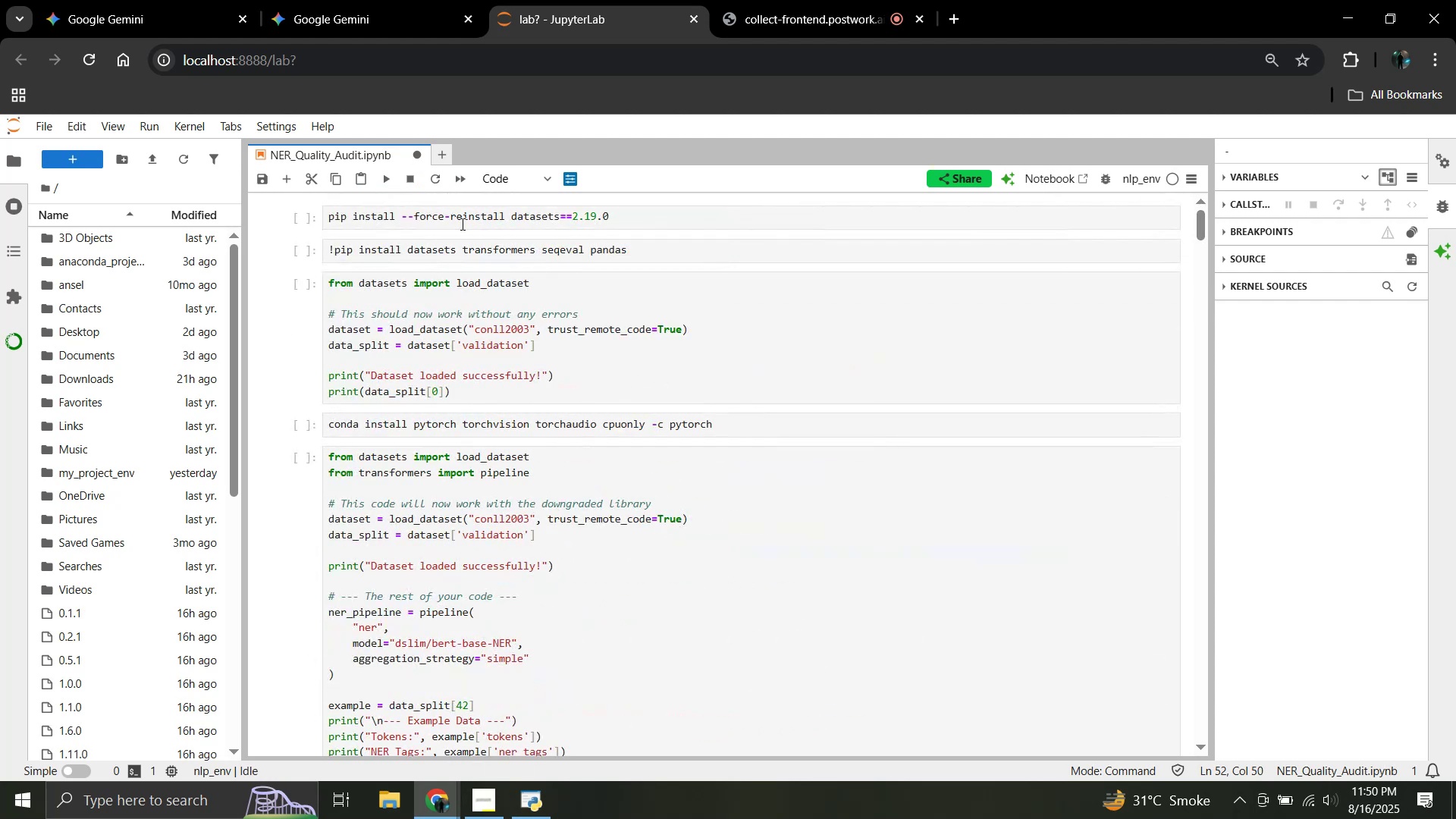 
left_click([454, 220])
 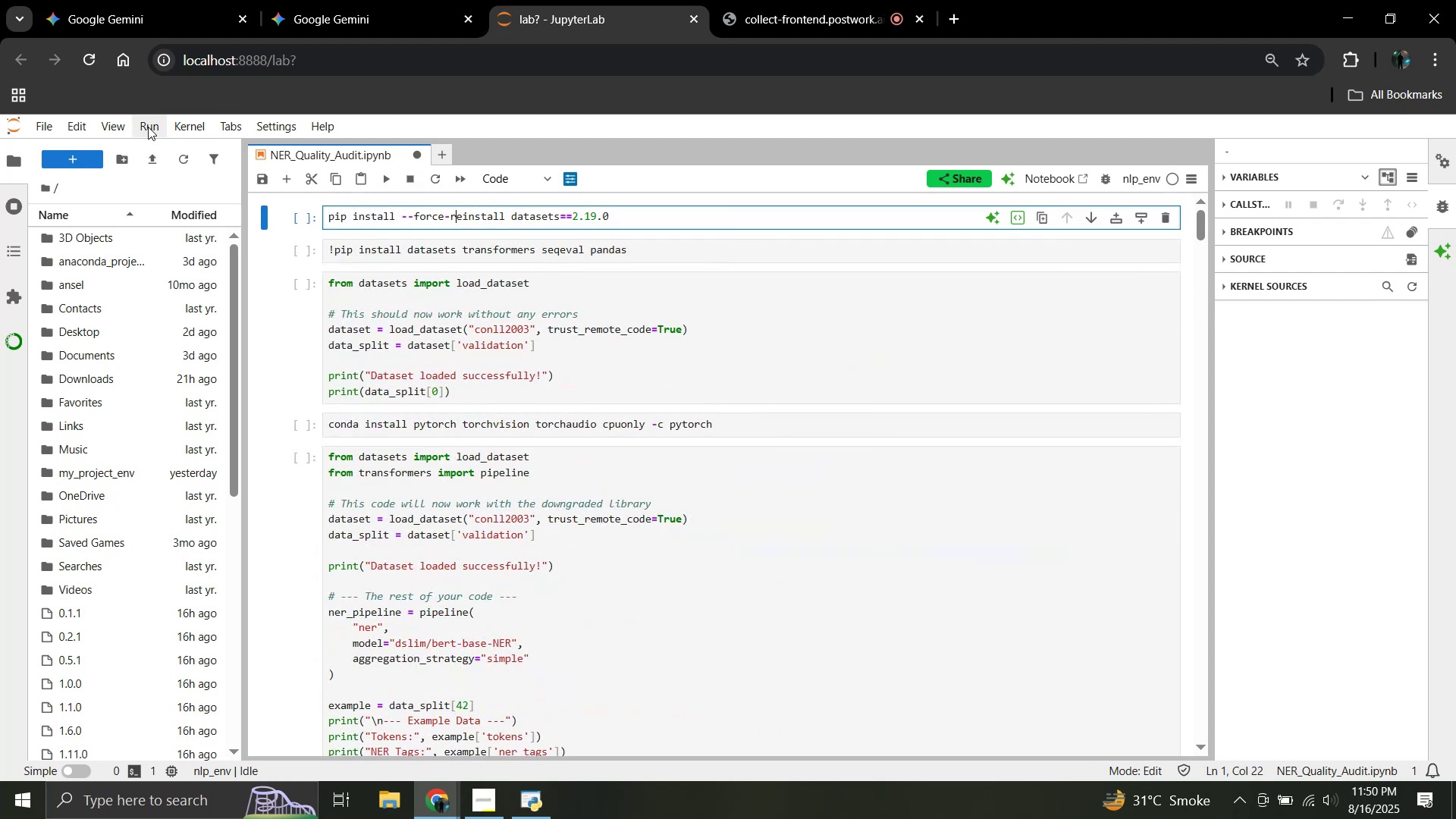 
left_click([148, 127])
 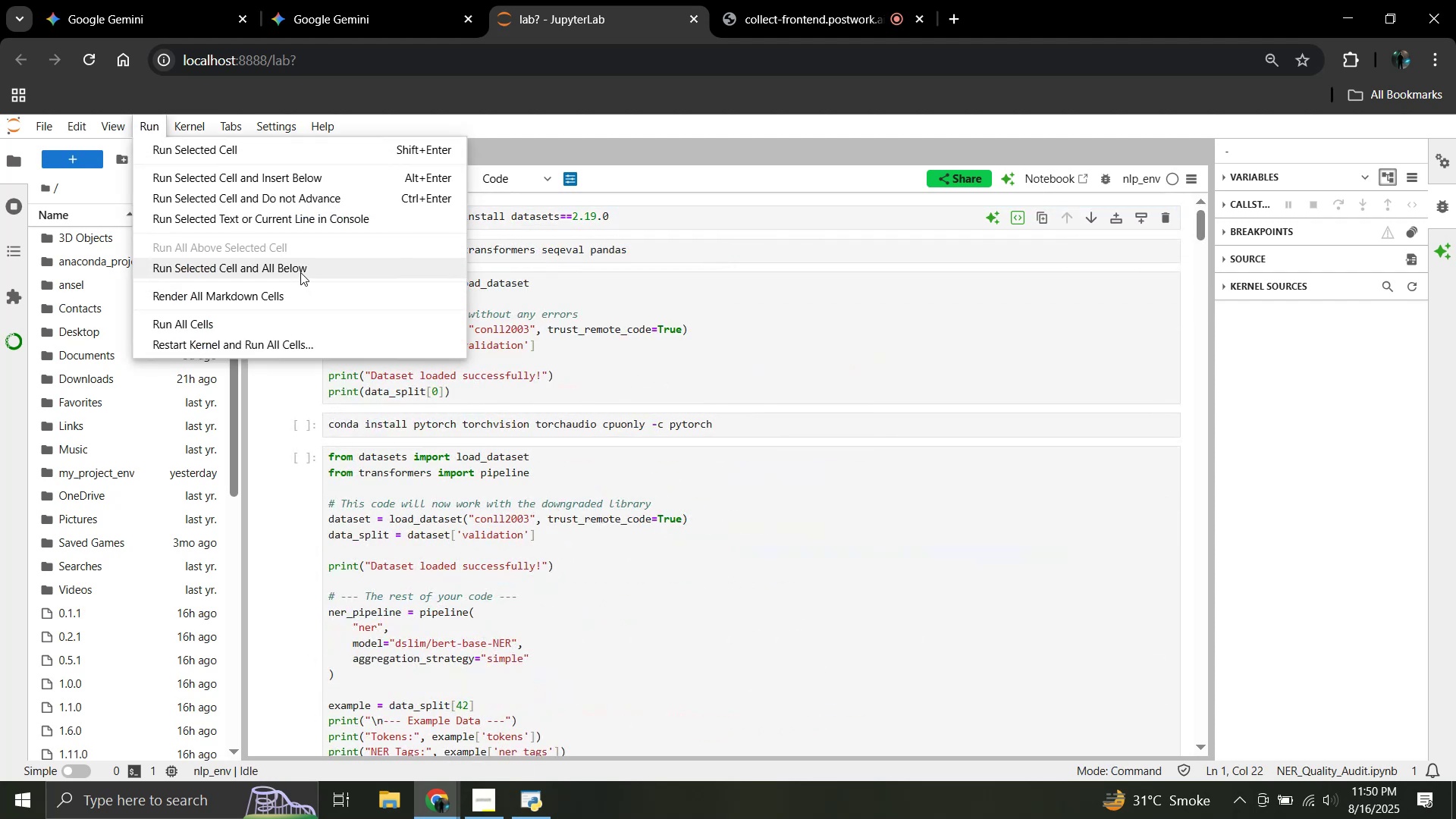 
wait(5.08)
 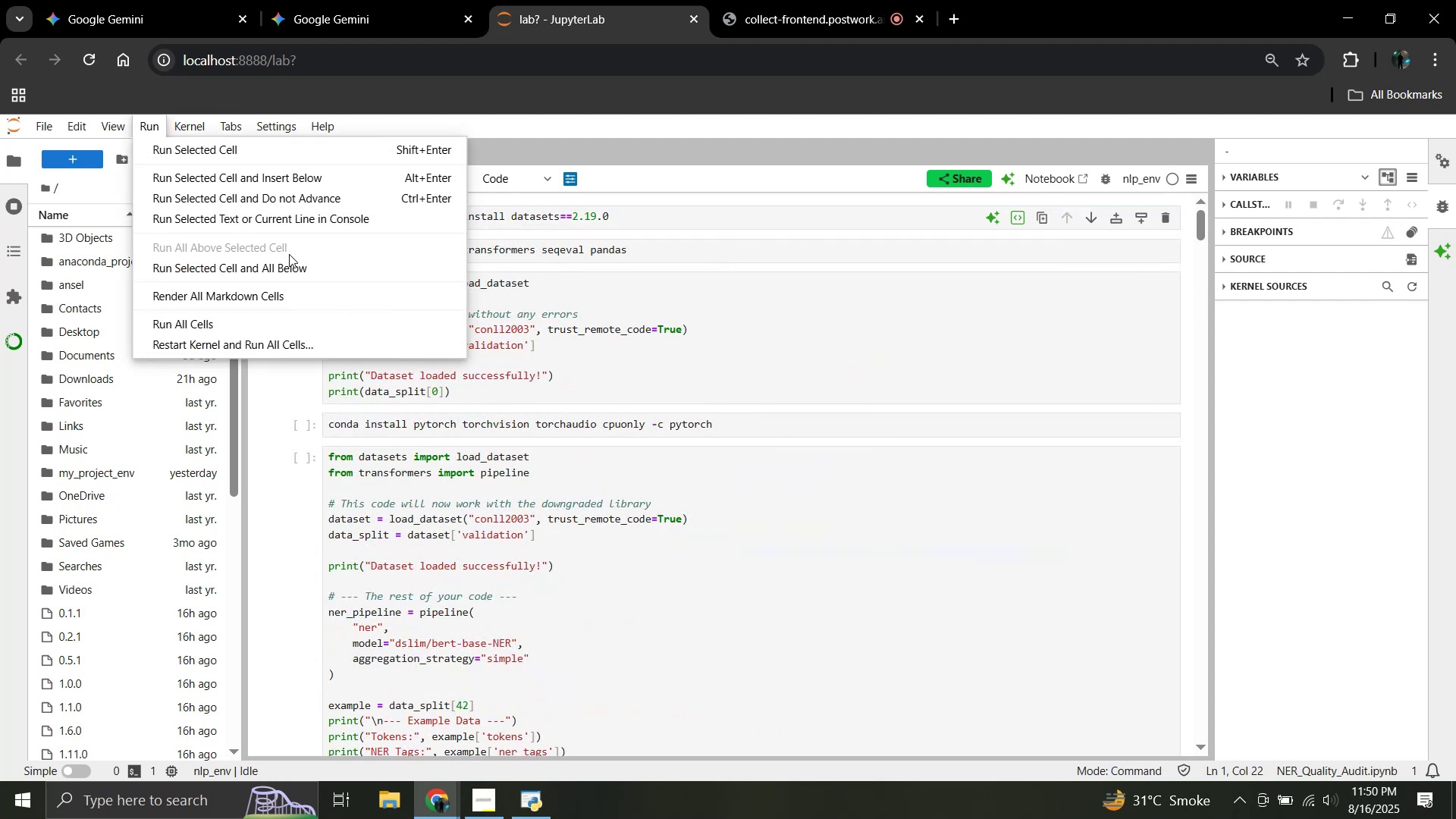 
left_click([290, 333])
 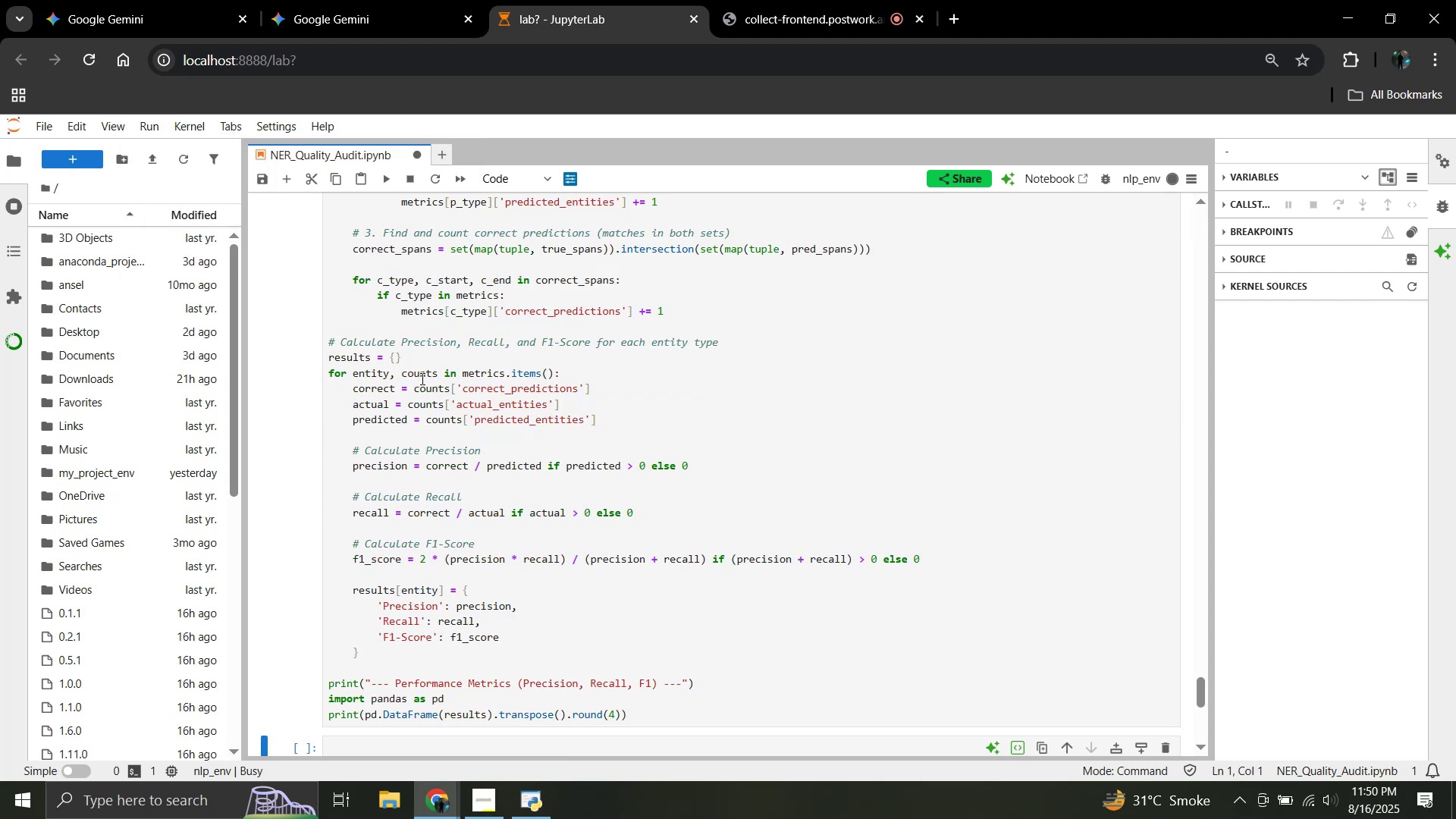 
scroll: coordinate [472, 391], scroll_direction: up, amount: 17.0
 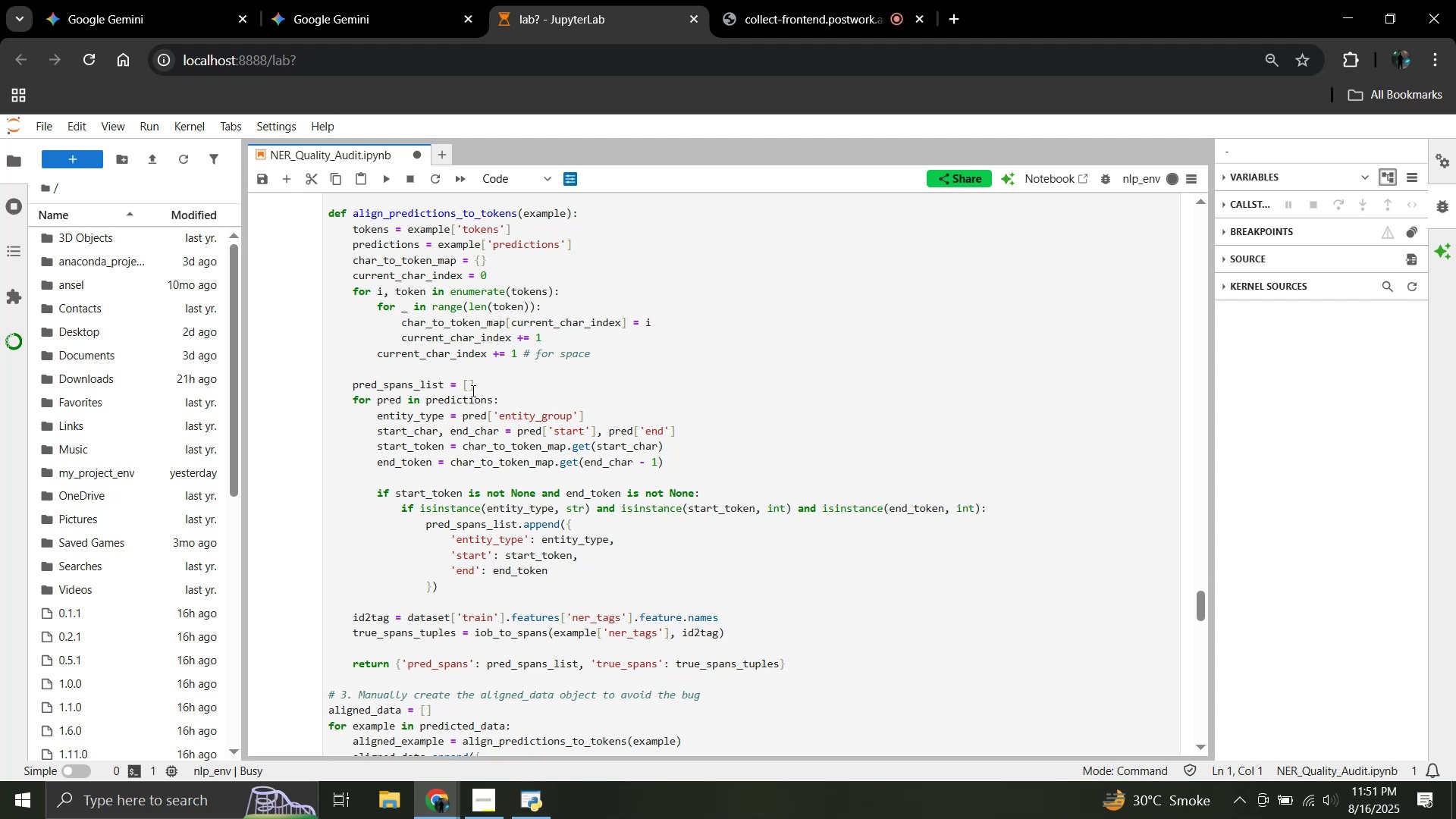 
wait(51.88)
 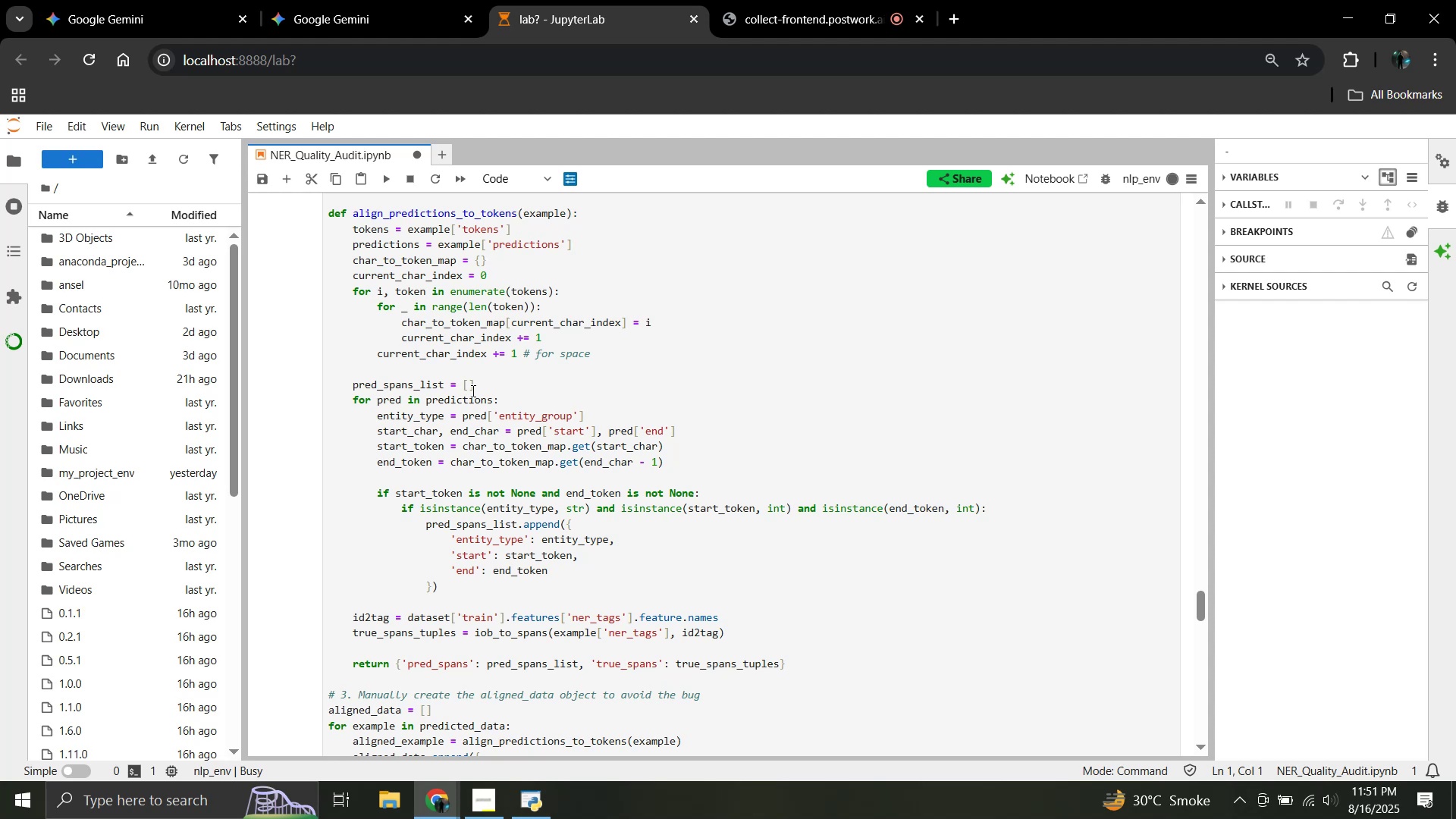 
scroll: coordinate [572, 366], scroll_direction: up, amount: 72.0
 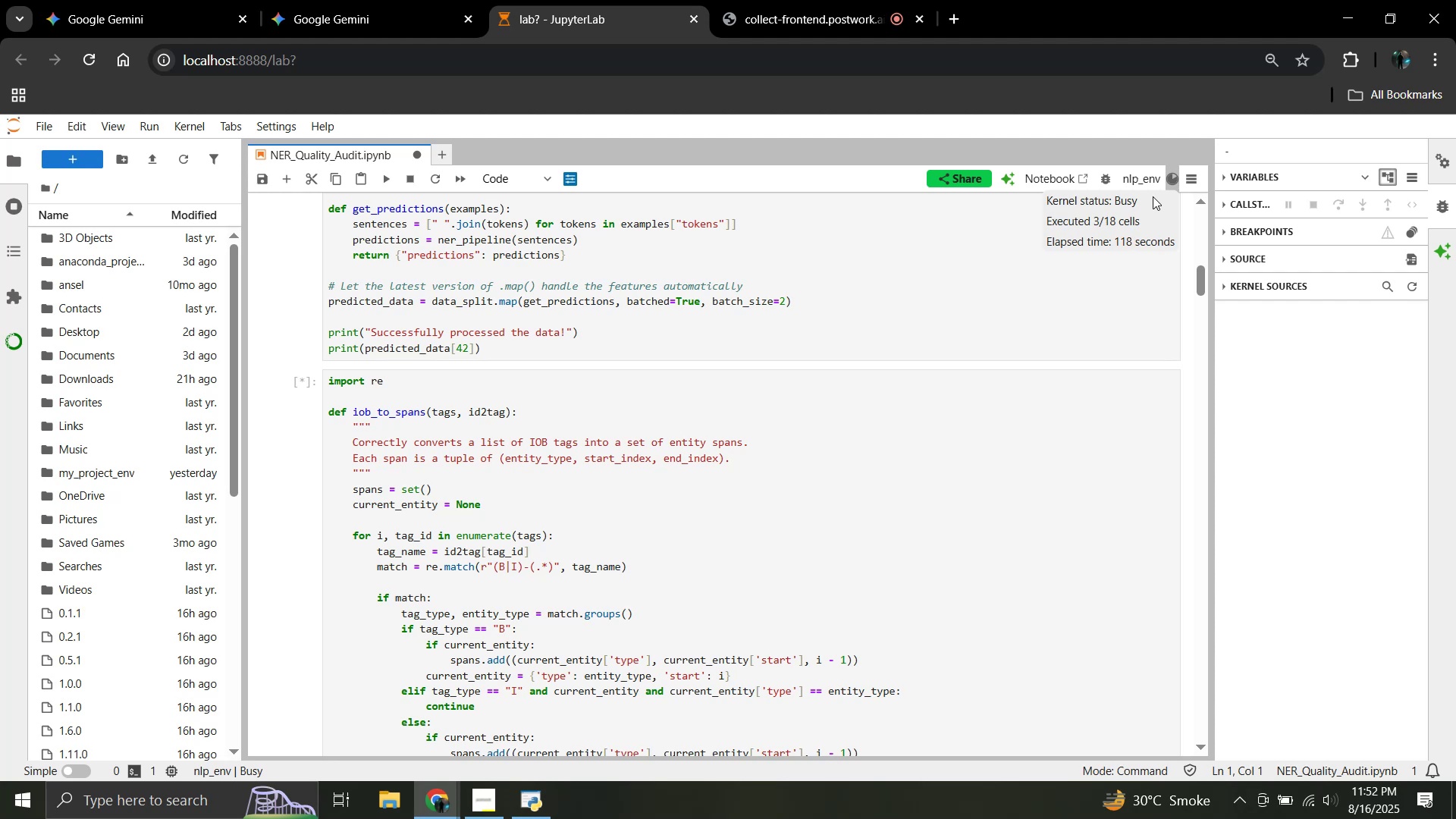 
wait(60.89)
 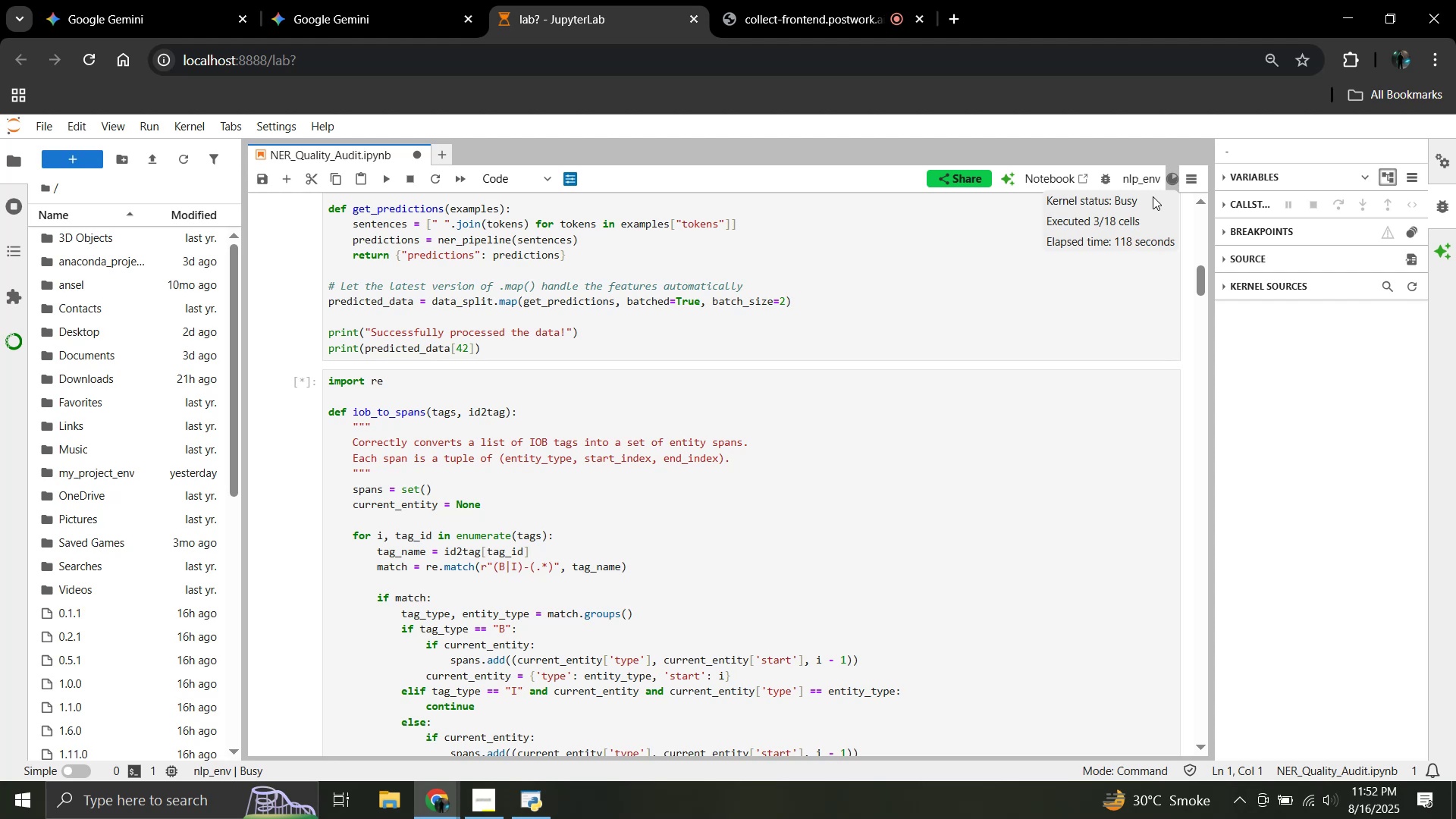 
scroll: coordinate [1030, 460], scroll_direction: down, amount: 112.0
 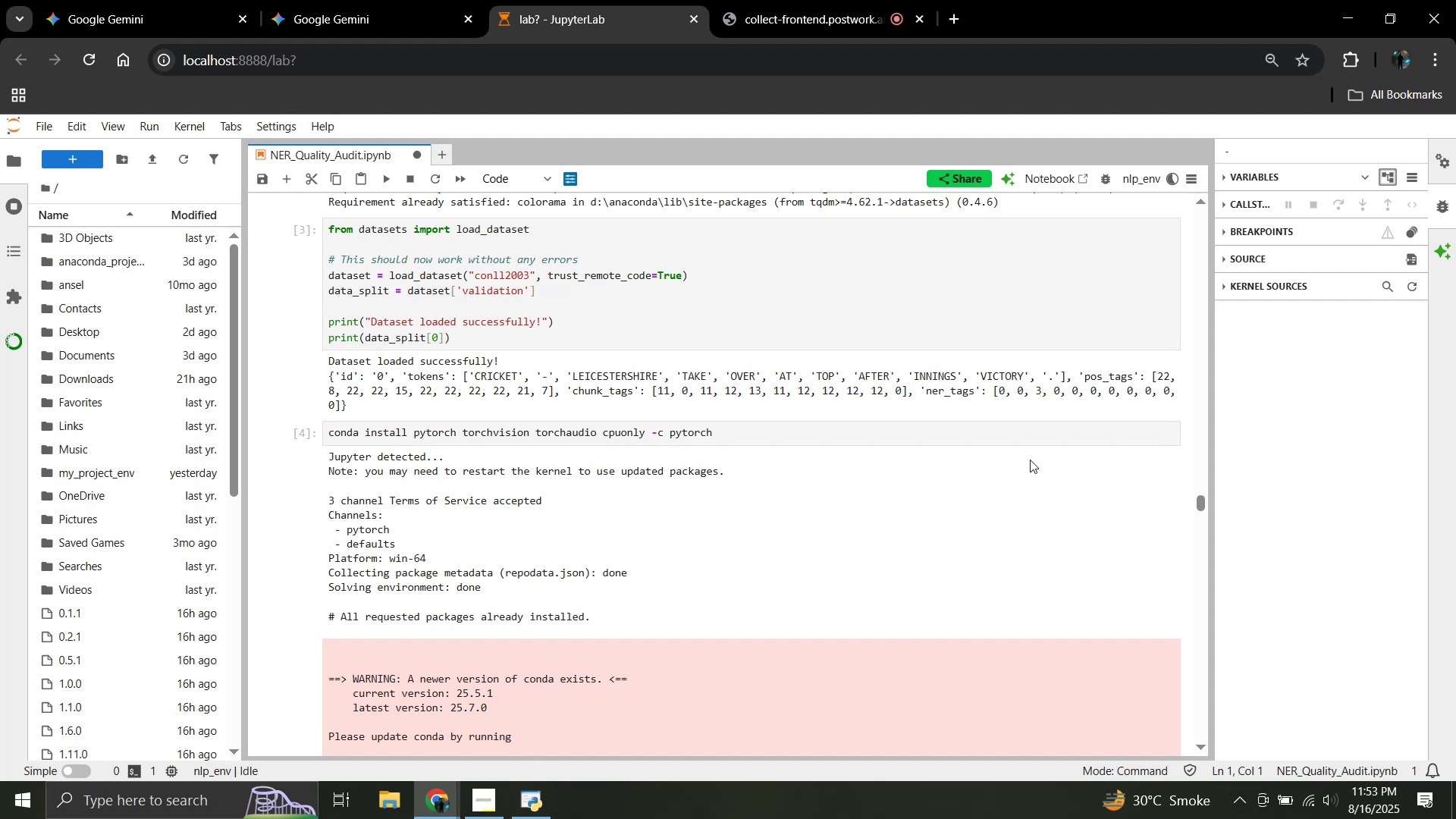 
wait(58.94)
 